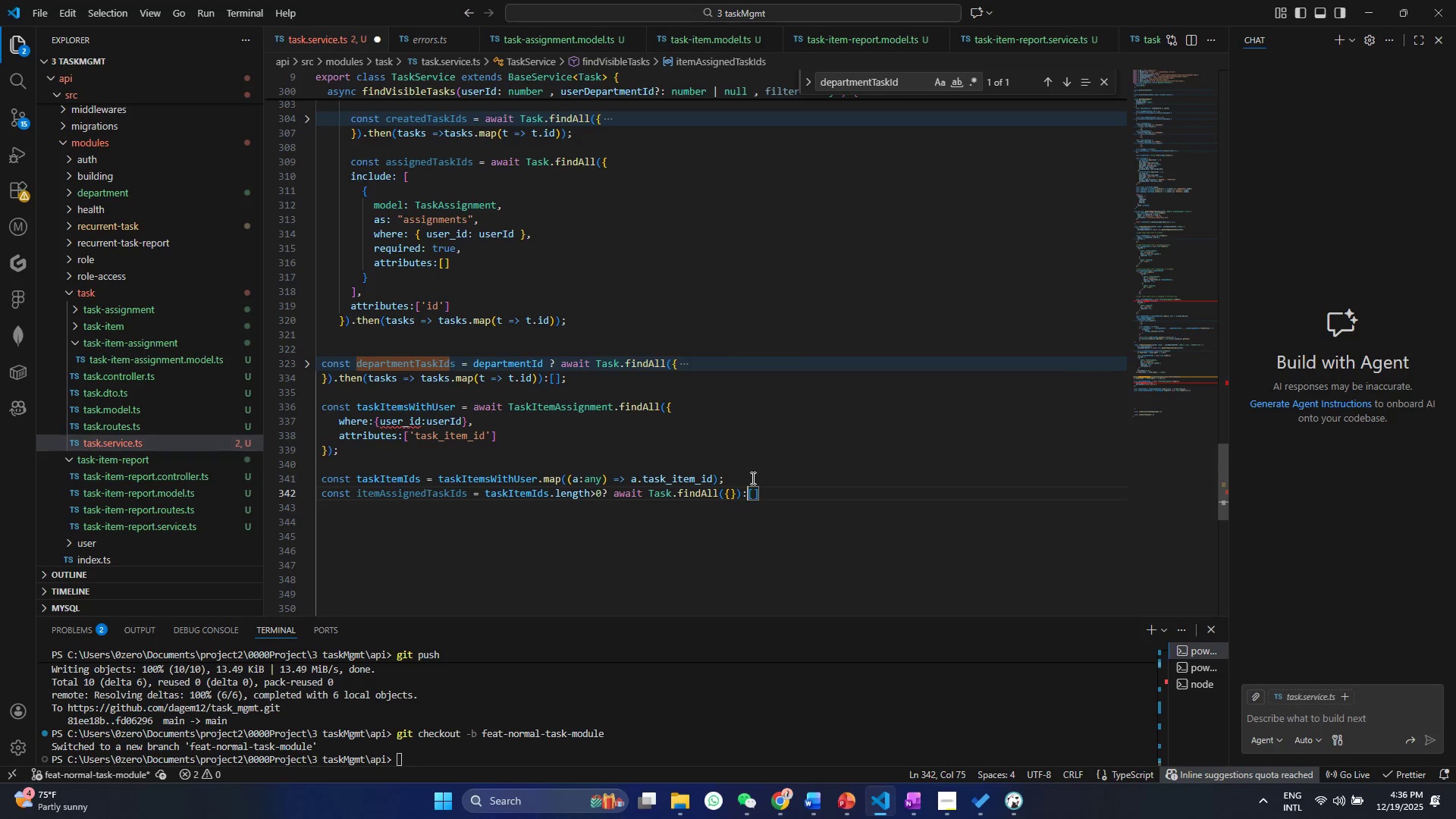 
key(ArrowLeft)
 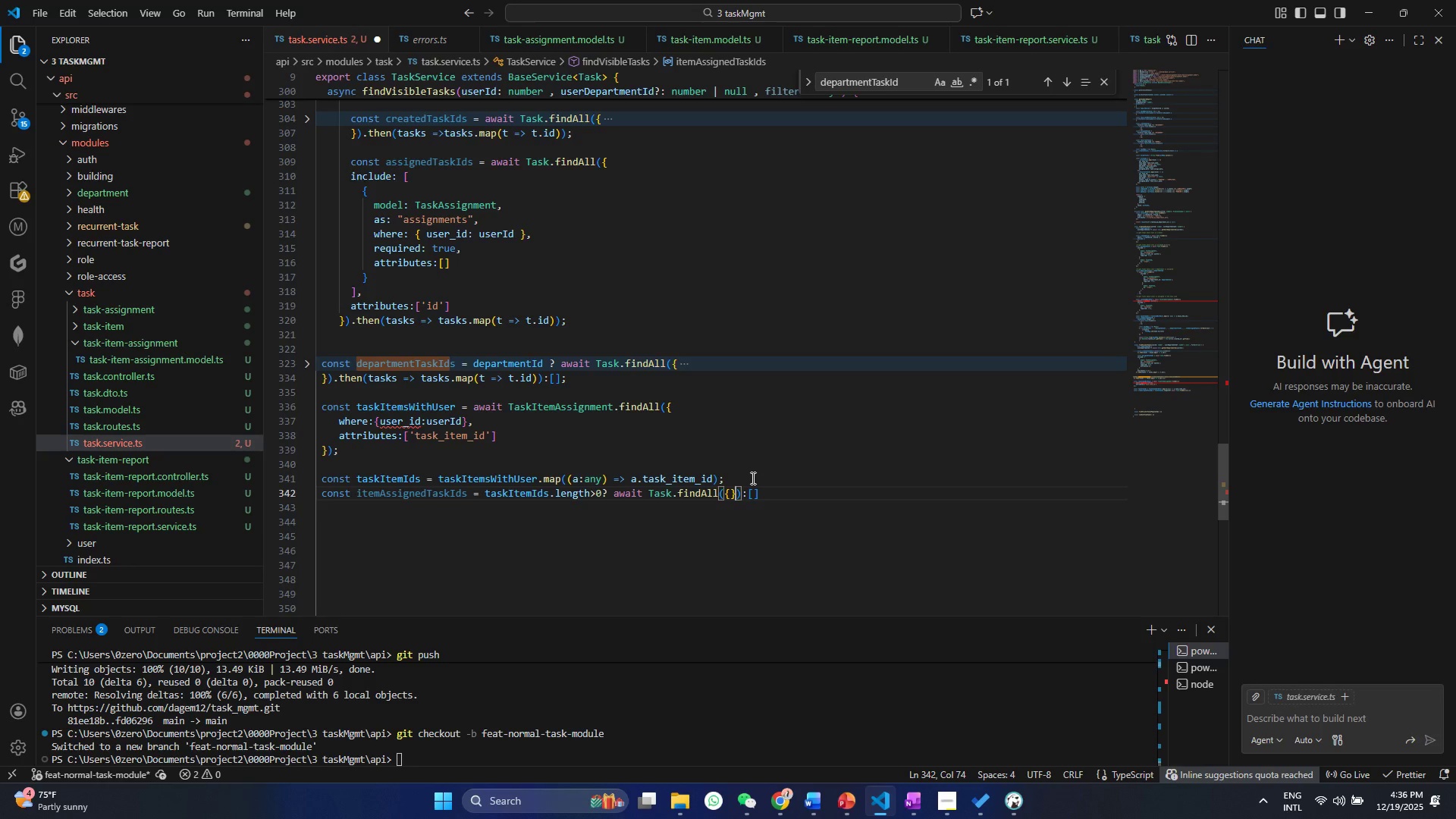 
key(ArrowLeft)
 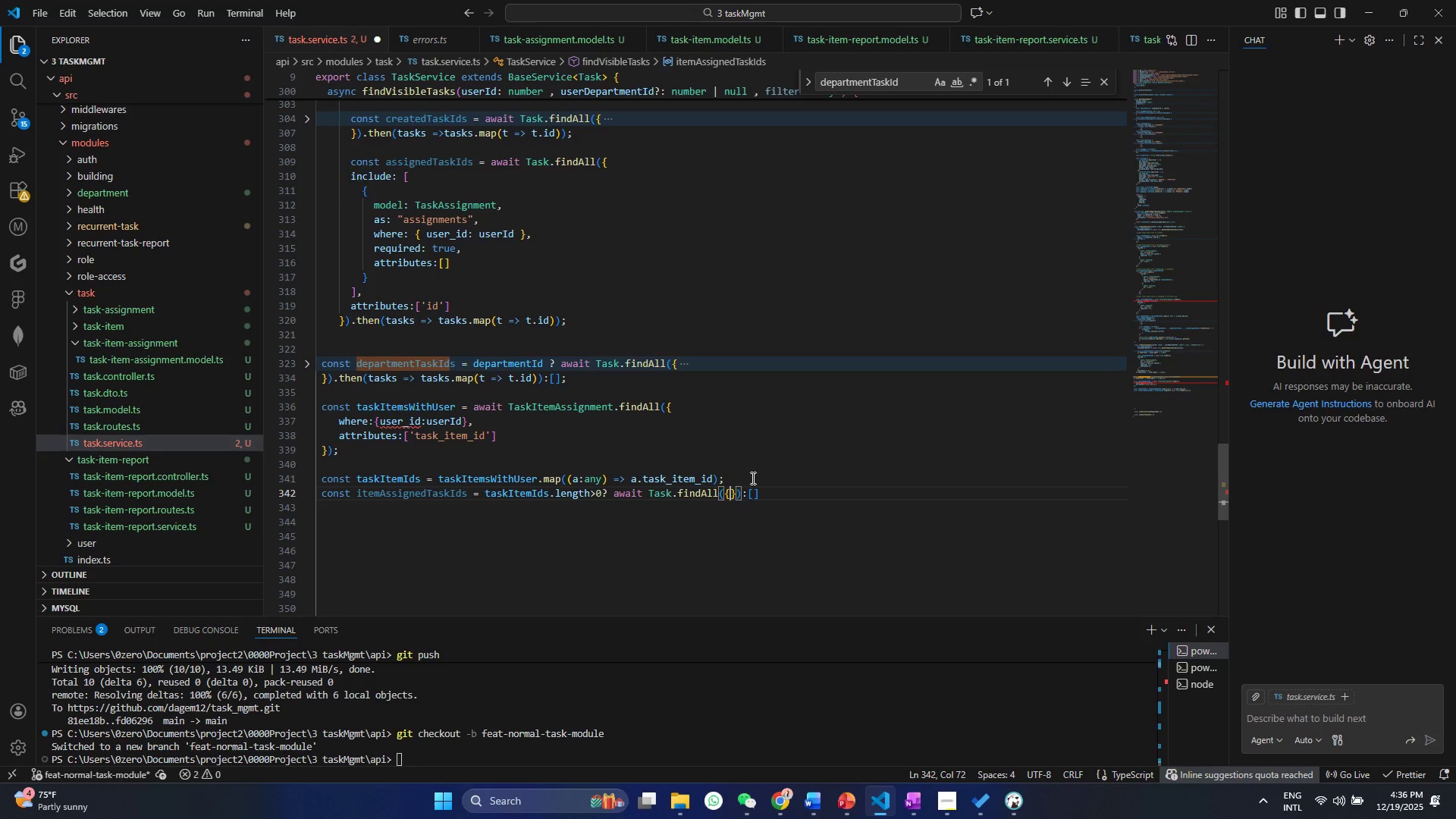 
key(ArrowLeft)
 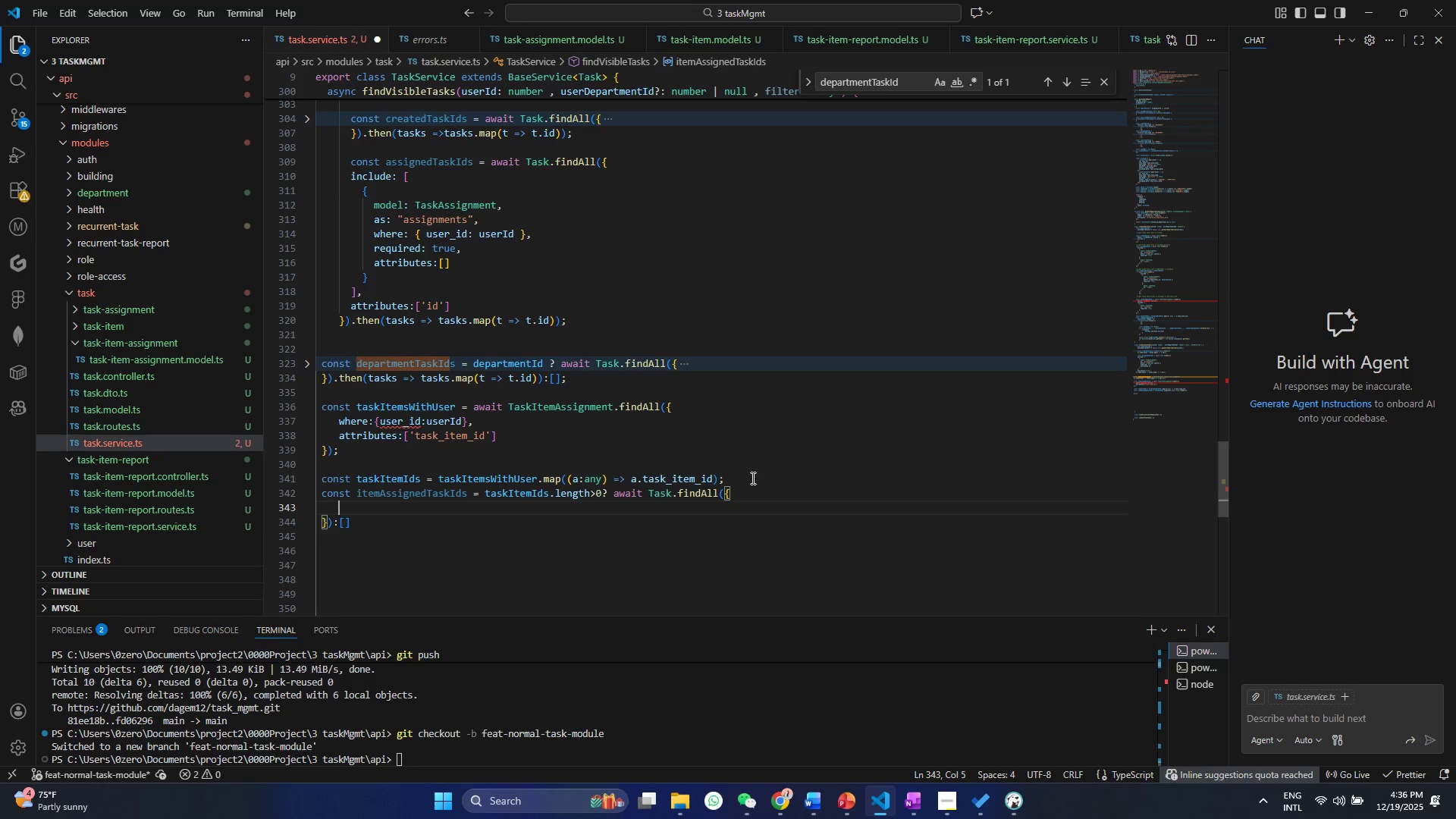 
key(Enter)
 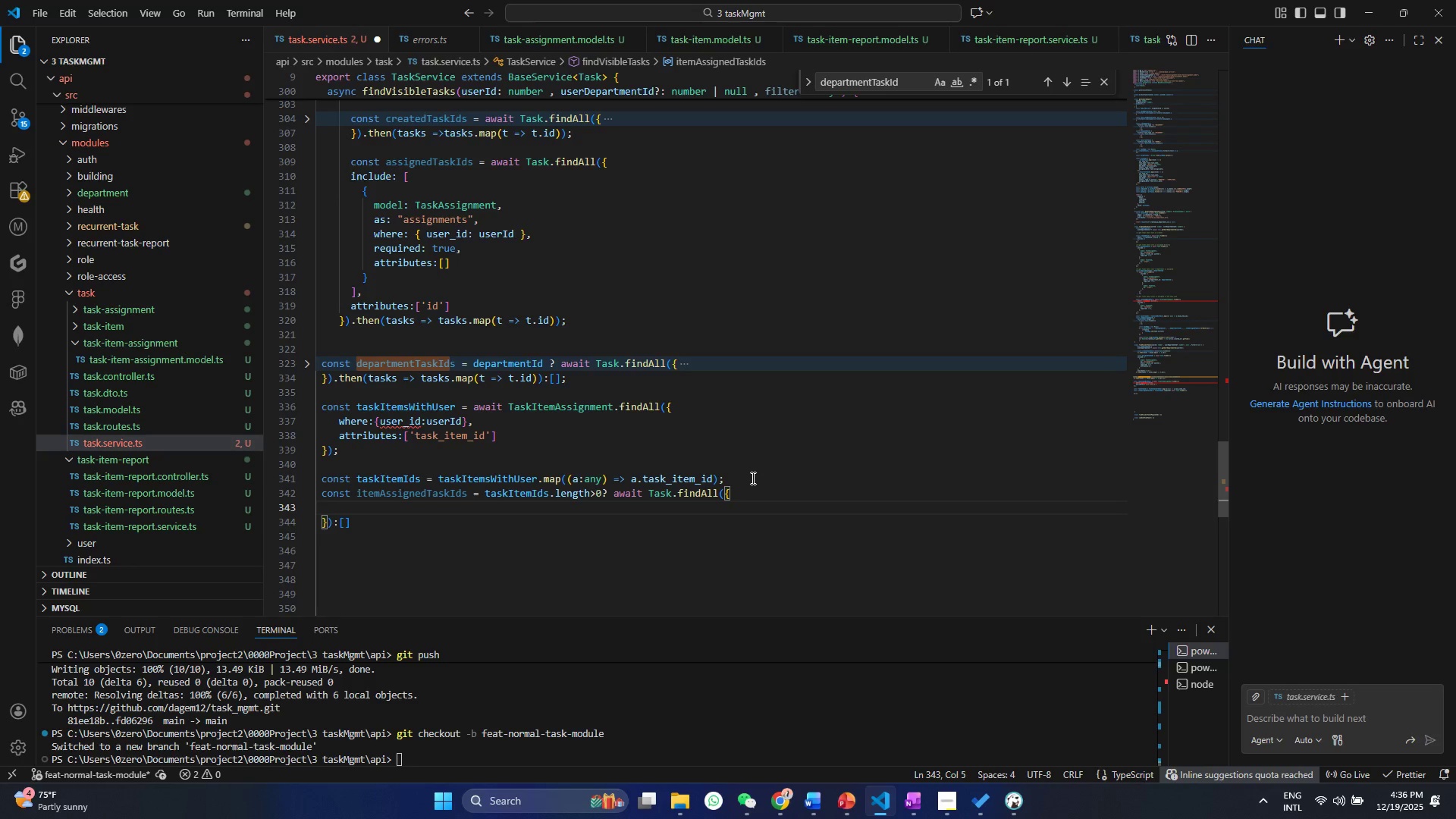 
type(in)
 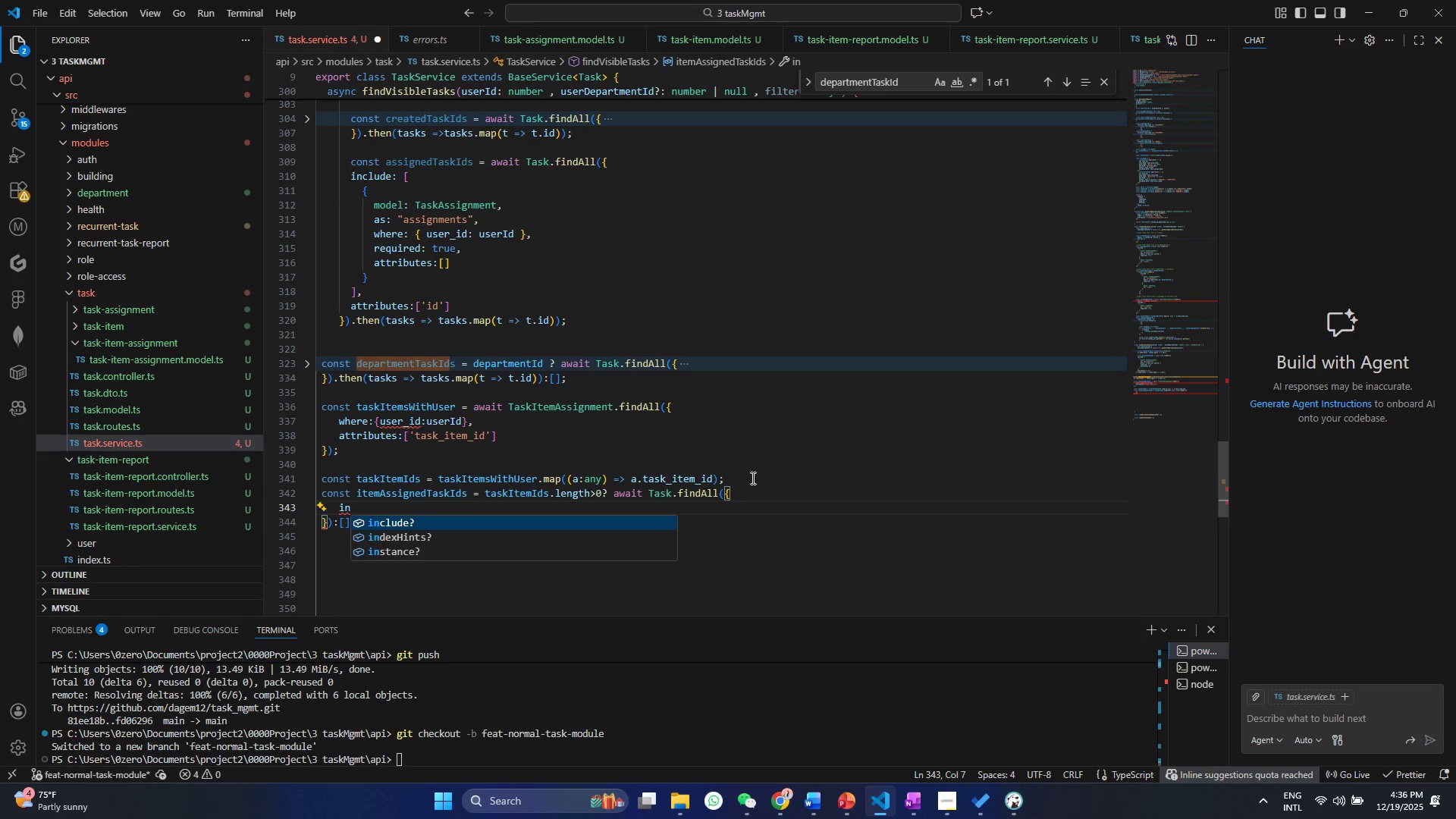 
key(Enter)
 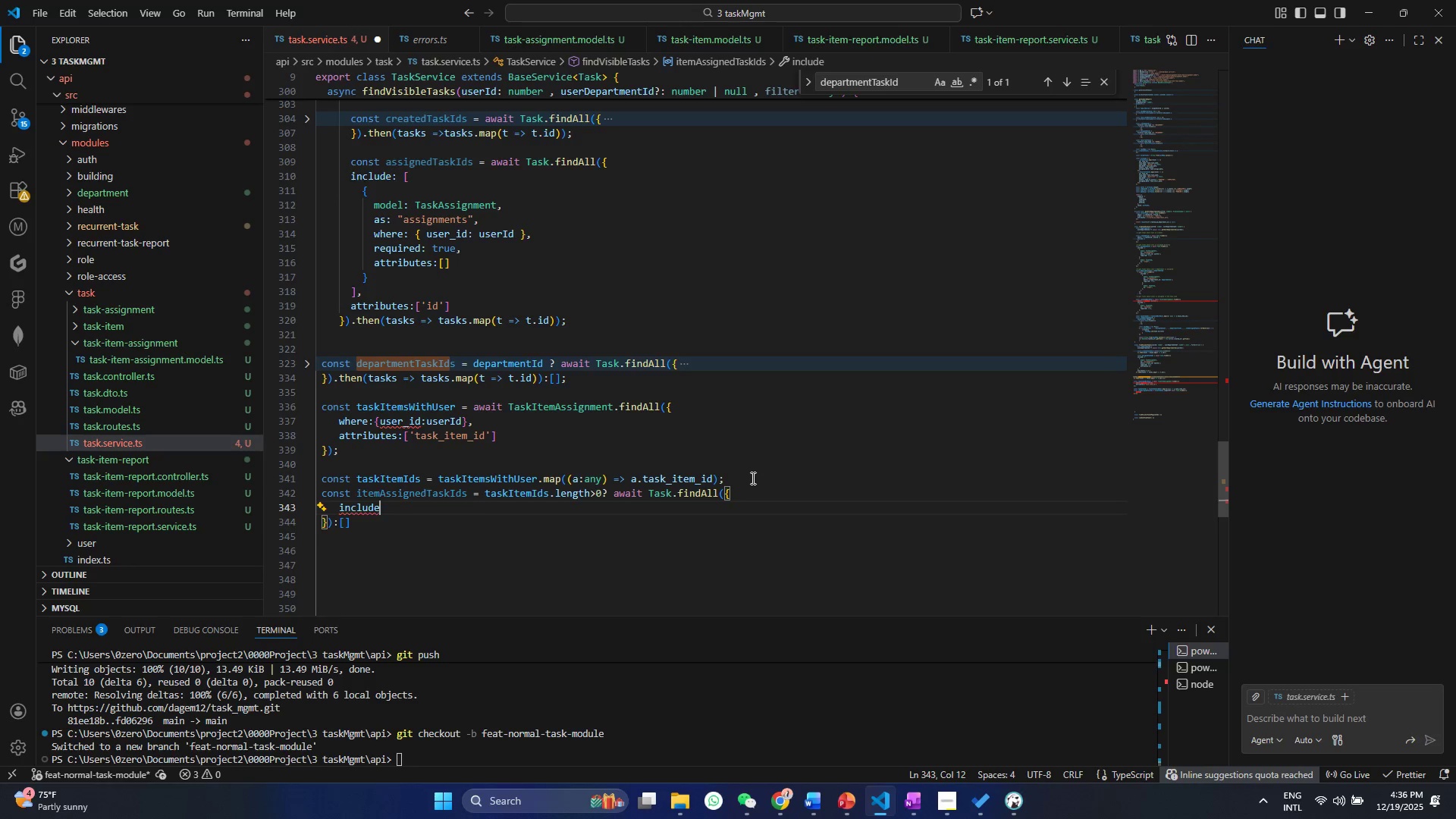 
key(Shift+Semicolon)
 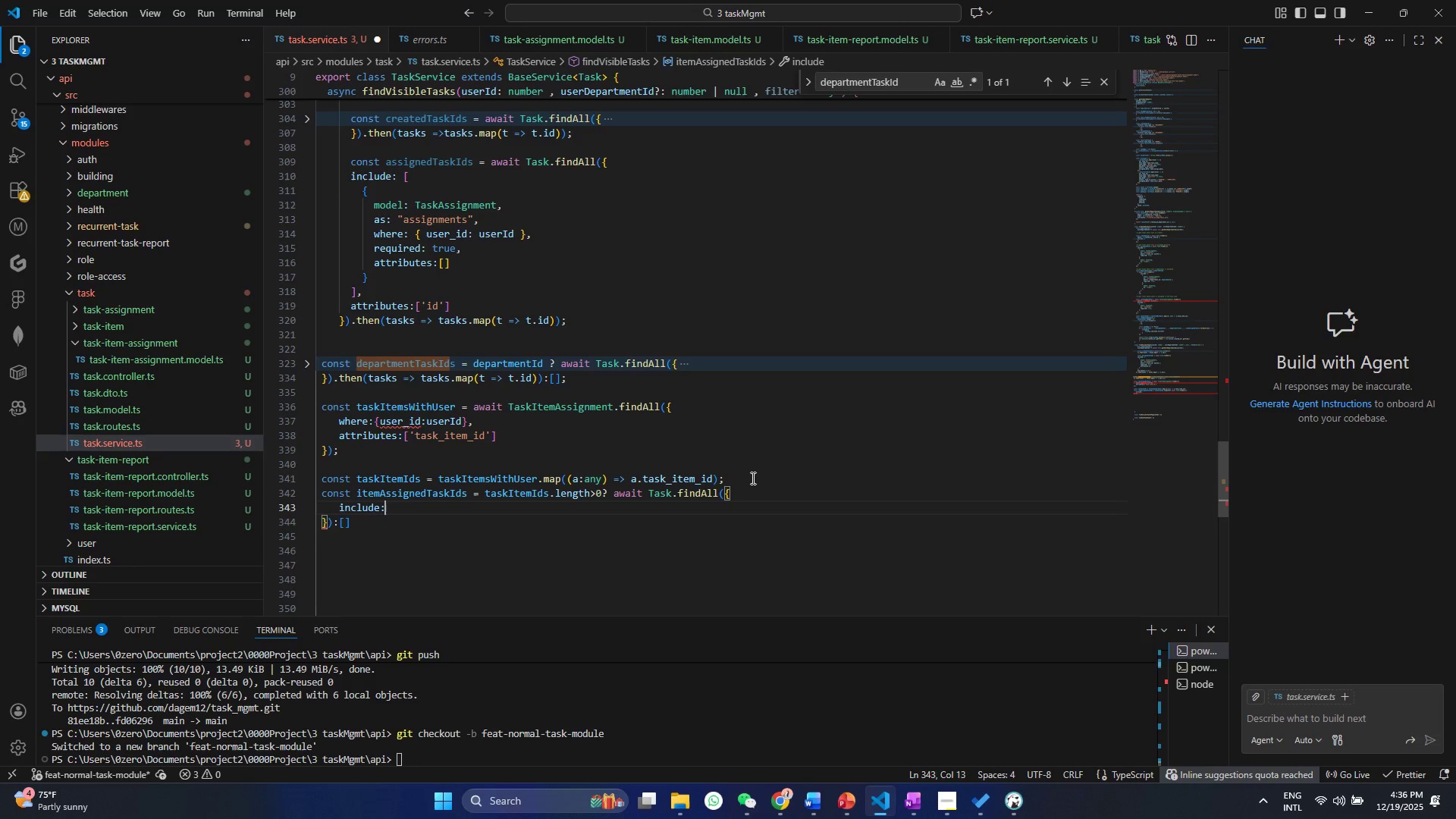 
hold_key(key=ShiftRight, duration=0.56)
 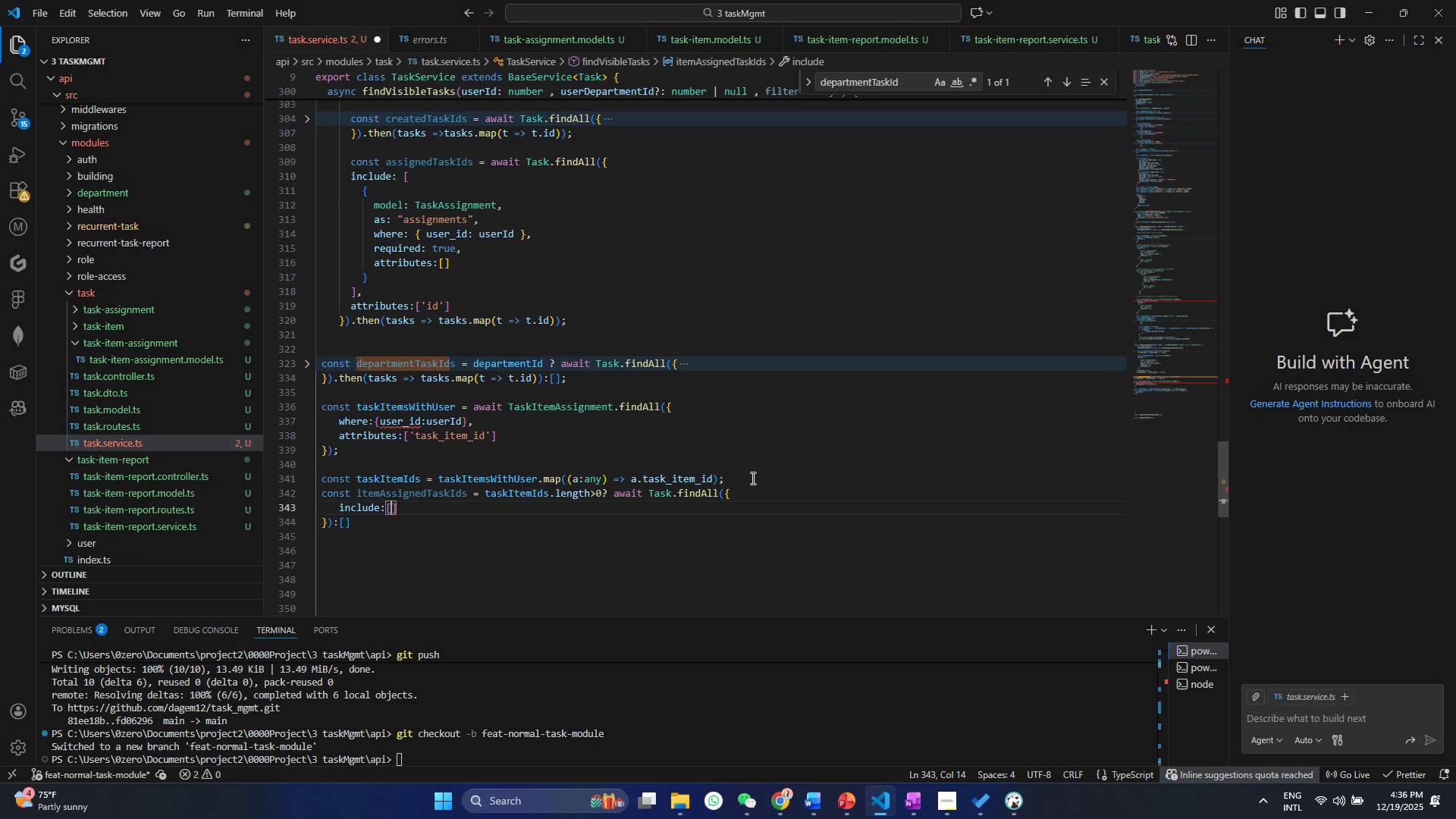 
hold_key(key=ShiftRight, duration=1.58)
 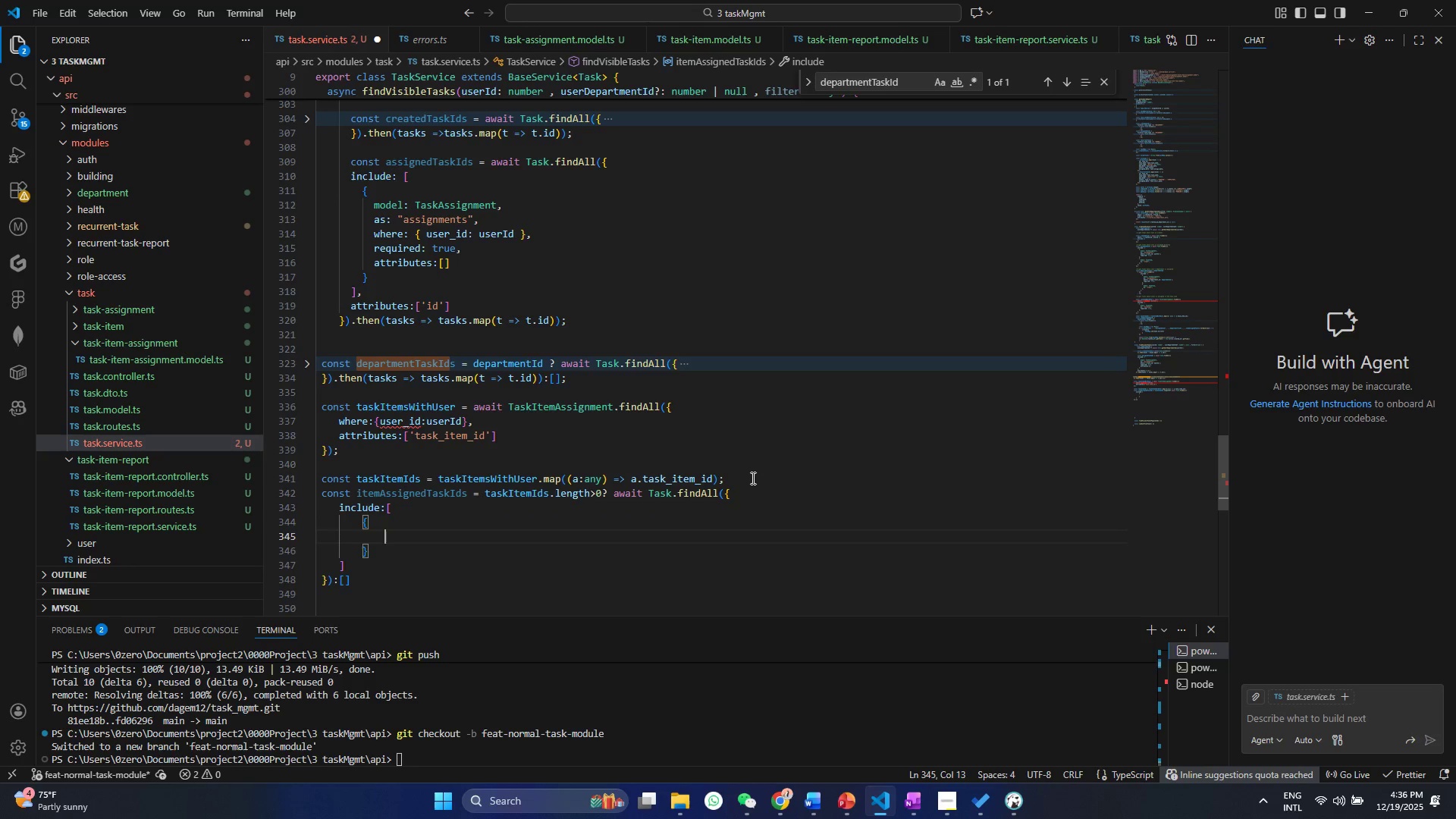 
key(BracketLeft)
 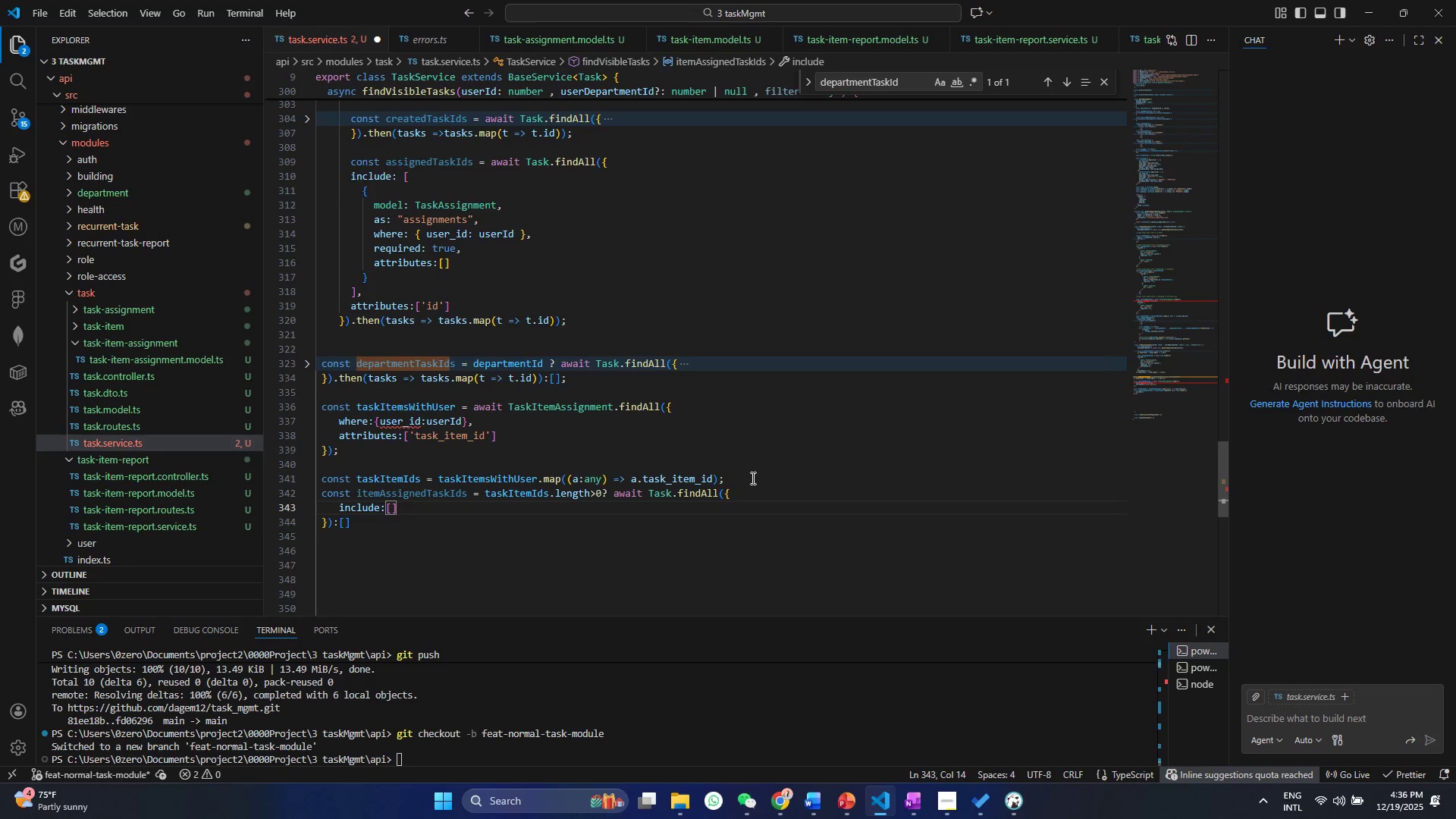 
key(Enter)
 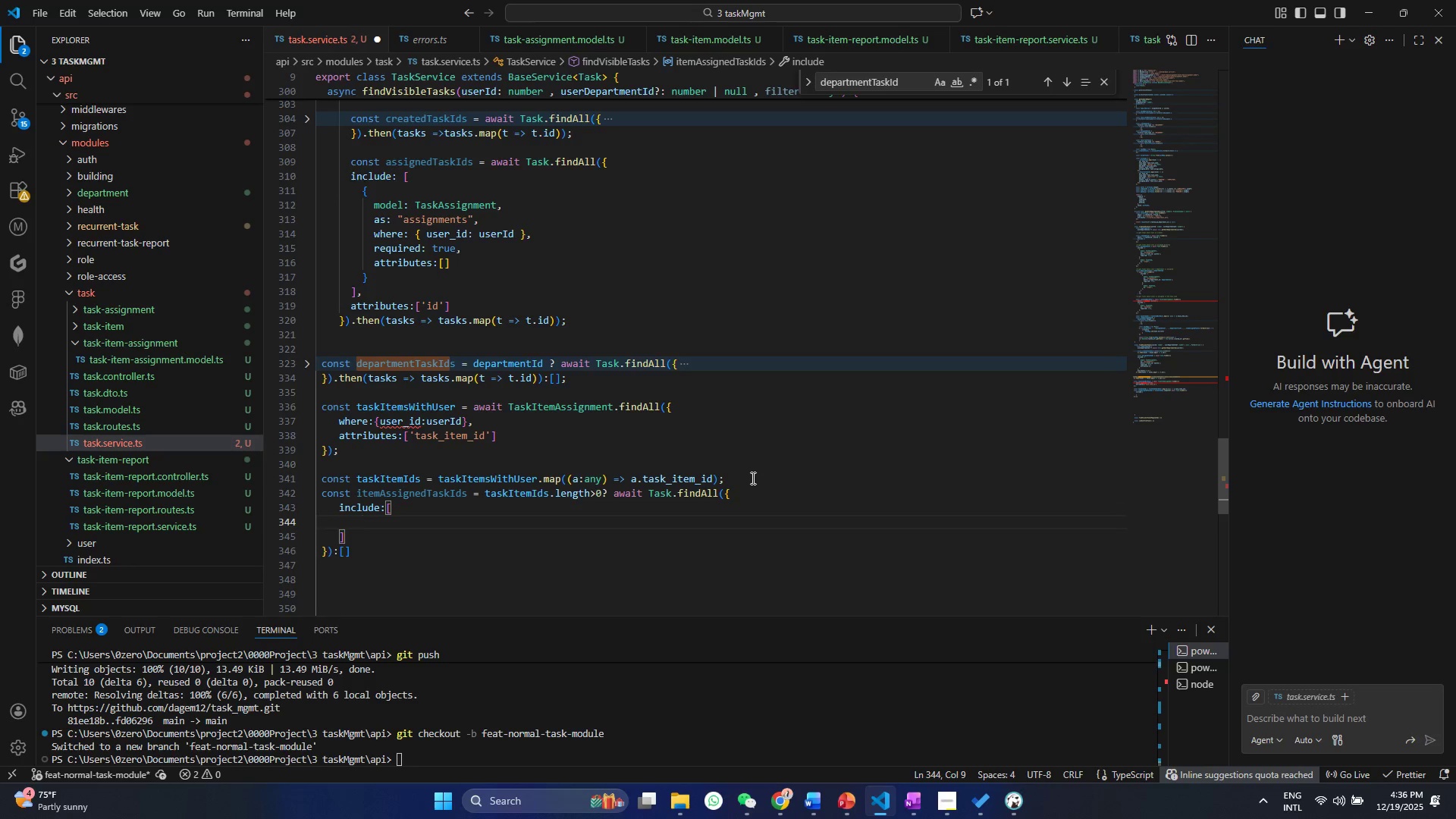 
key(Shift+BracketLeft)
 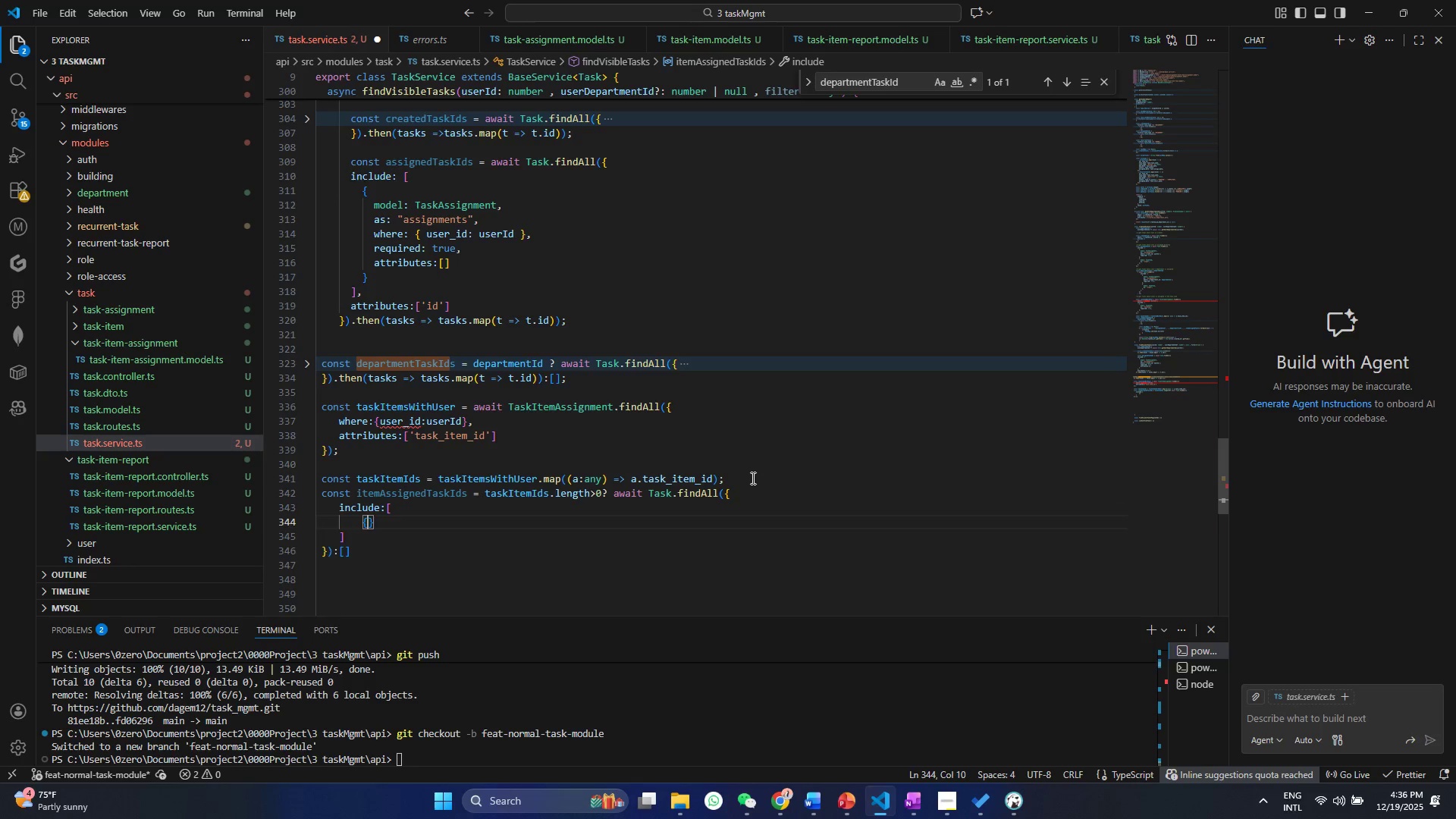 
key(Enter)
 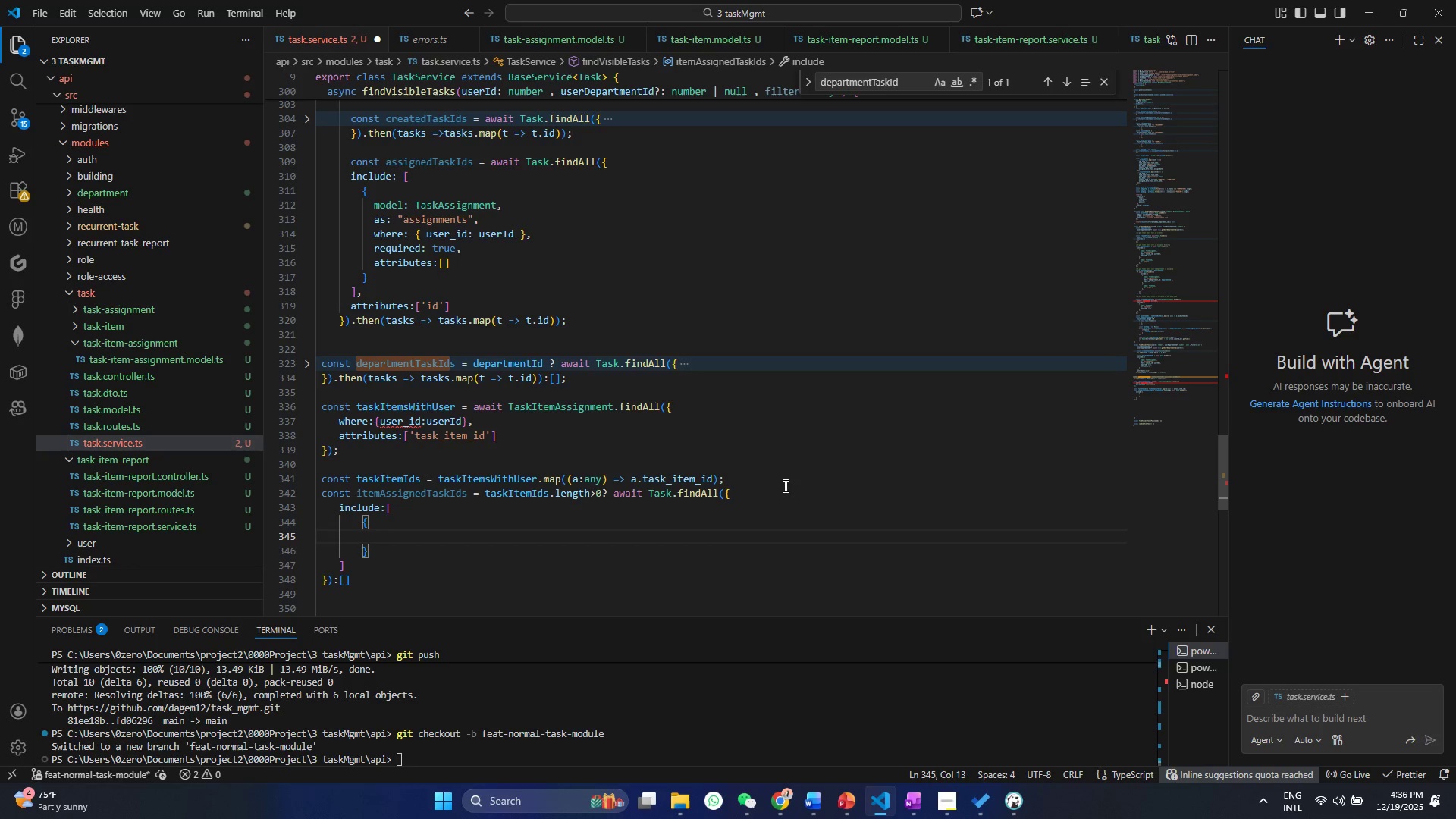 
scroll: coordinate [595, 390], scroll_direction: up, amount: 1.0
 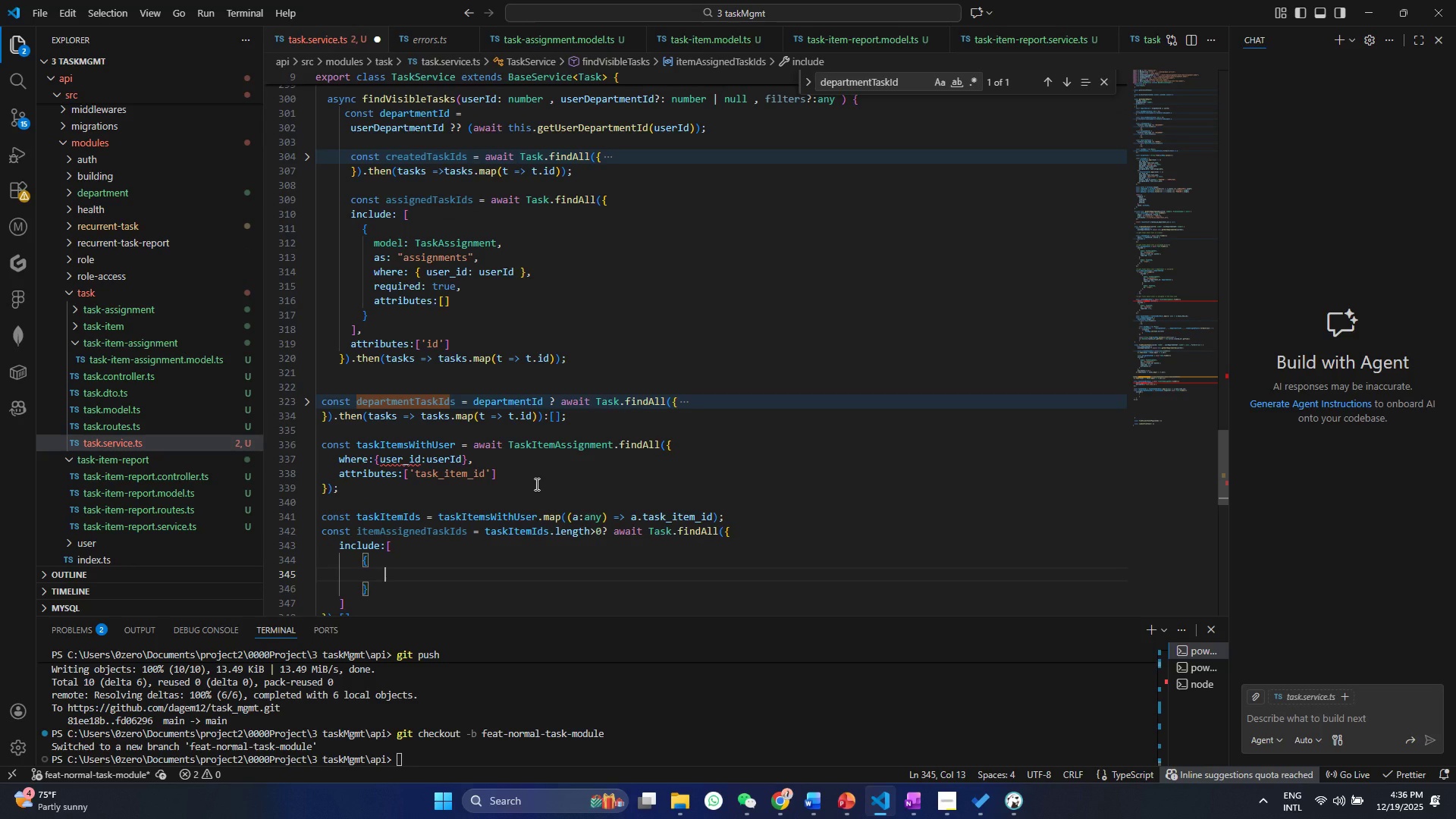 
hold_key(key=ControlLeft, duration=0.5)
 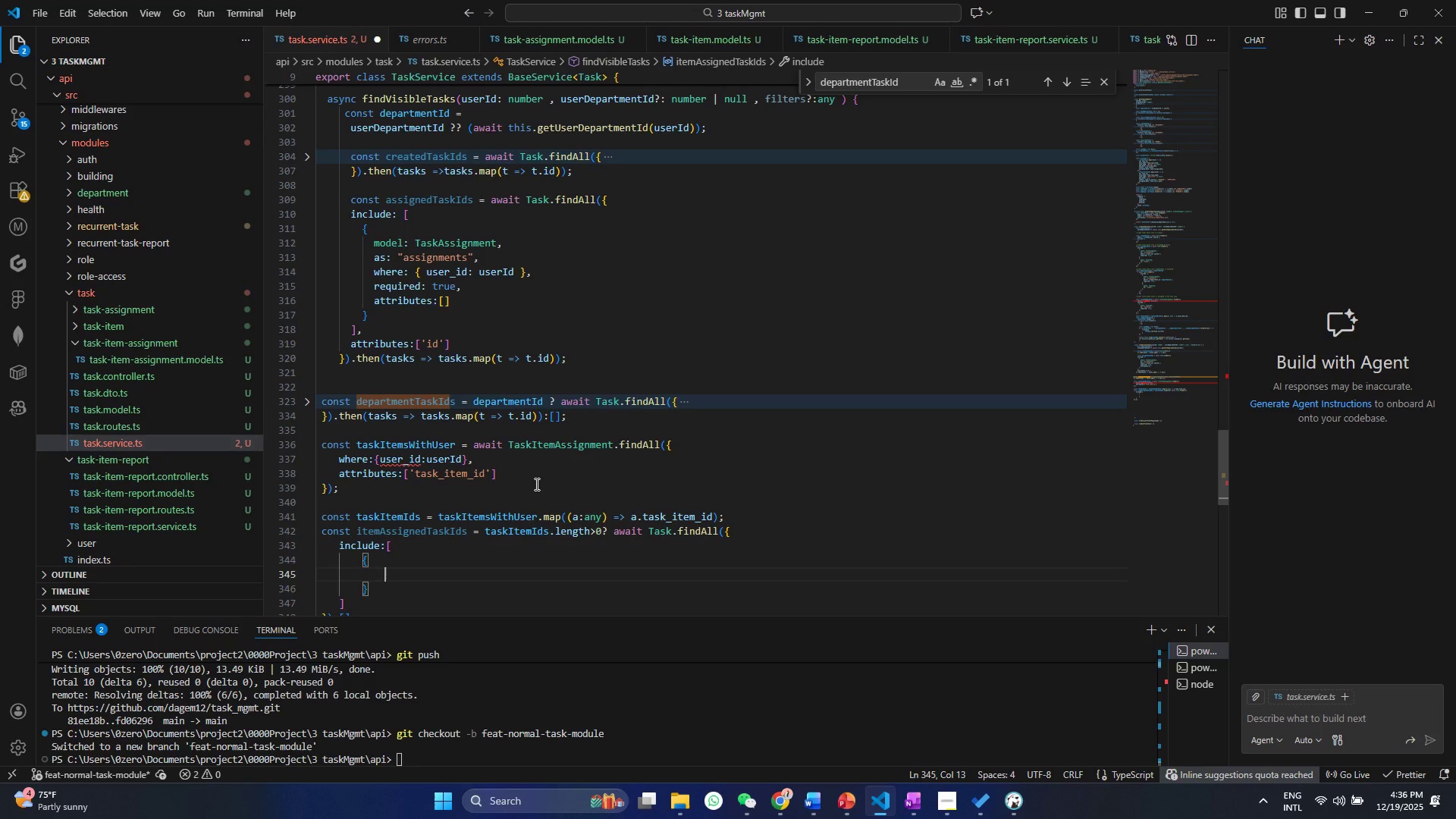 
key(Control+F)
 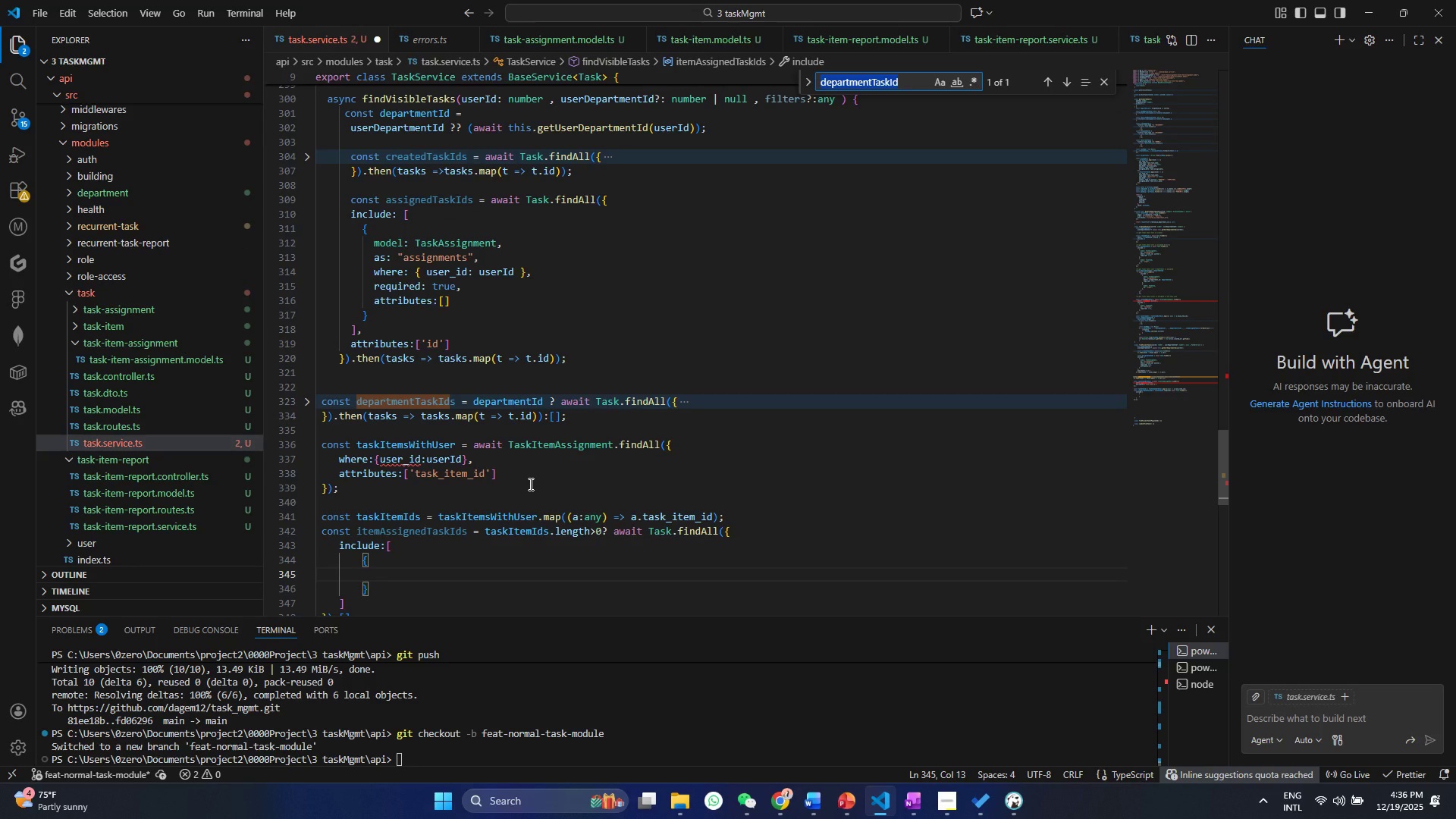 
type(Op.in)
 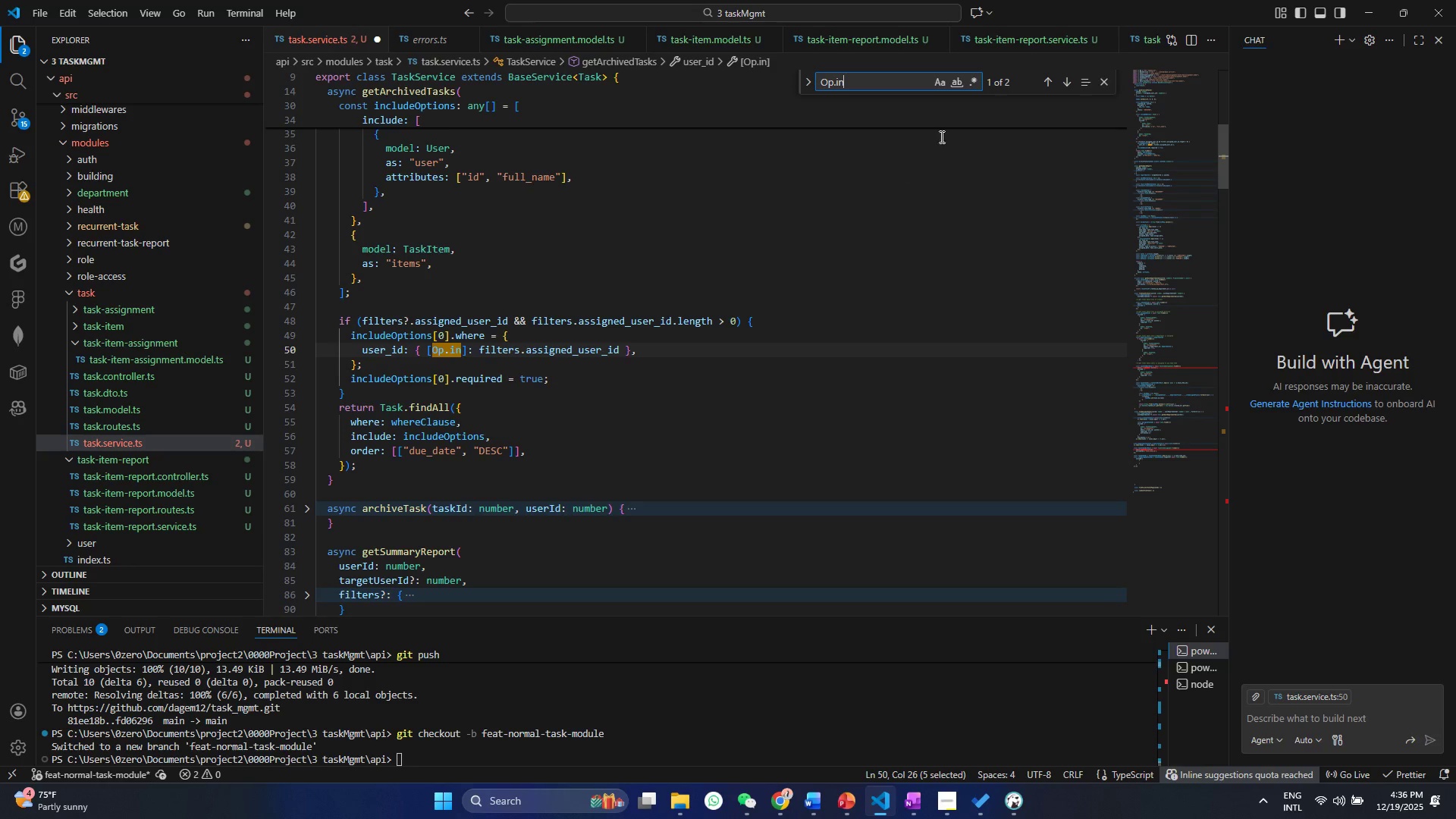 
left_click([1069, 78])
 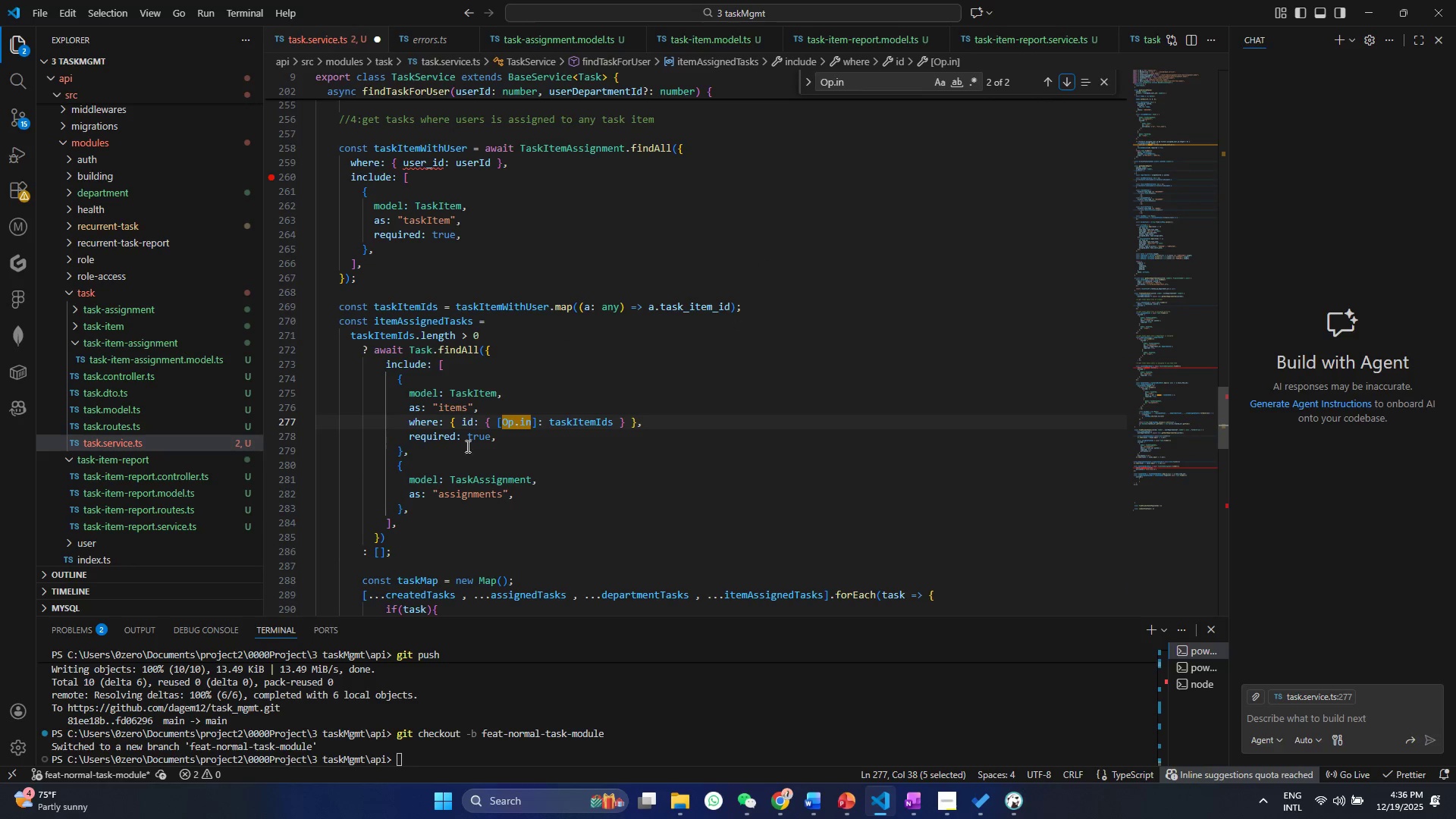 
left_click([472, 441])
 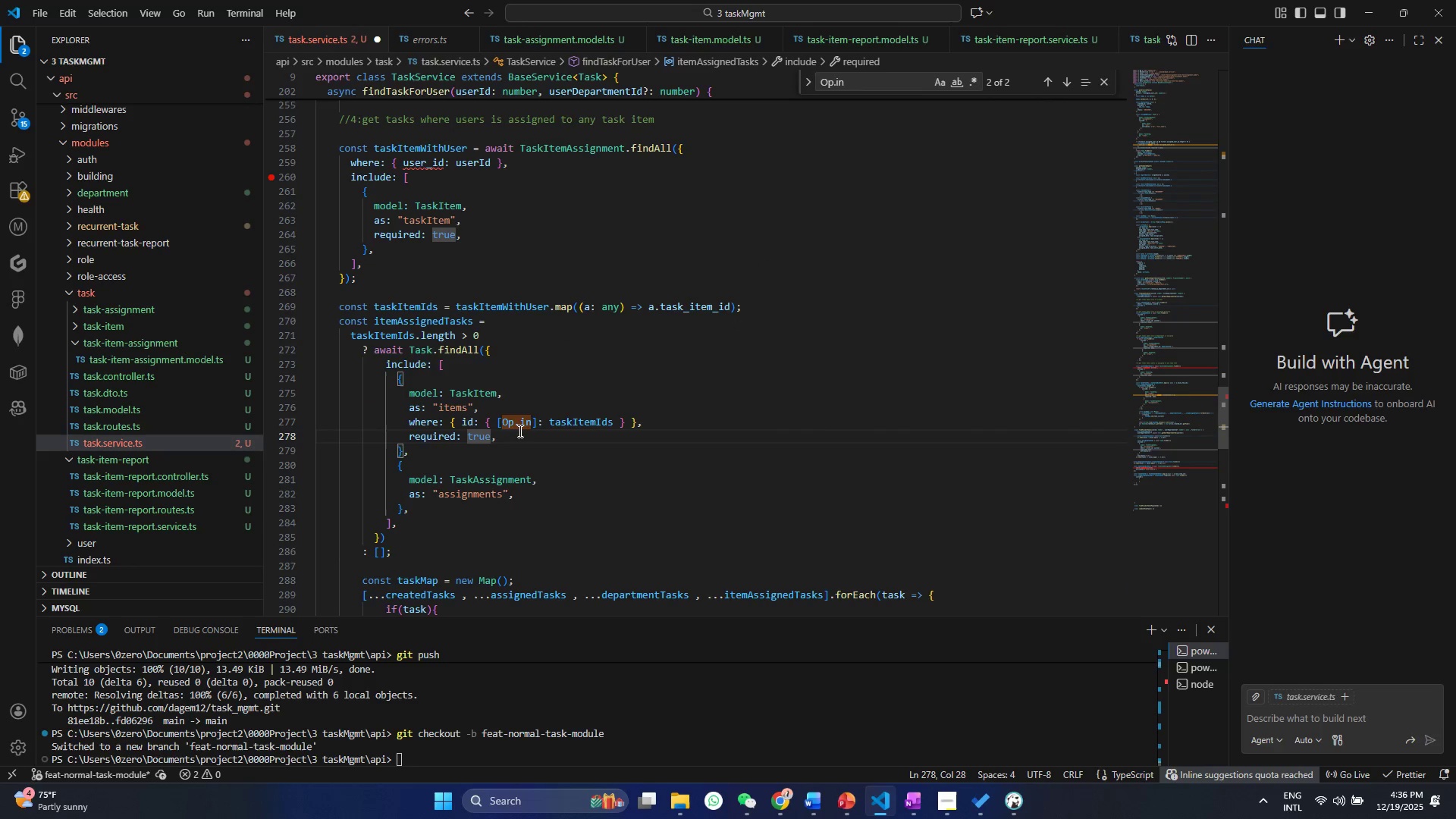 
left_click_drag(start_coordinate=[522, 435], to_coordinate=[395, 397])
 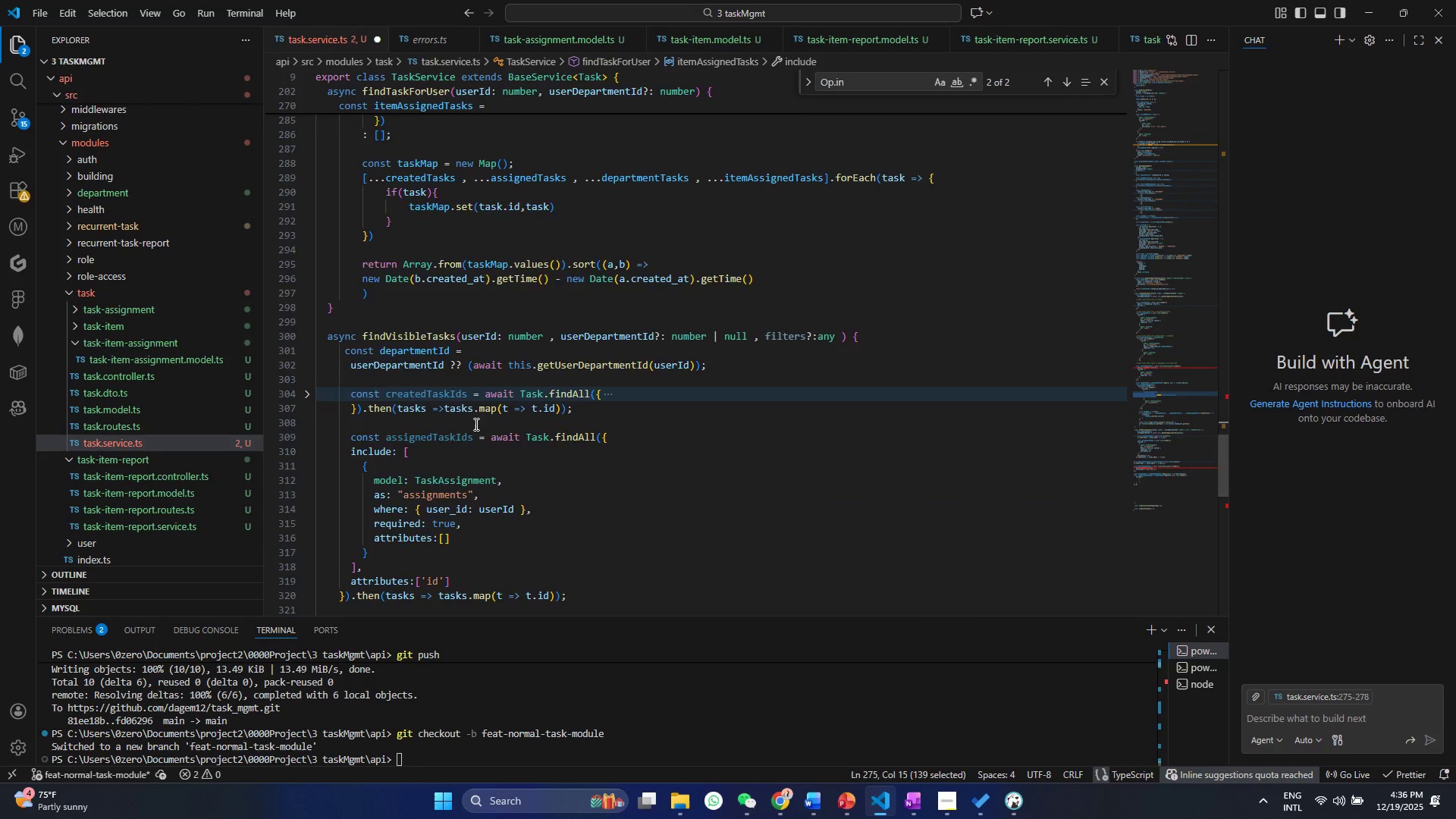 
key(Control+ControlLeft)
 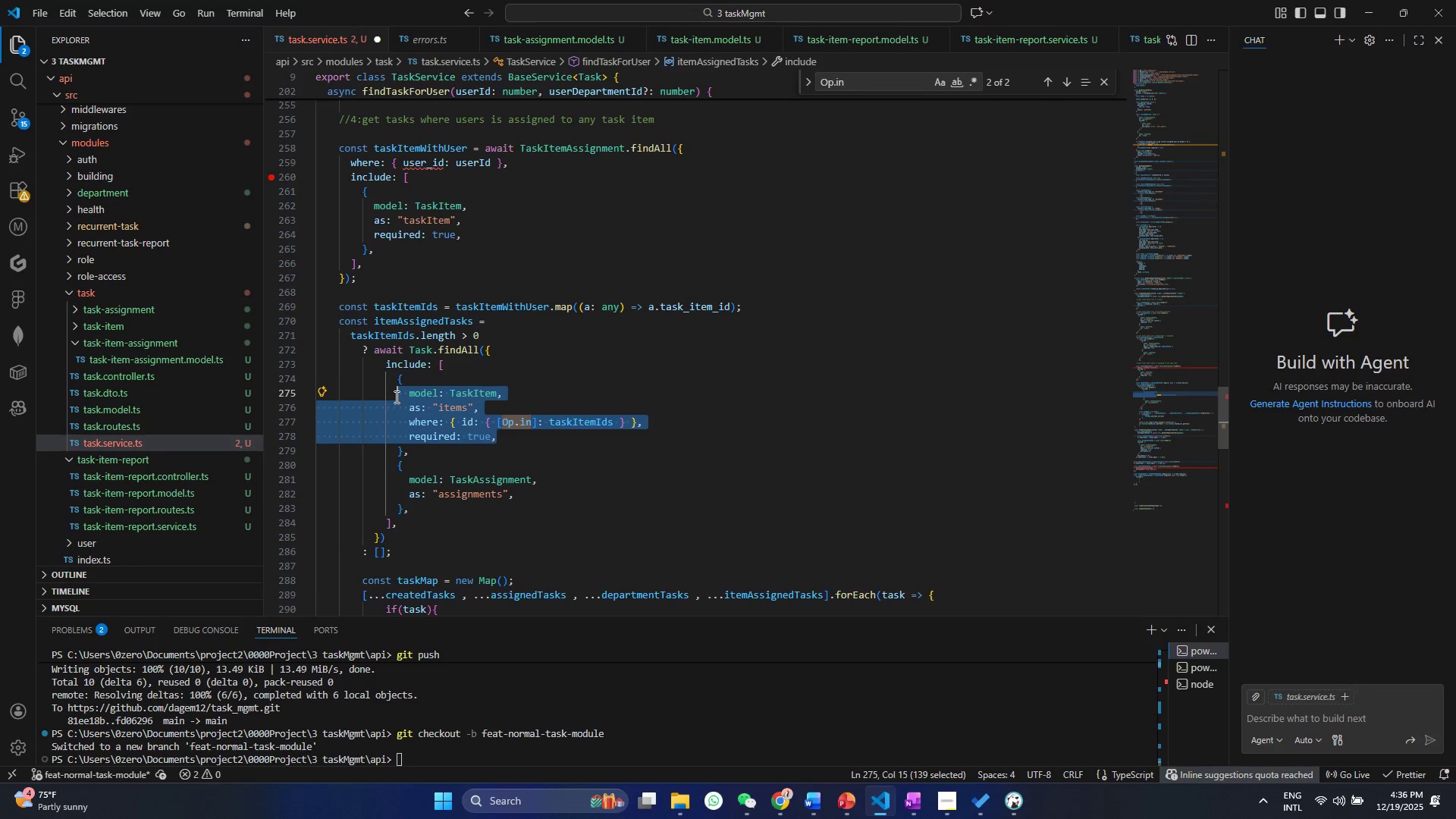 
key(Control+C)
 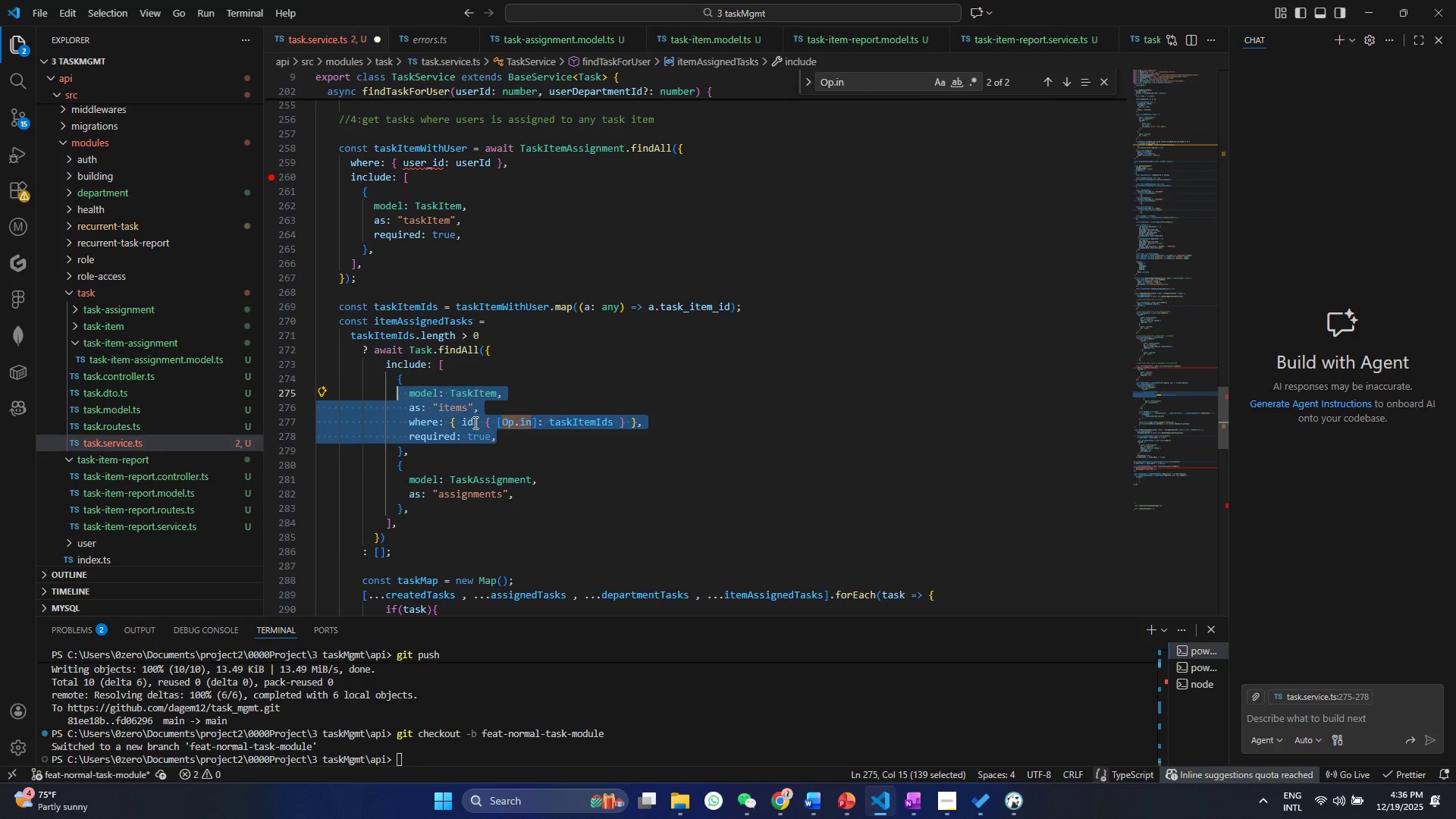 
scroll: coordinate [475, 424], scroll_direction: down, amount: 25.0
 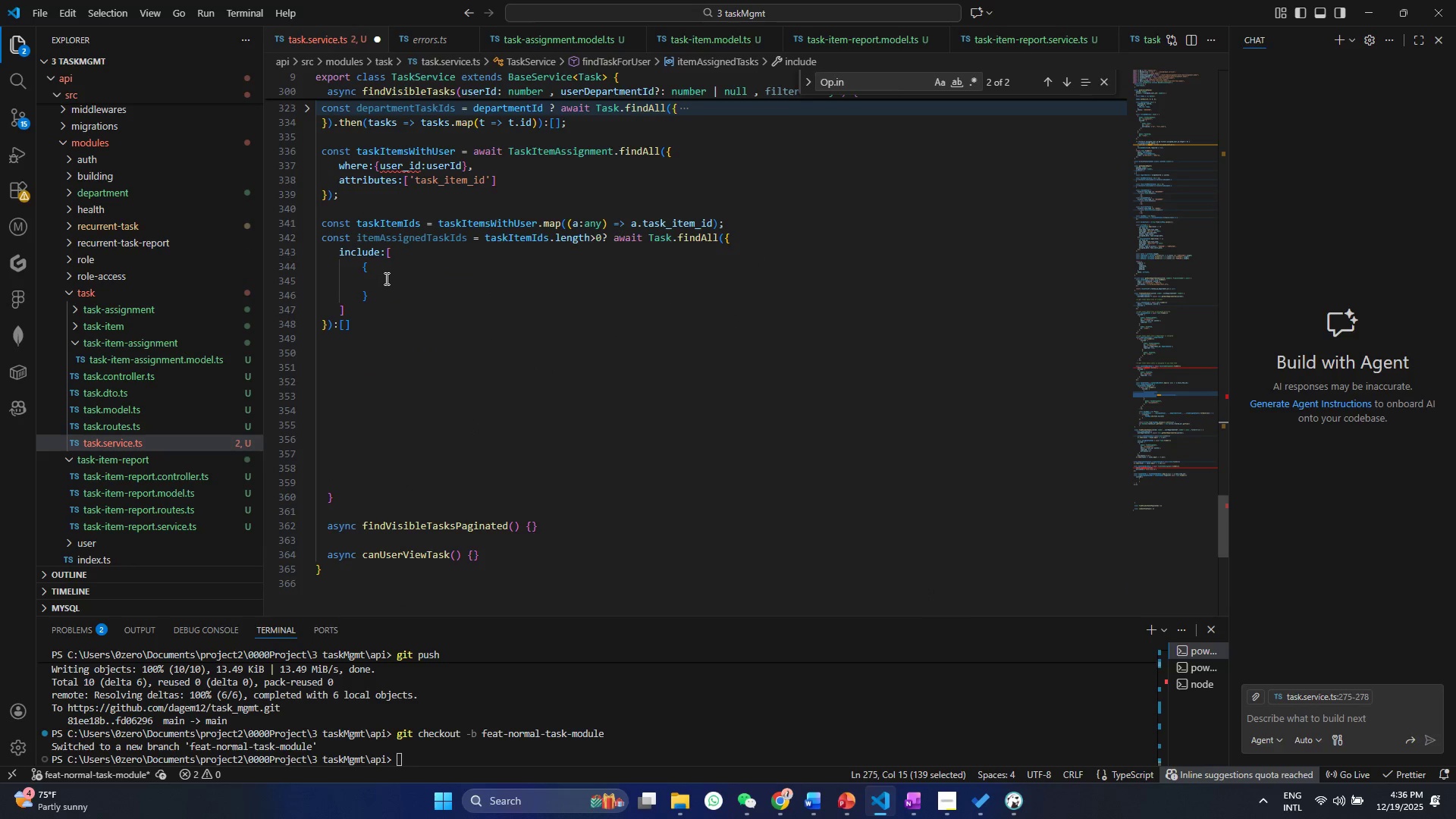 
left_click([385, 278])
 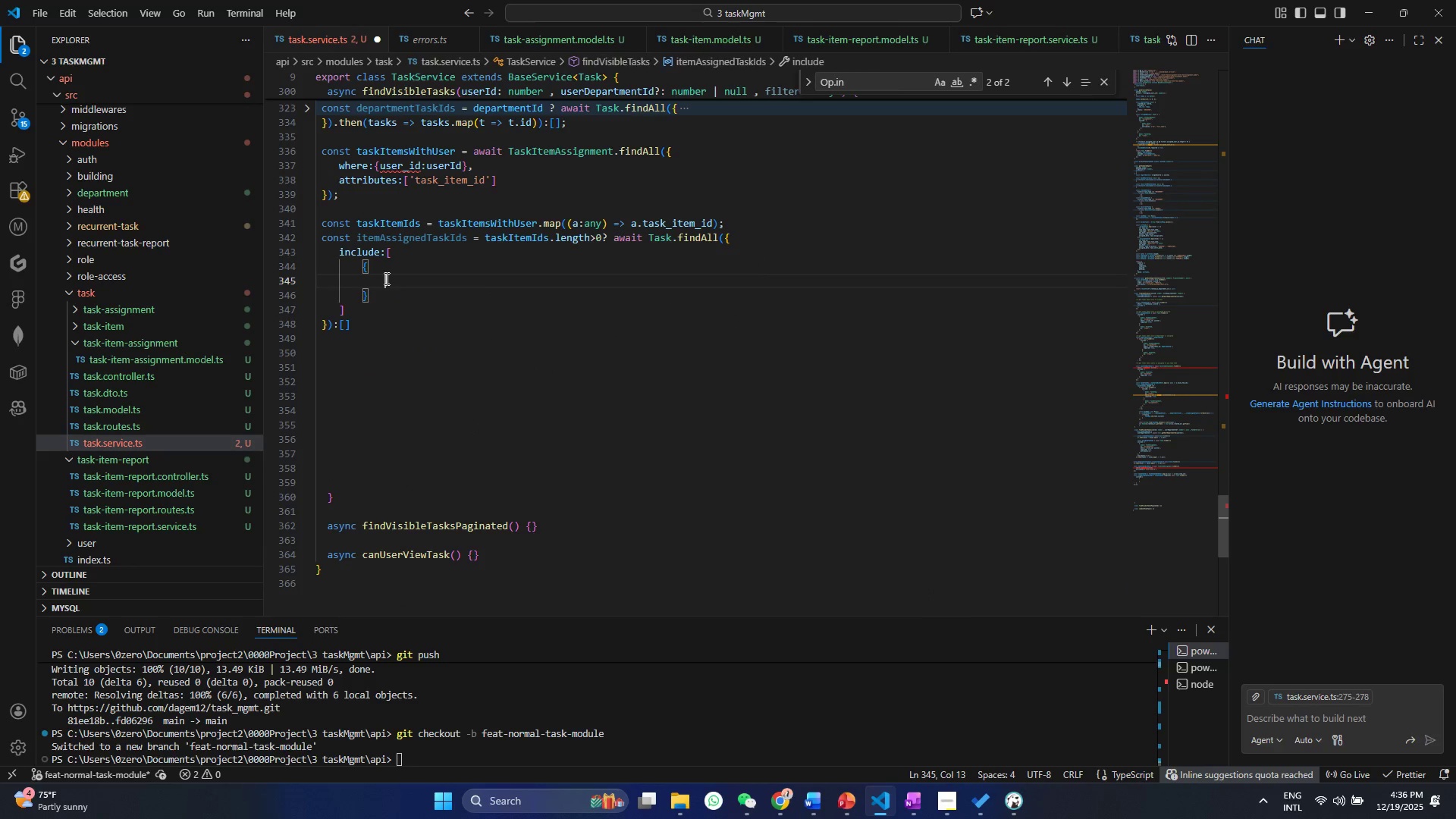 
key(Control+ControlLeft)
 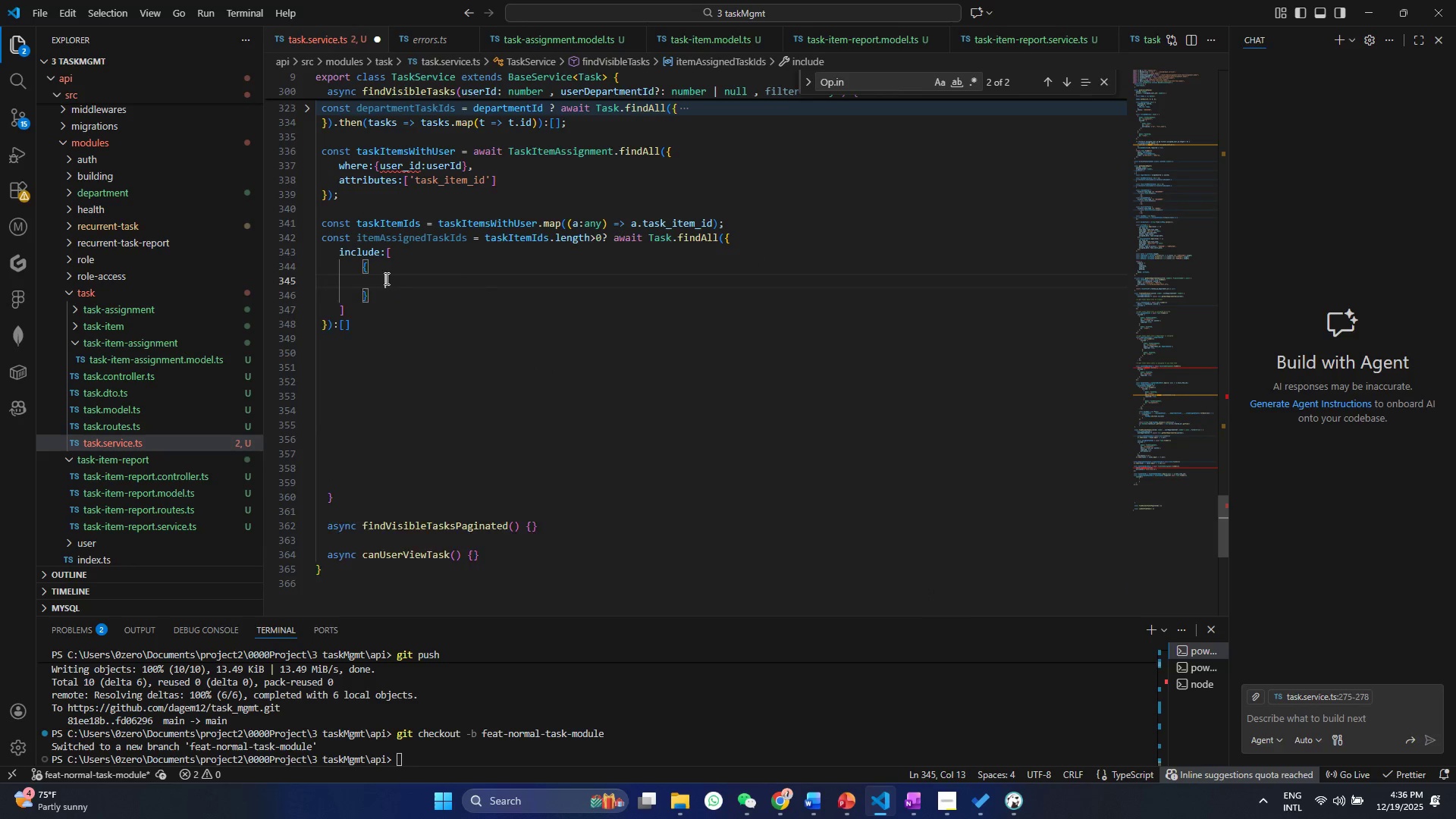 
key(Control+V)
 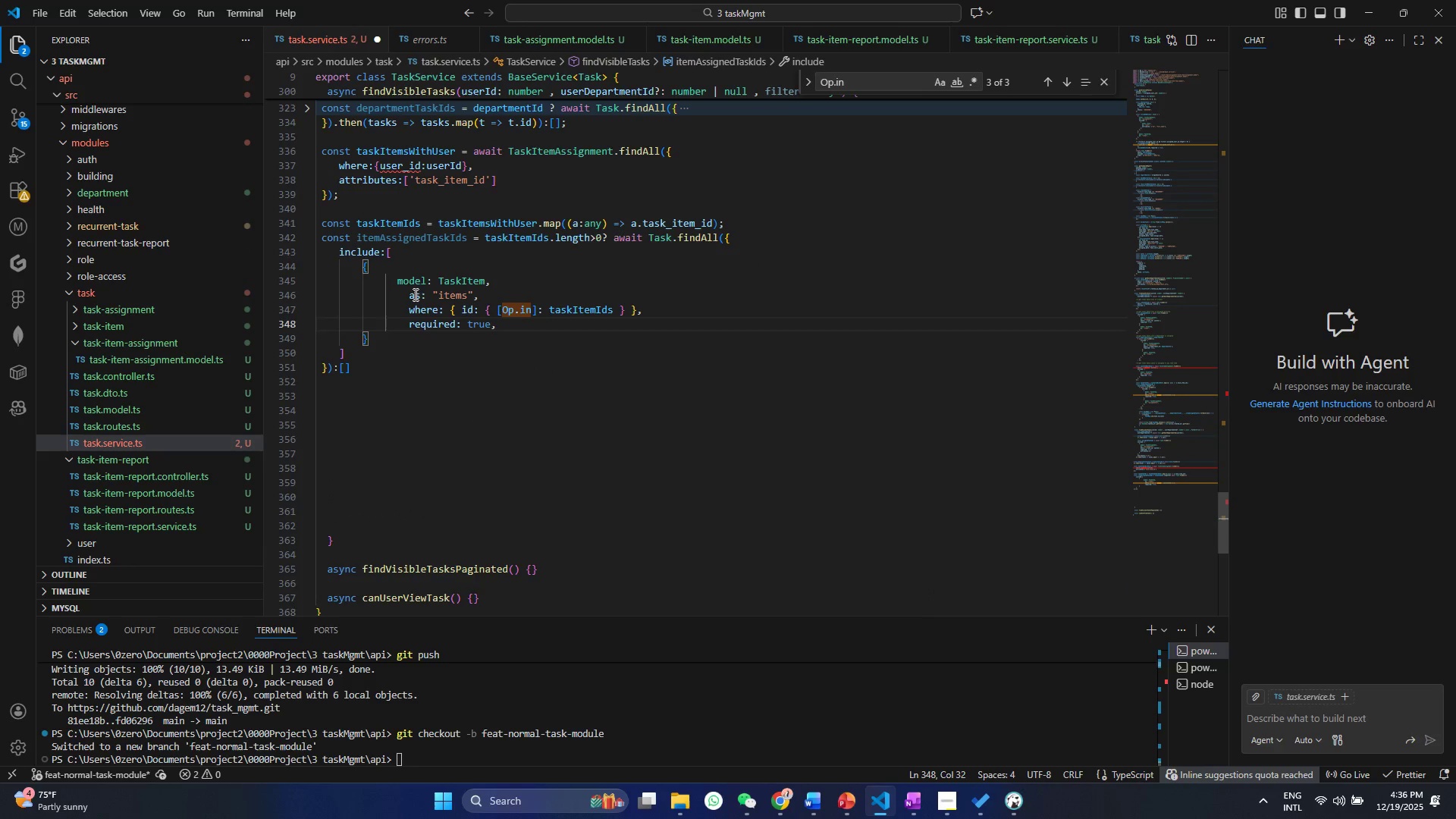 
left_click([414, 294])
 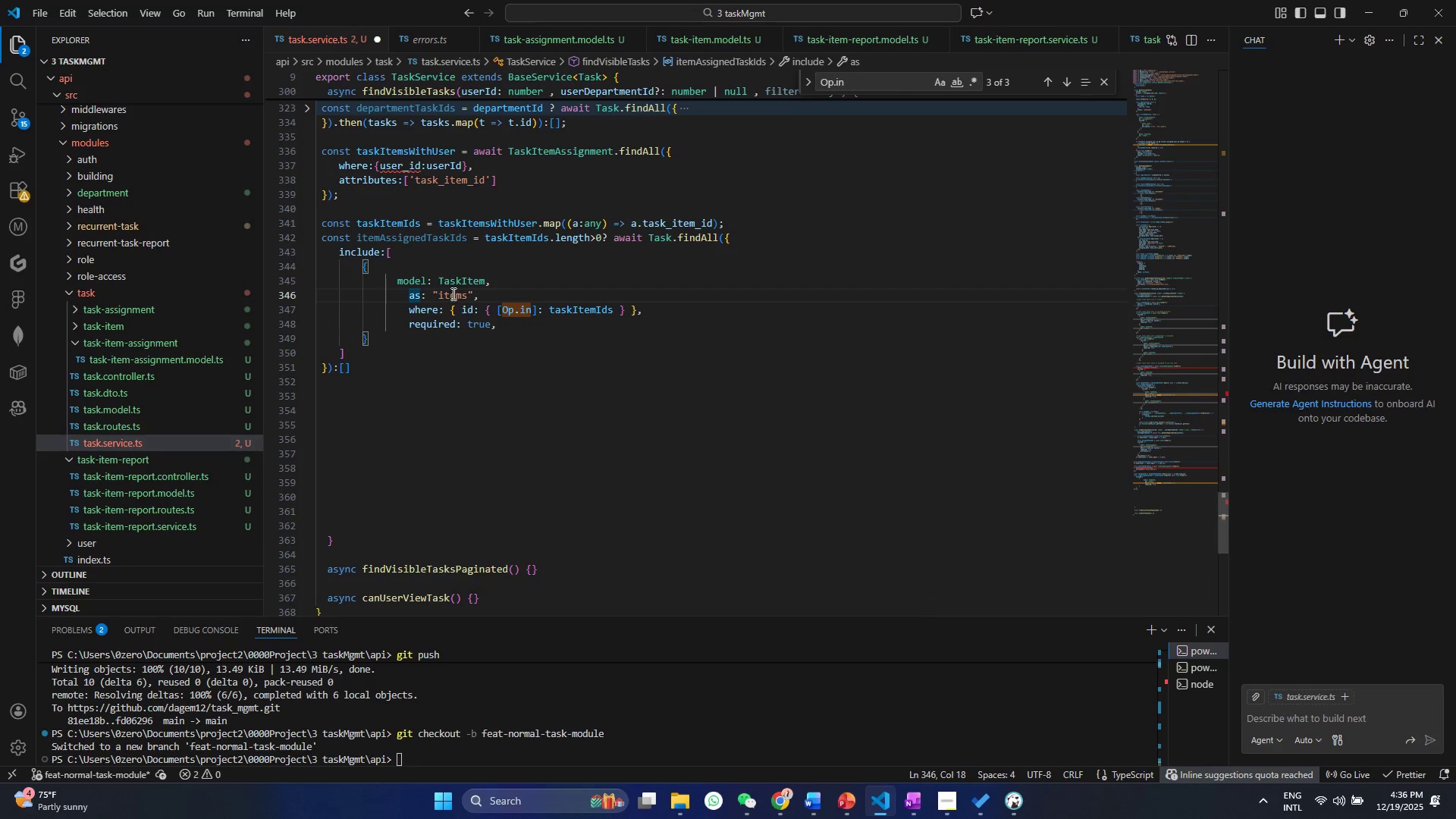 
double_click([452, 293])
 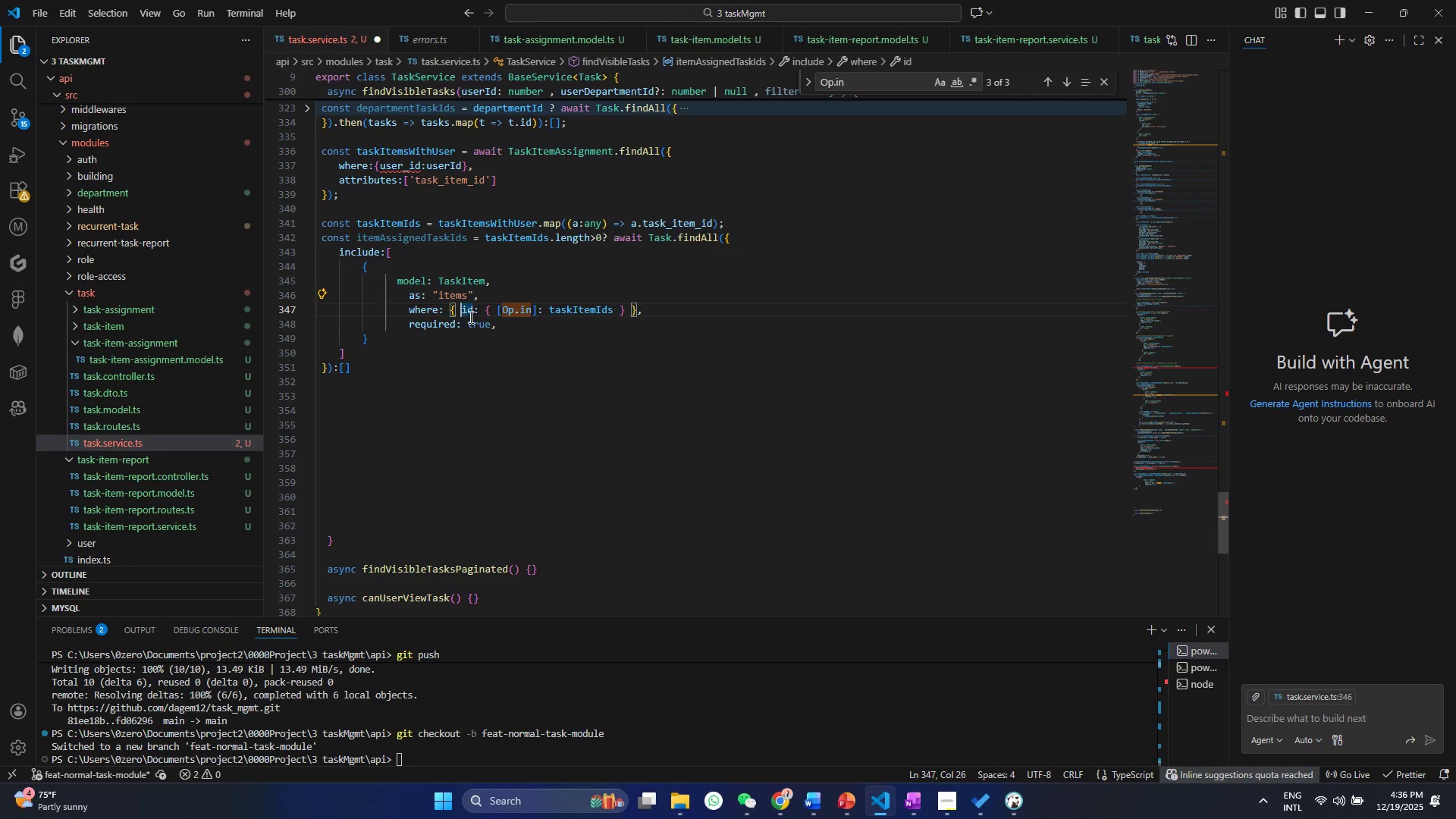 
double_click([495, 317])
 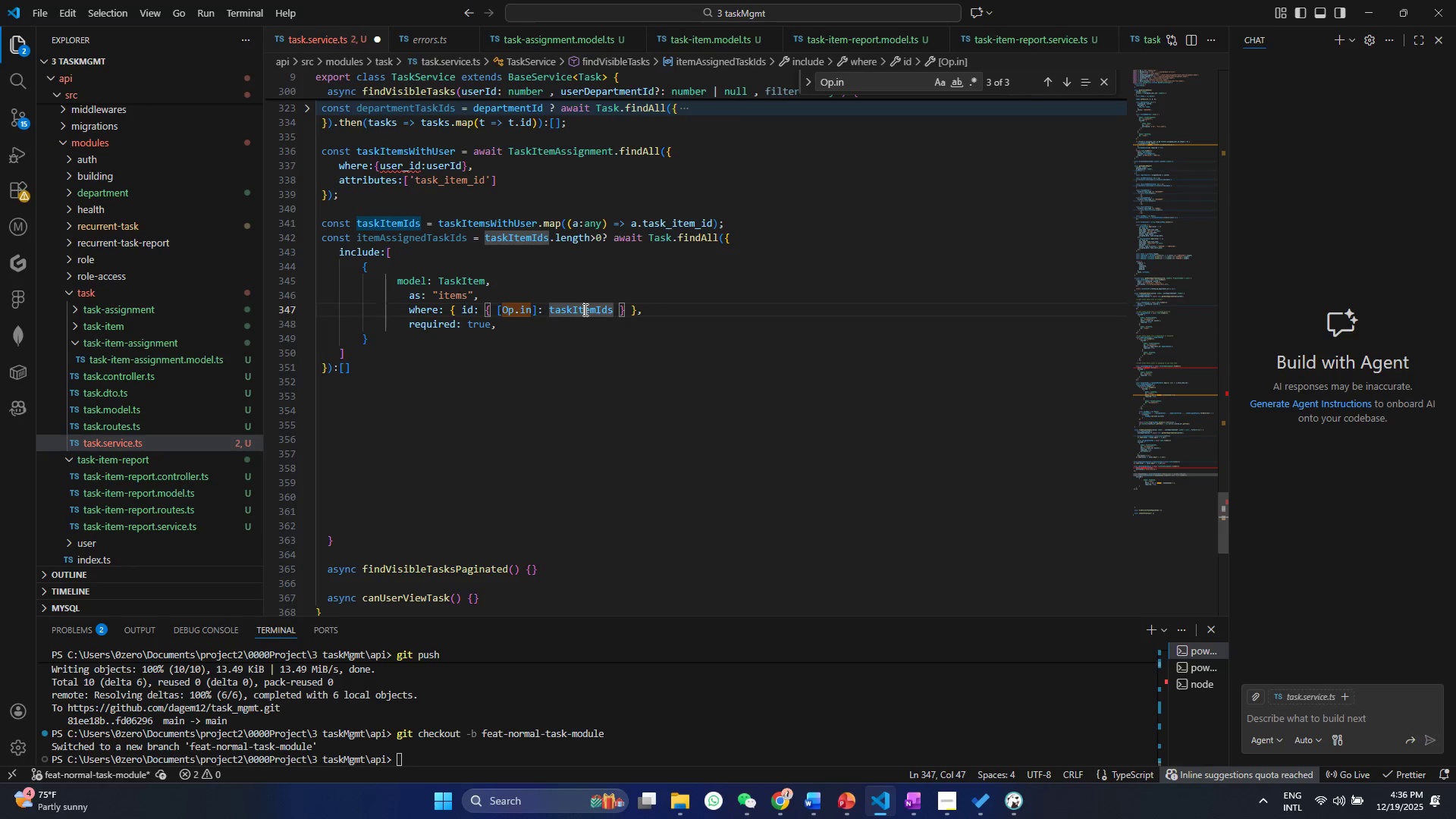 
double_click([584, 309])
 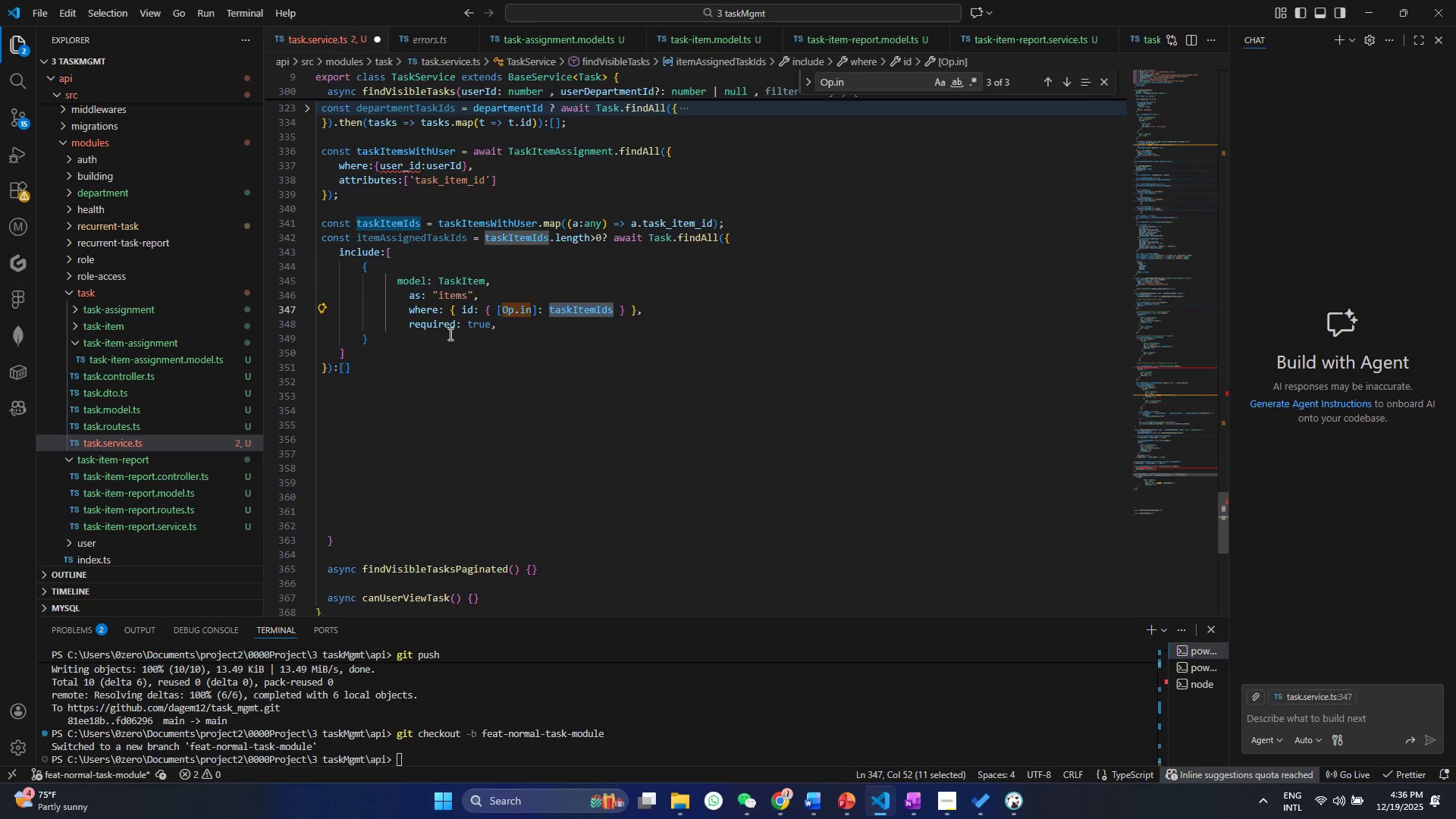 
left_click([449, 334])
 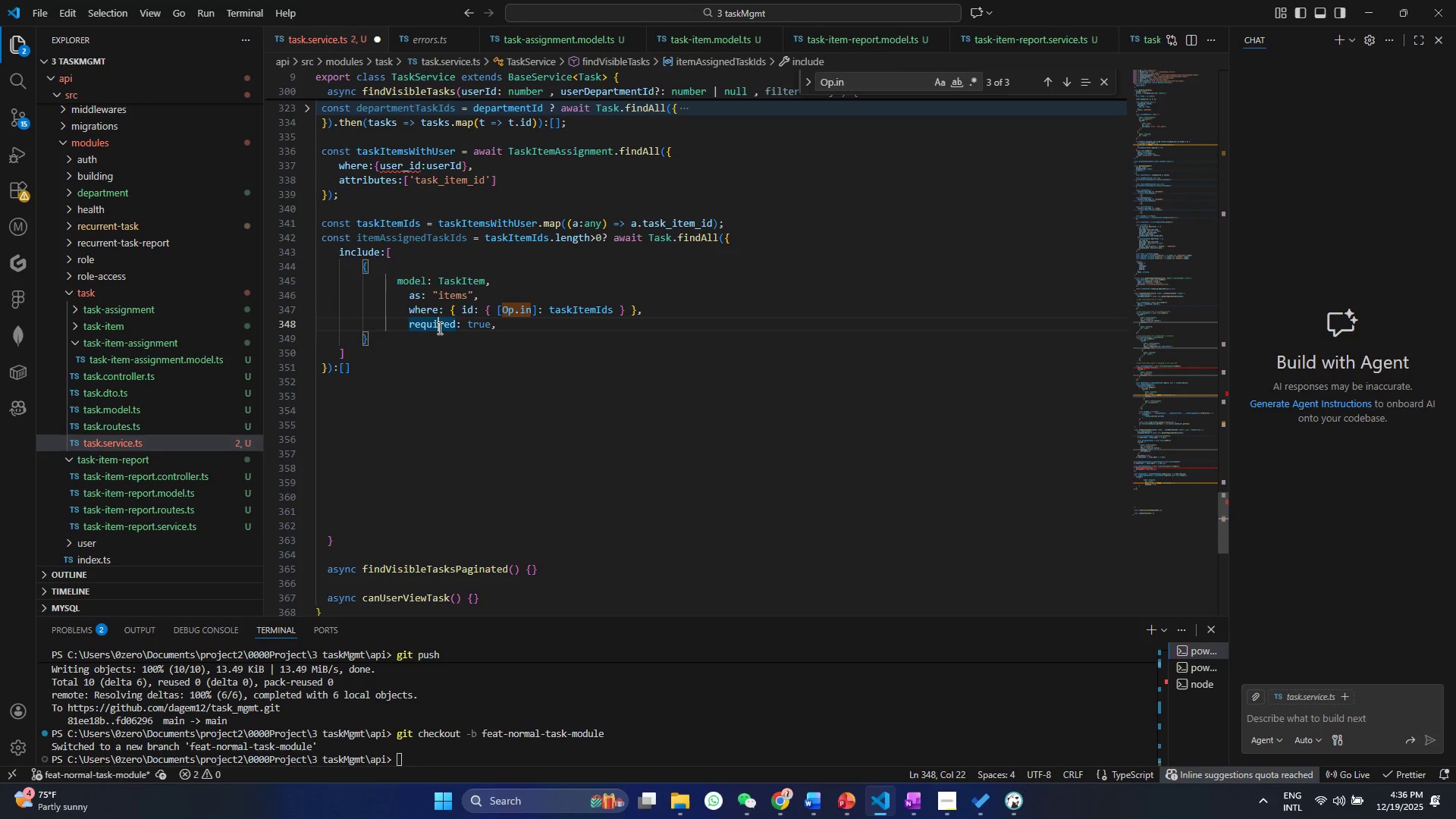 
double_click([438, 328])
 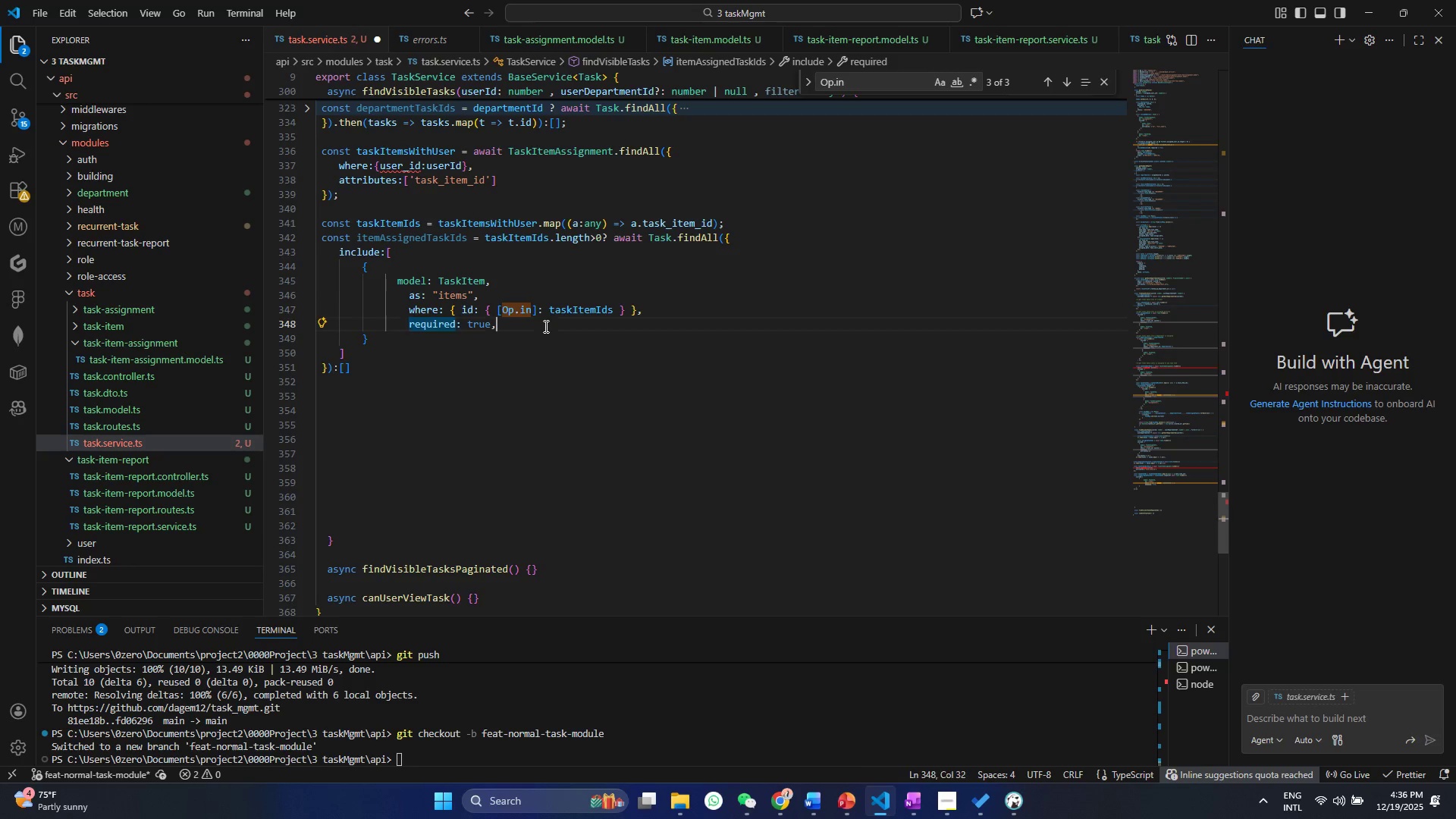 
triple_click([544, 326])
 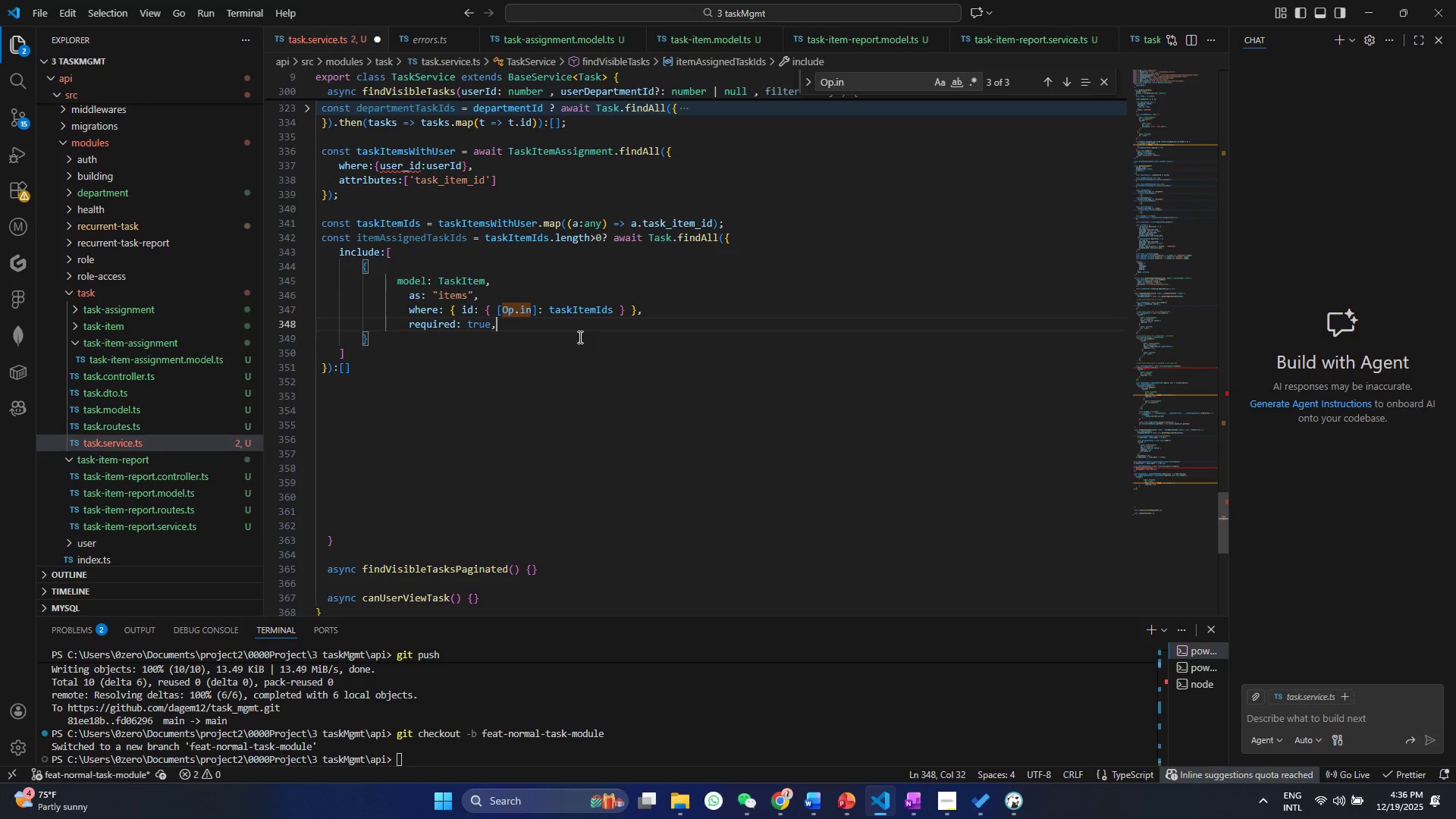 
key(Enter)
 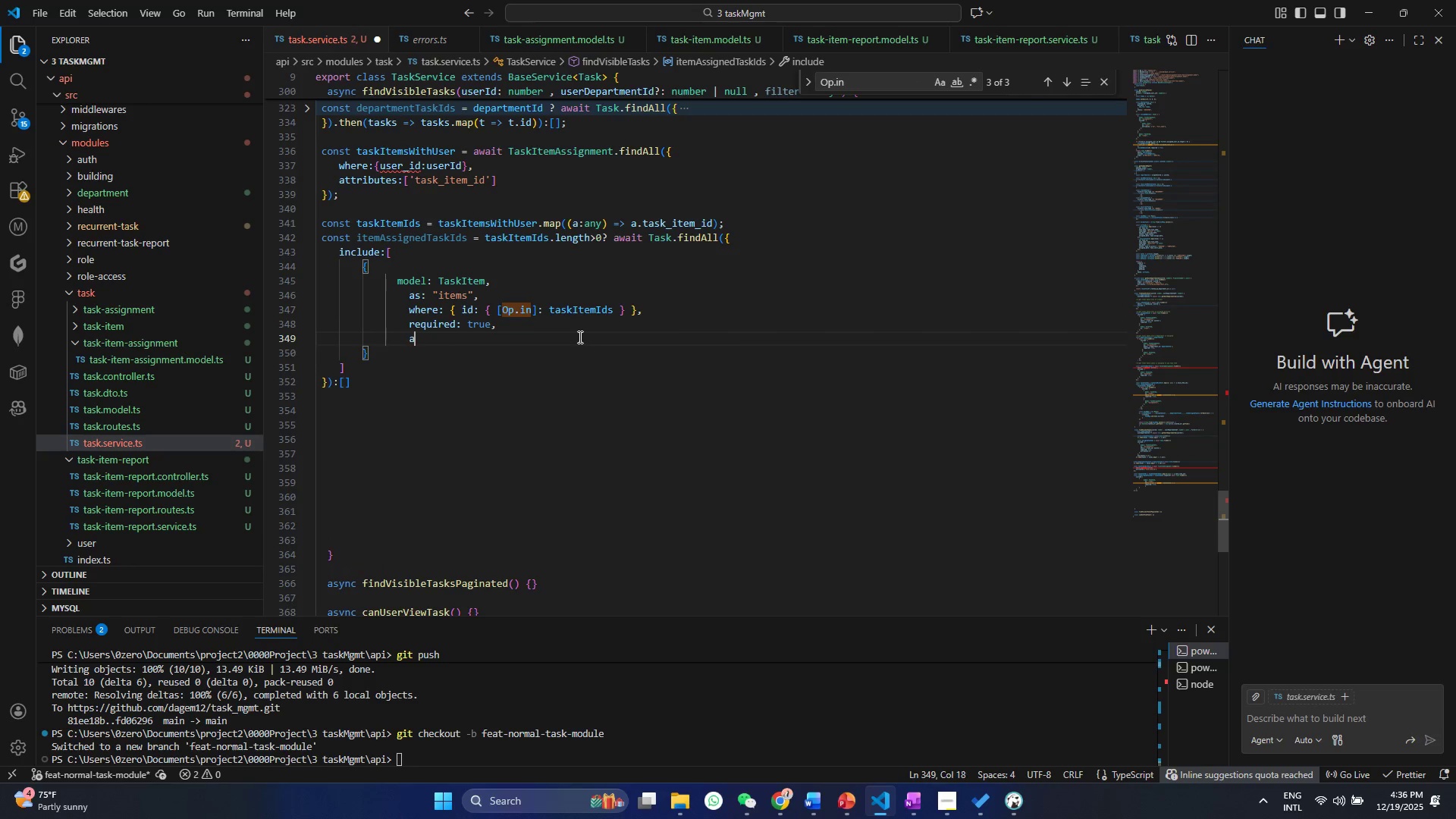 
type(attr)
 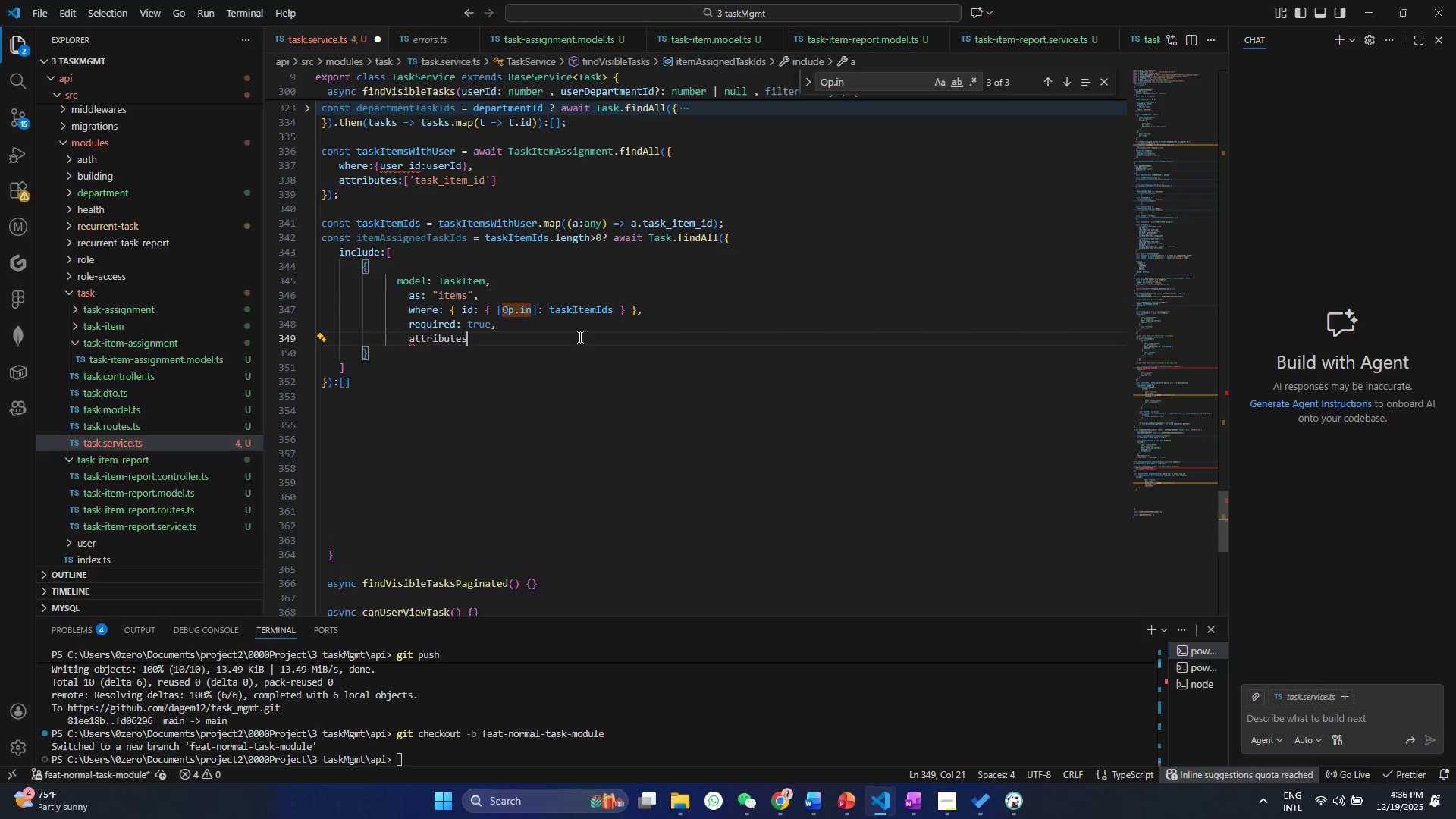 
key(Enter)
 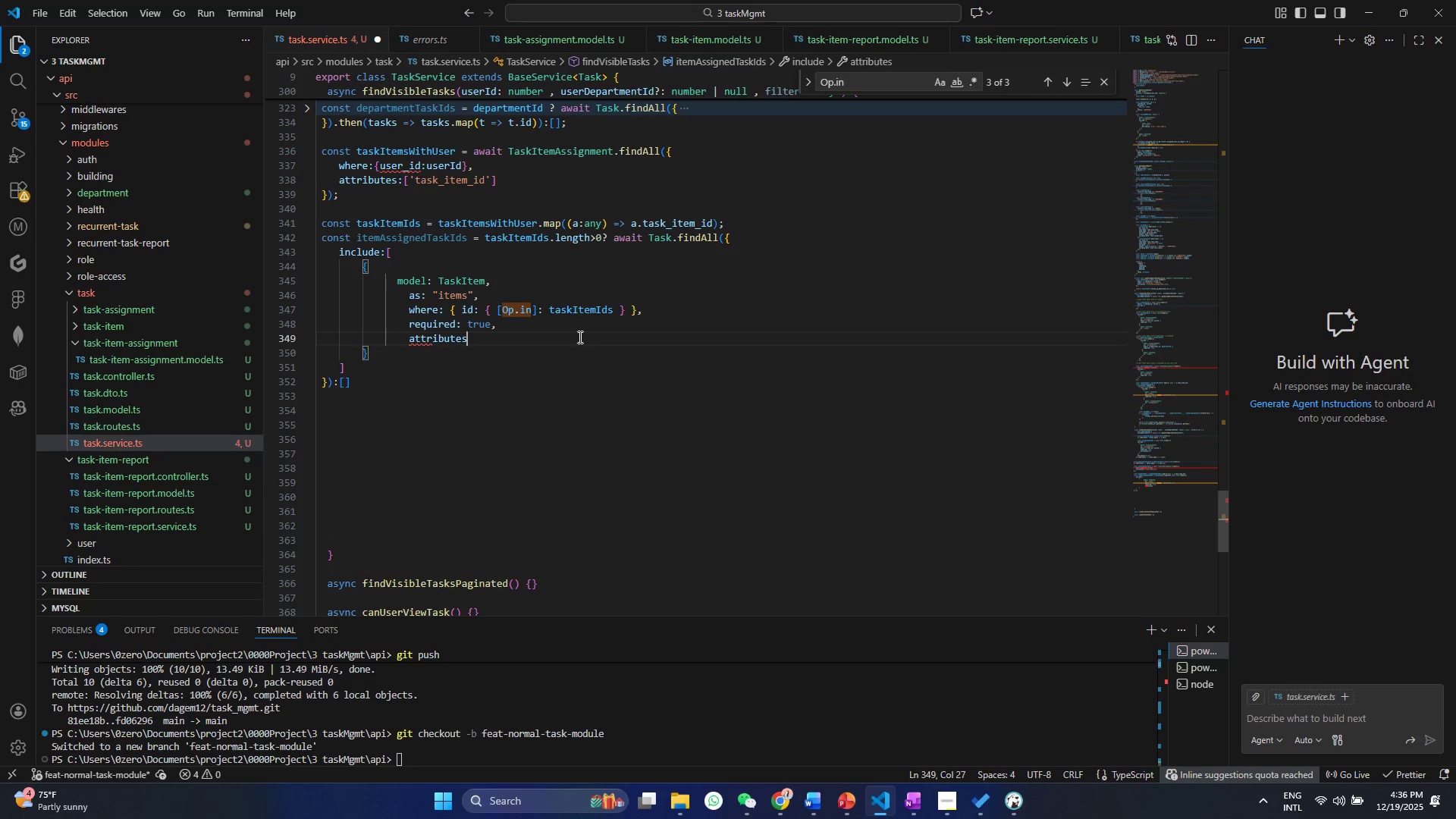 
key(Shift+Semicolon)
 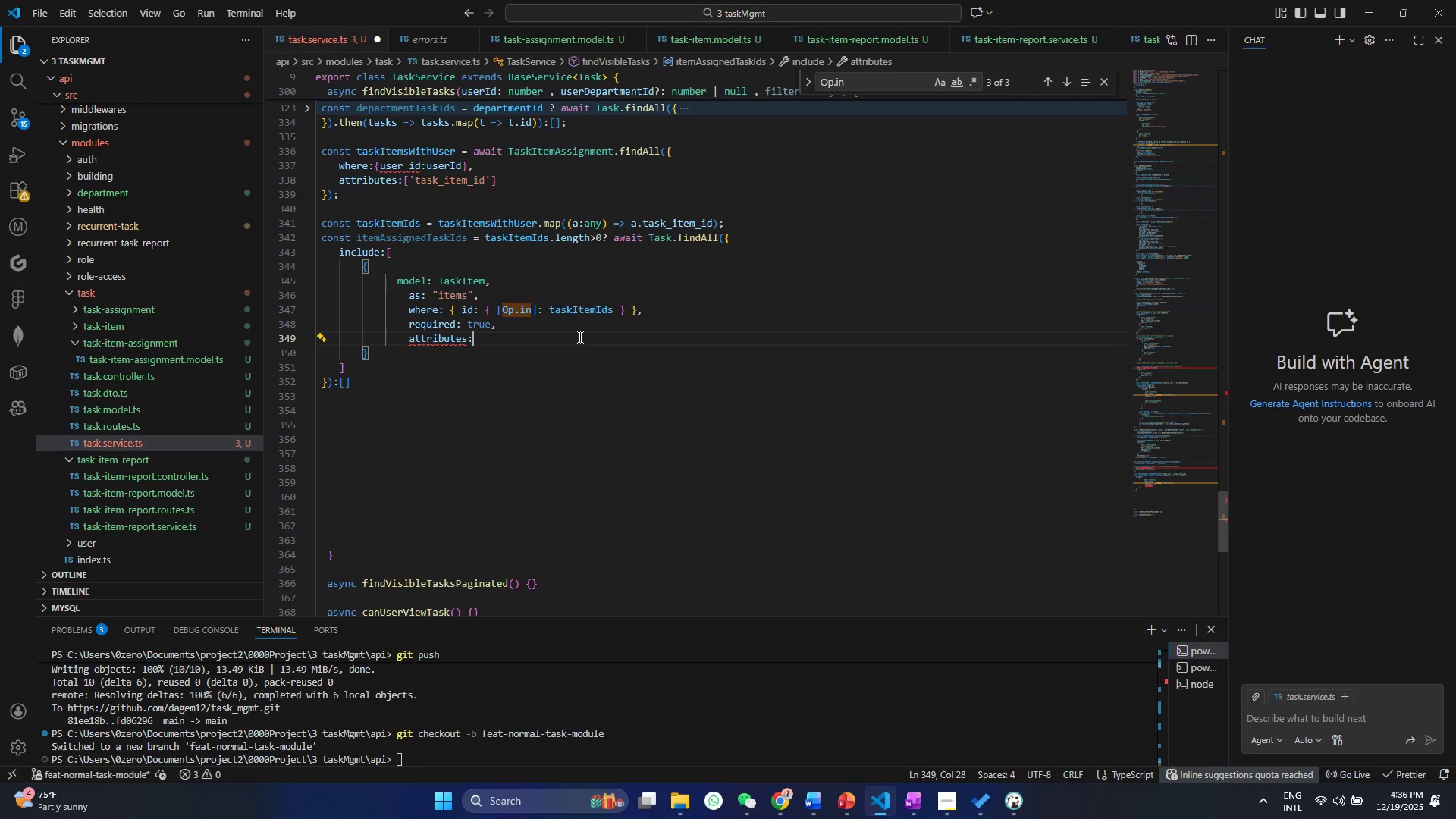 
key(BracketLeft)
 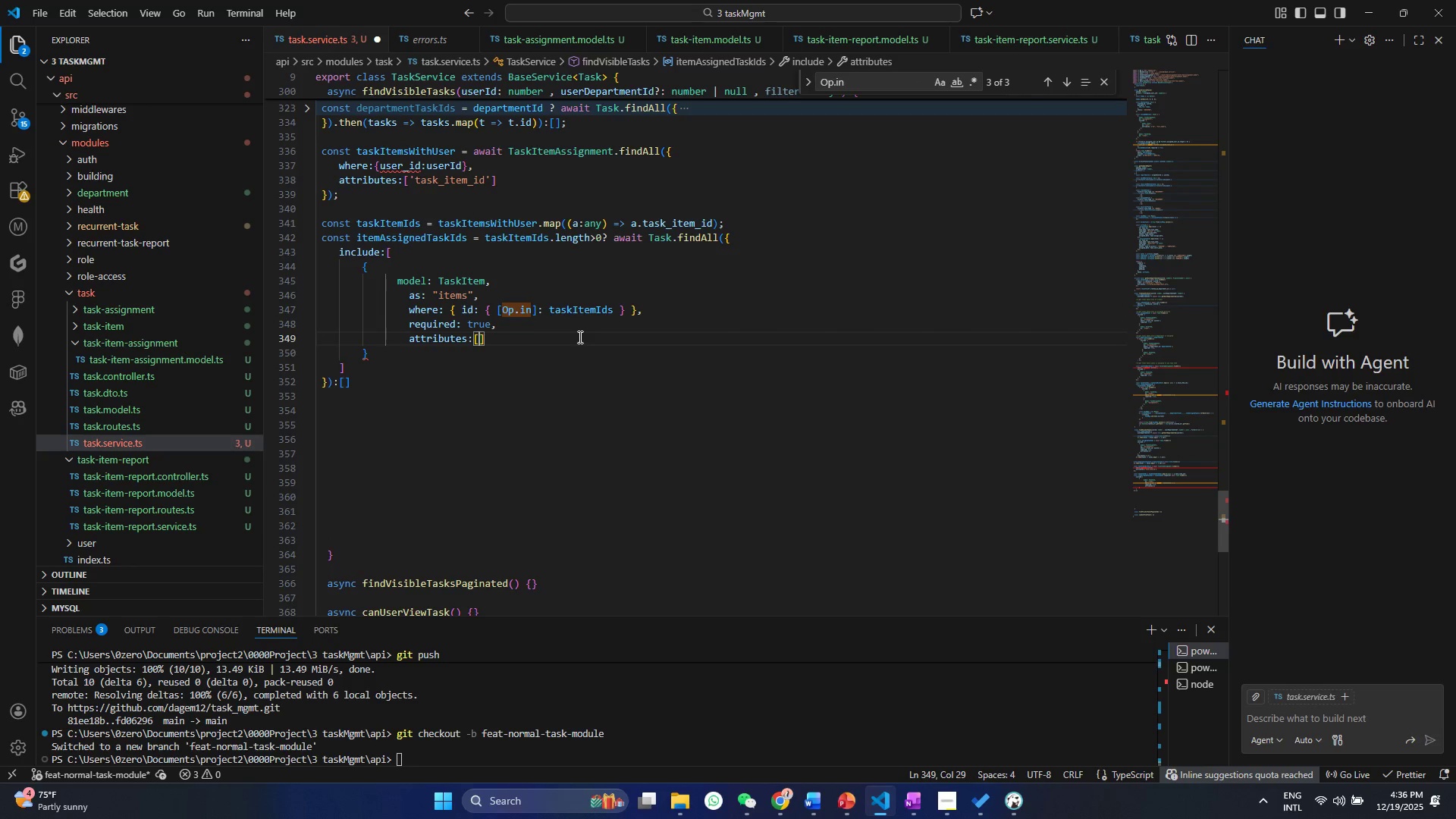 
key(Control+ControlLeft)
 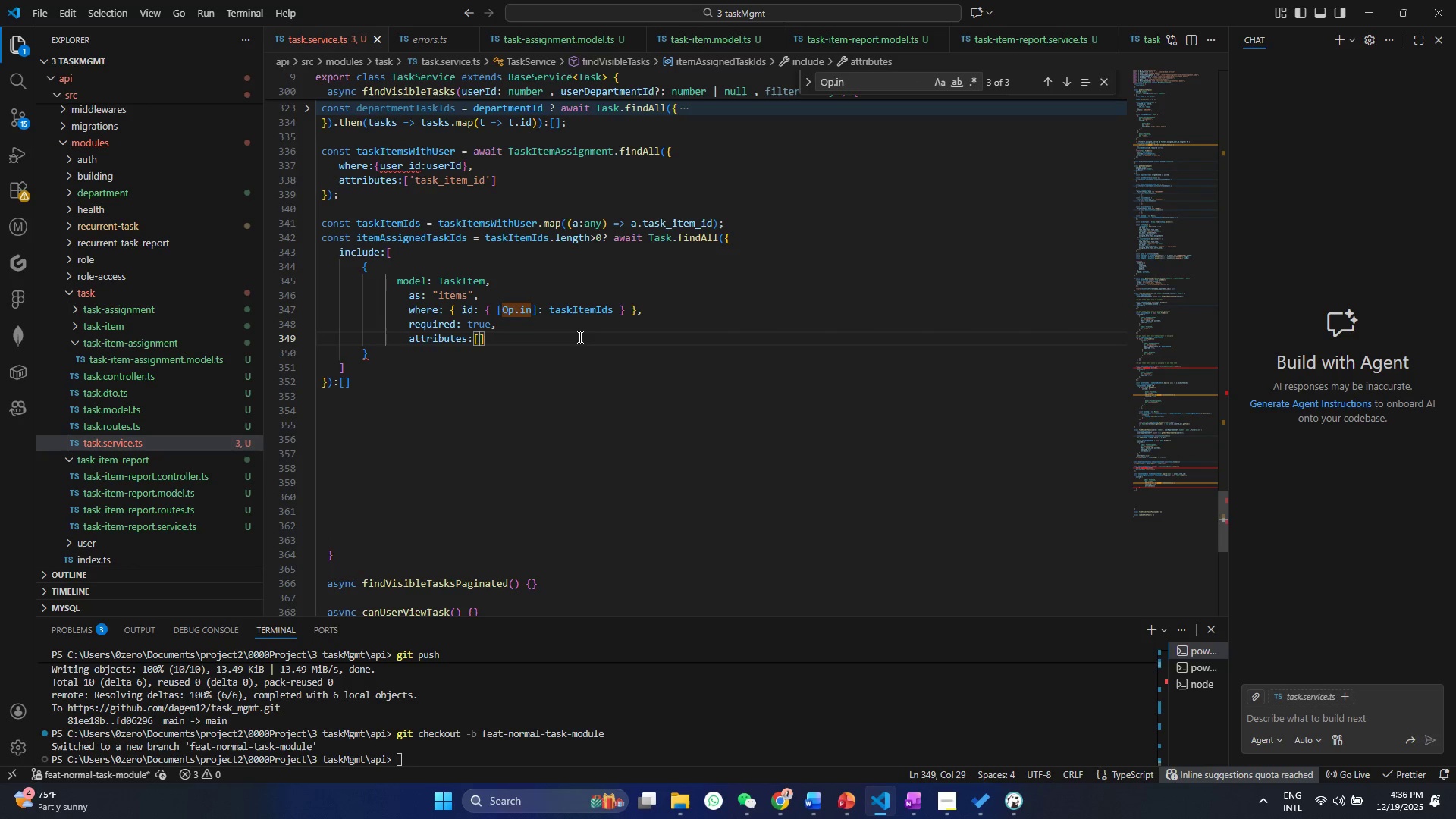 
key(Control+S)
 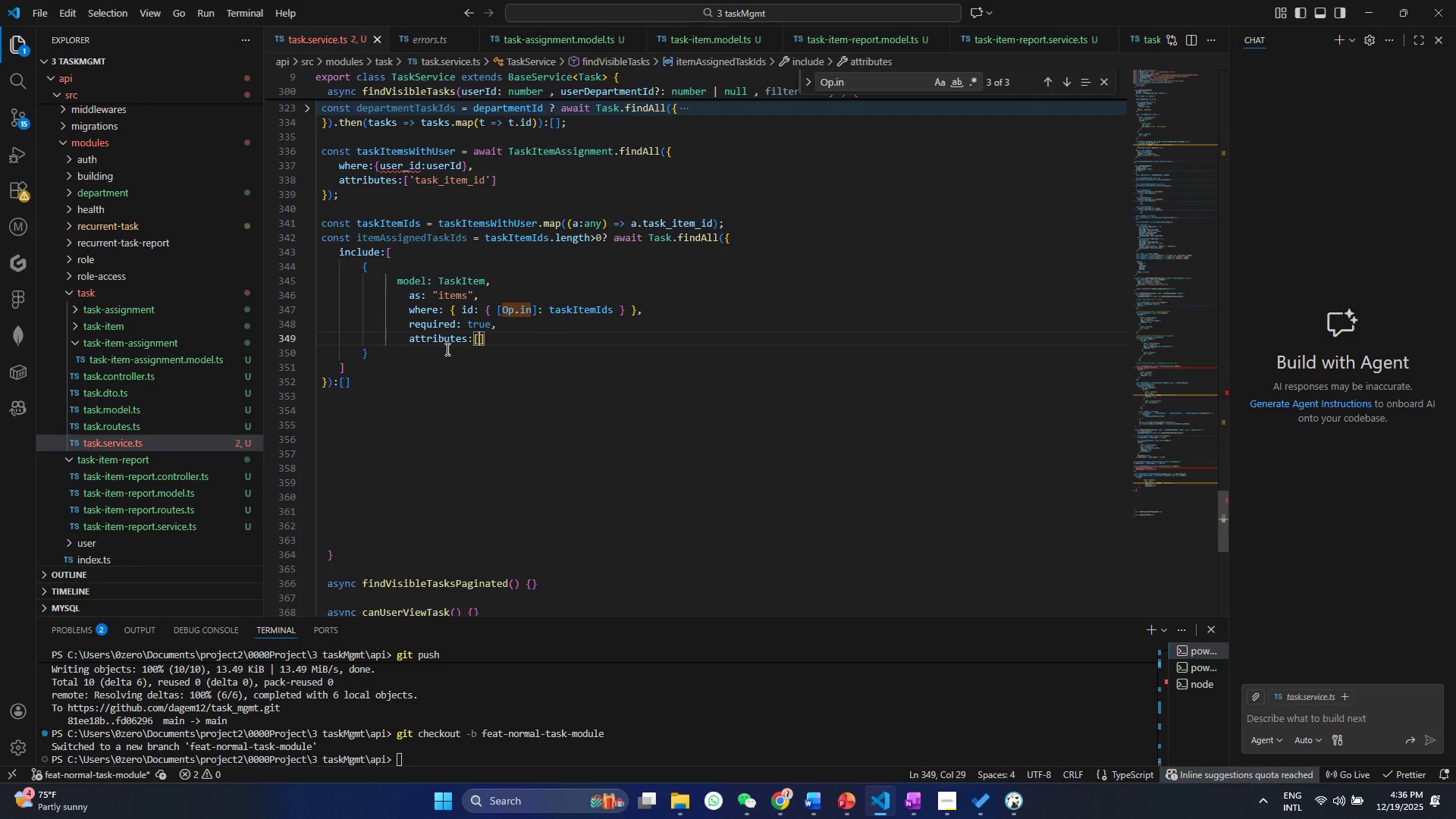 
left_click([375, 353])
 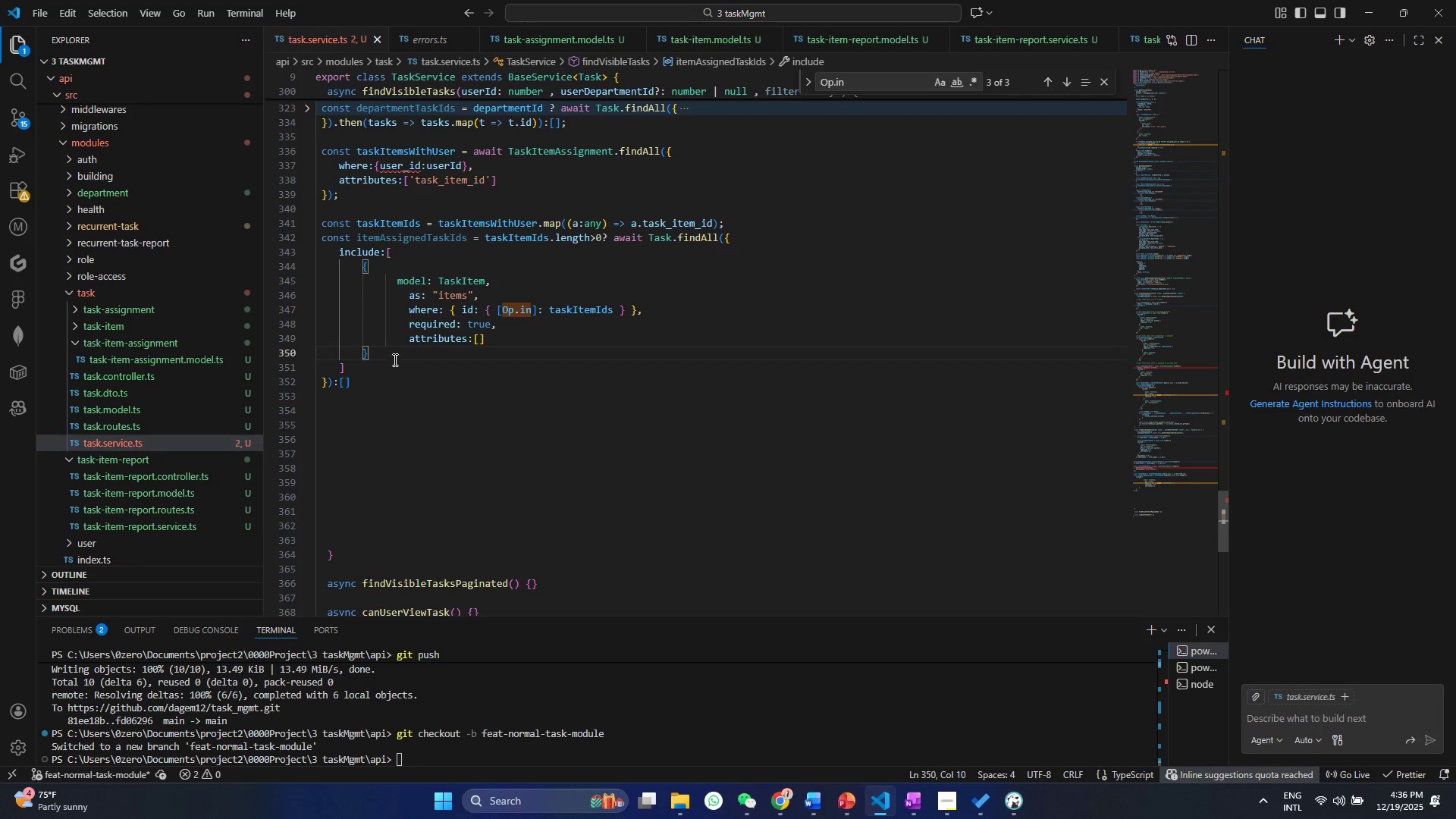 
left_click([365, 373])
 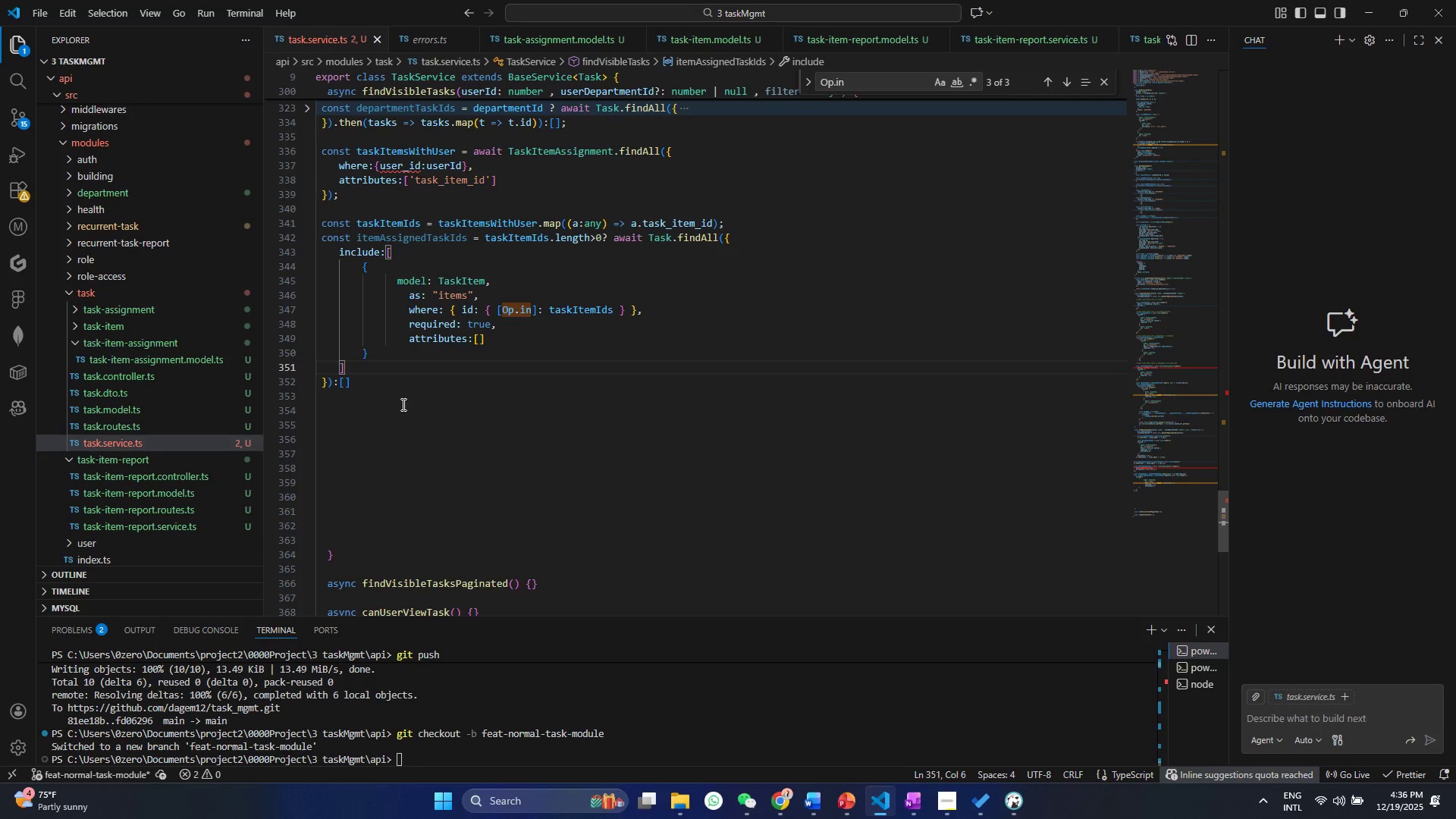 
key(Comma)
 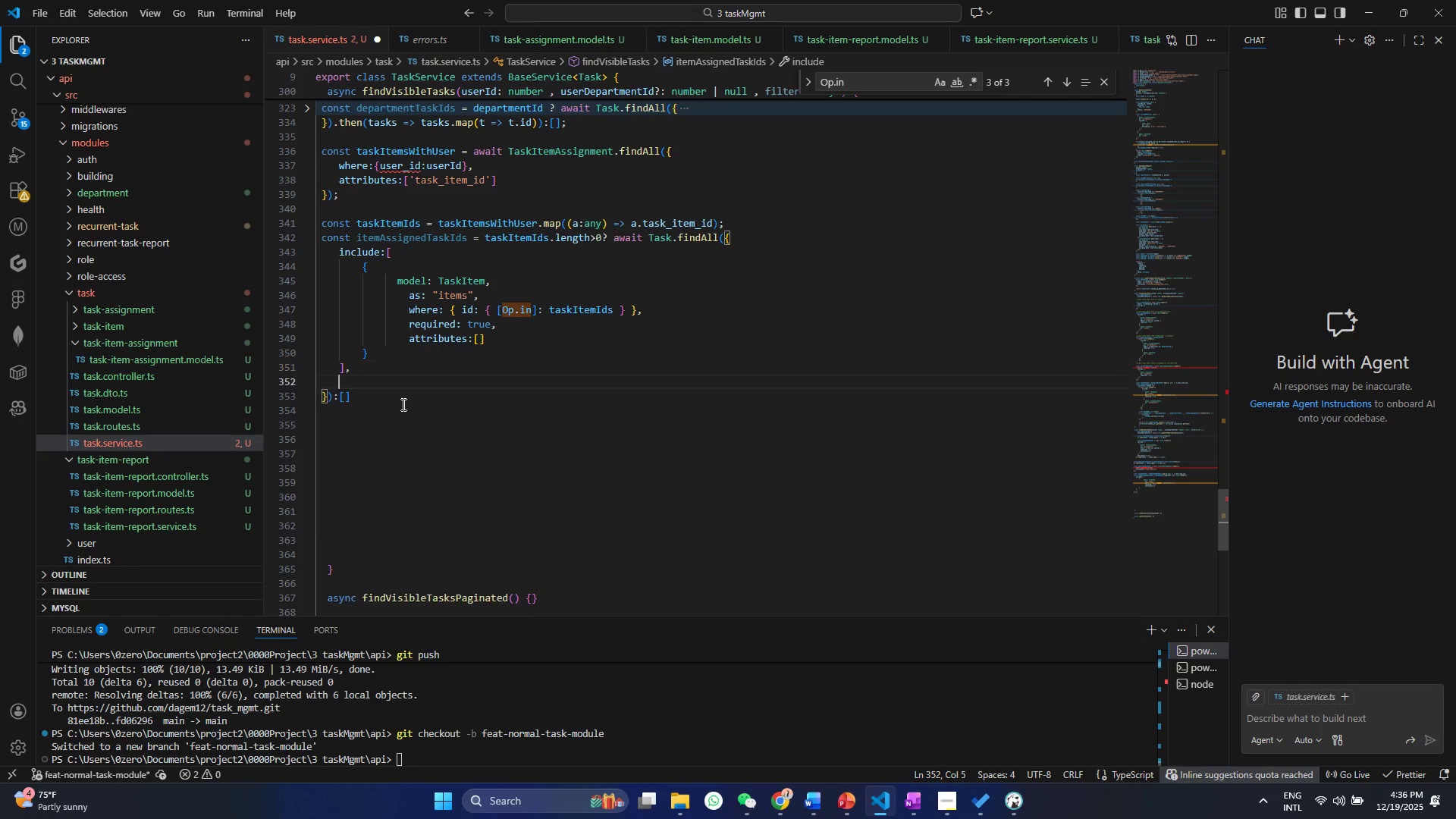 
key(Enter)
 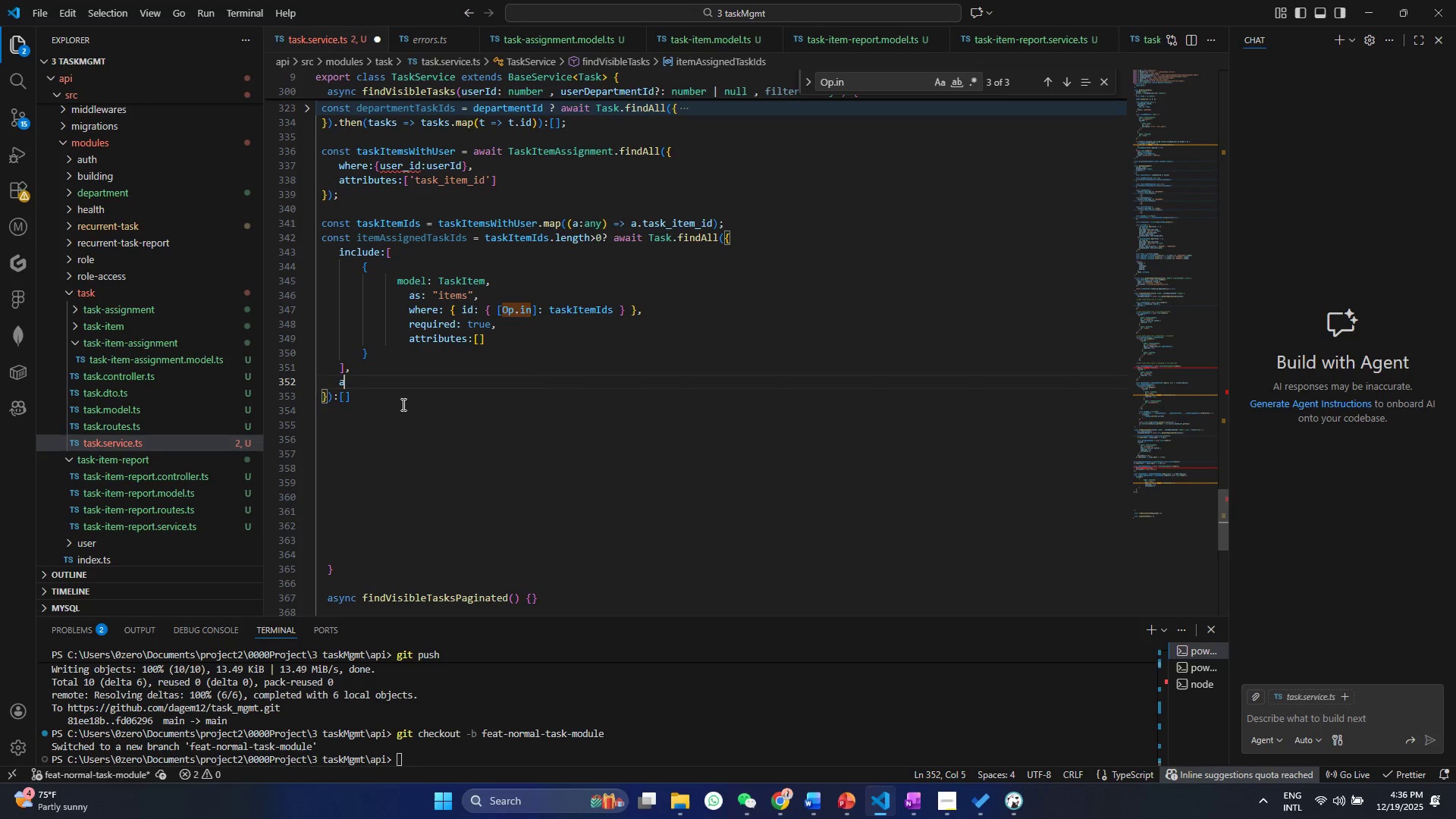 
type(ar)
 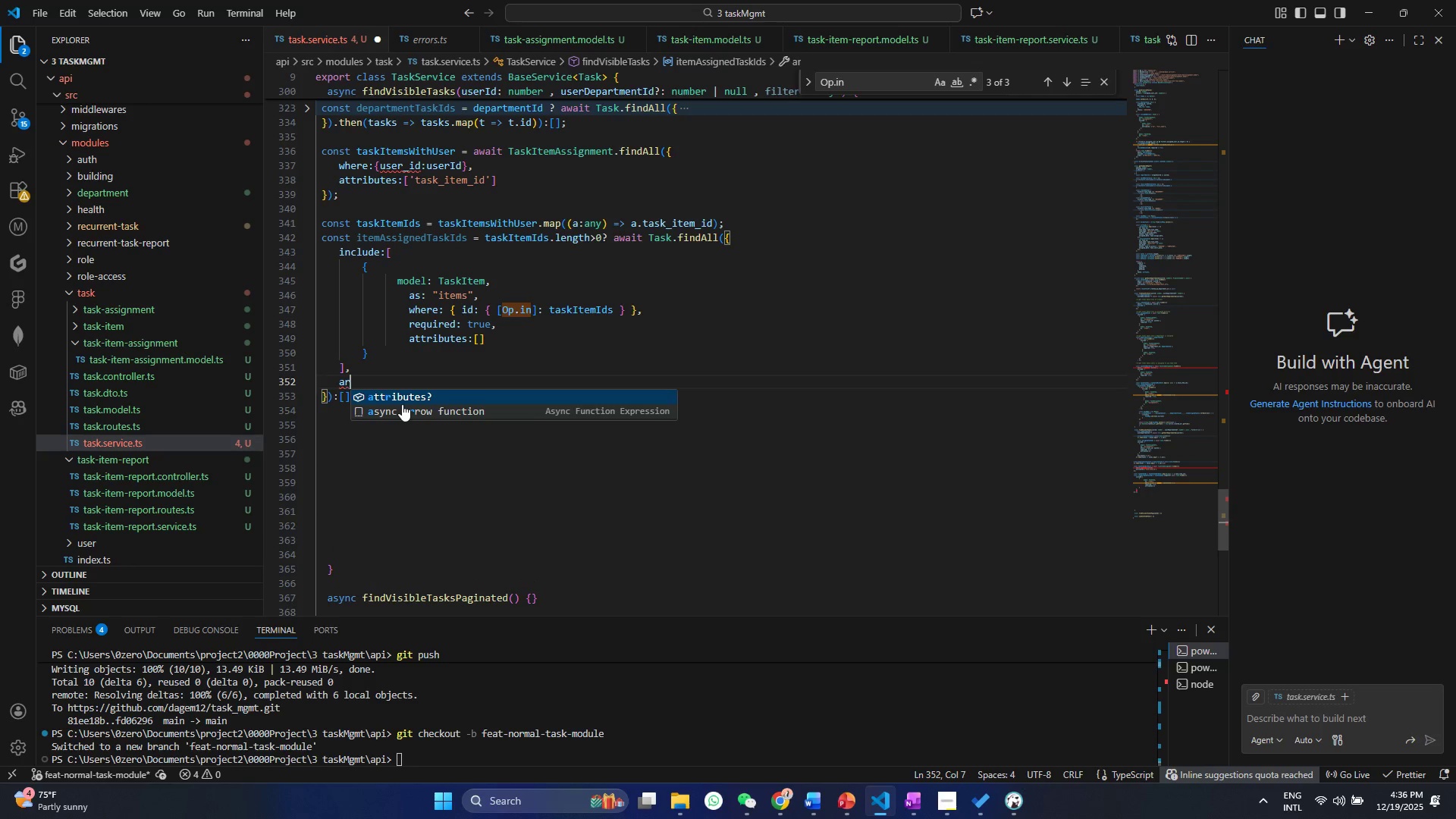 
key(Enter)
 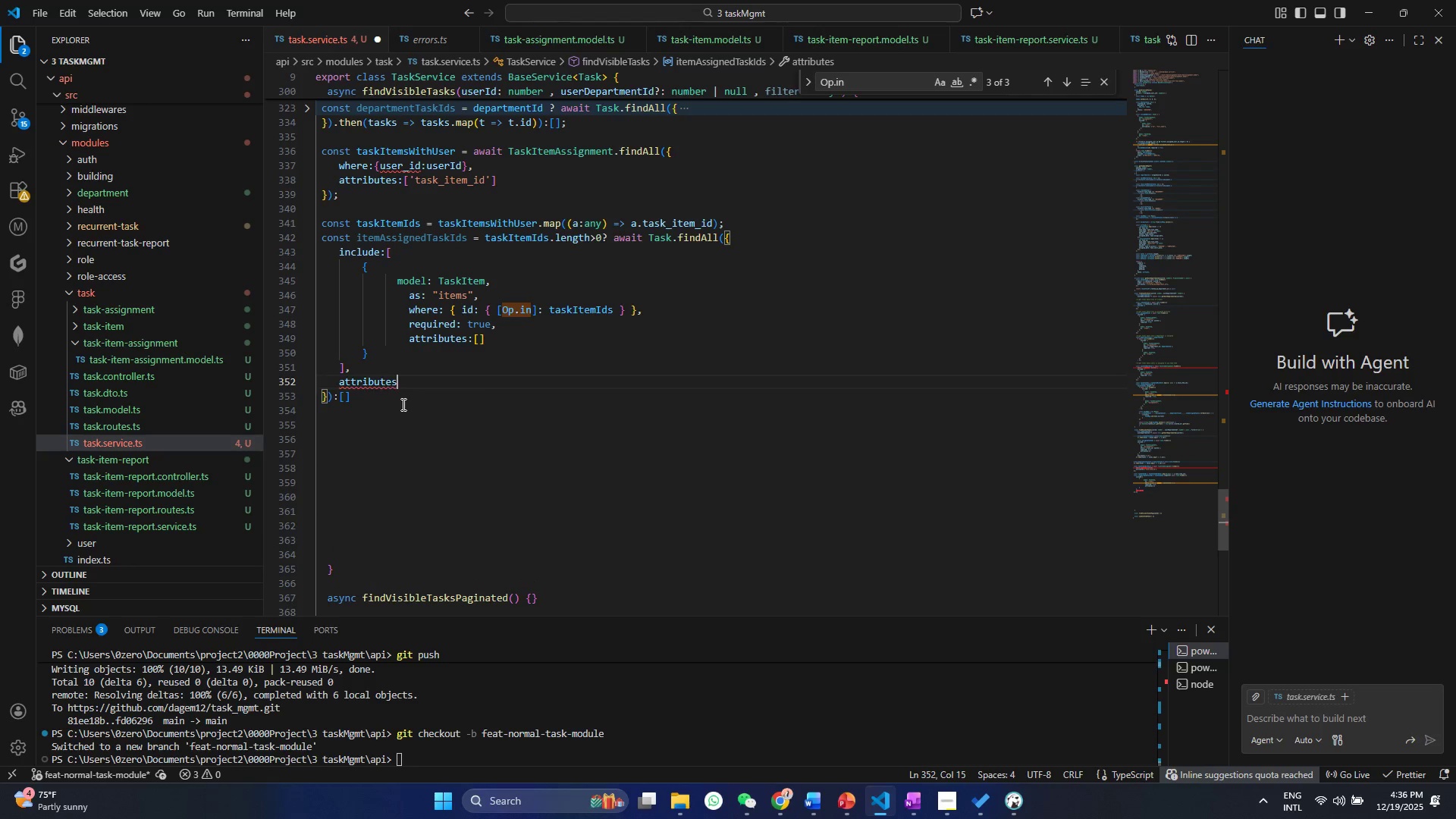 
key(Shift+Semicolon)
 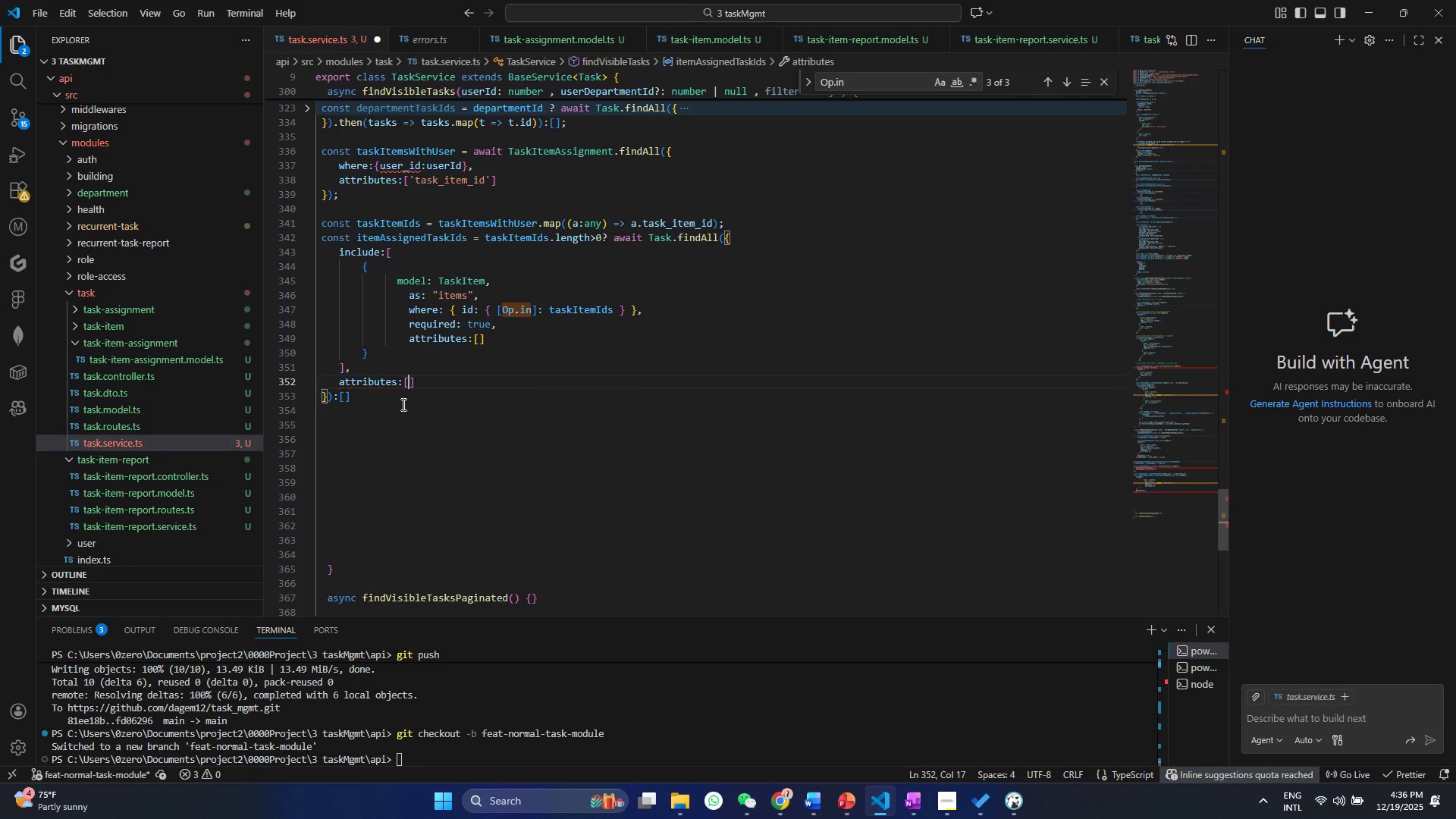 
key(BracketLeft)
 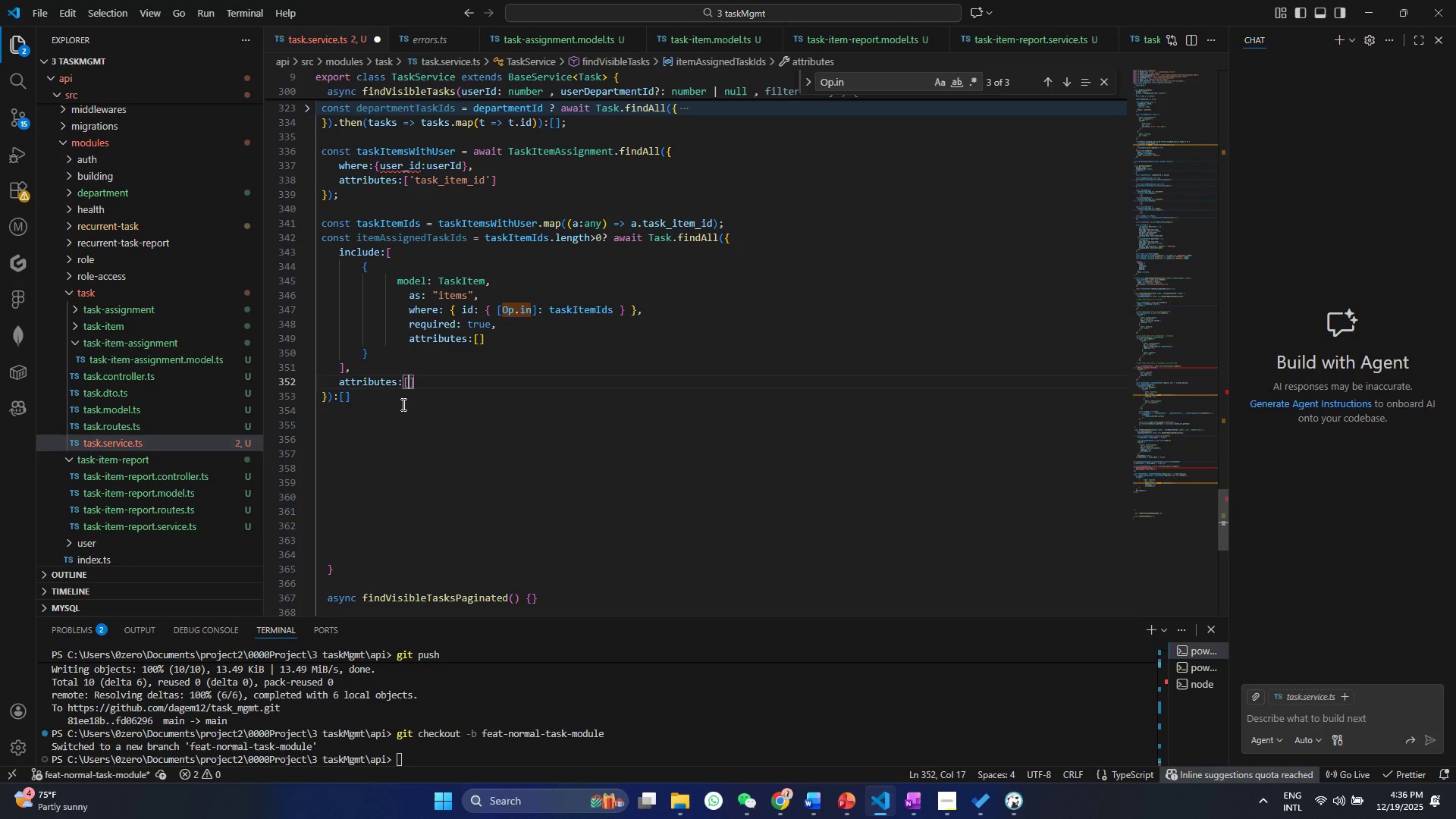 
key(Quote)
 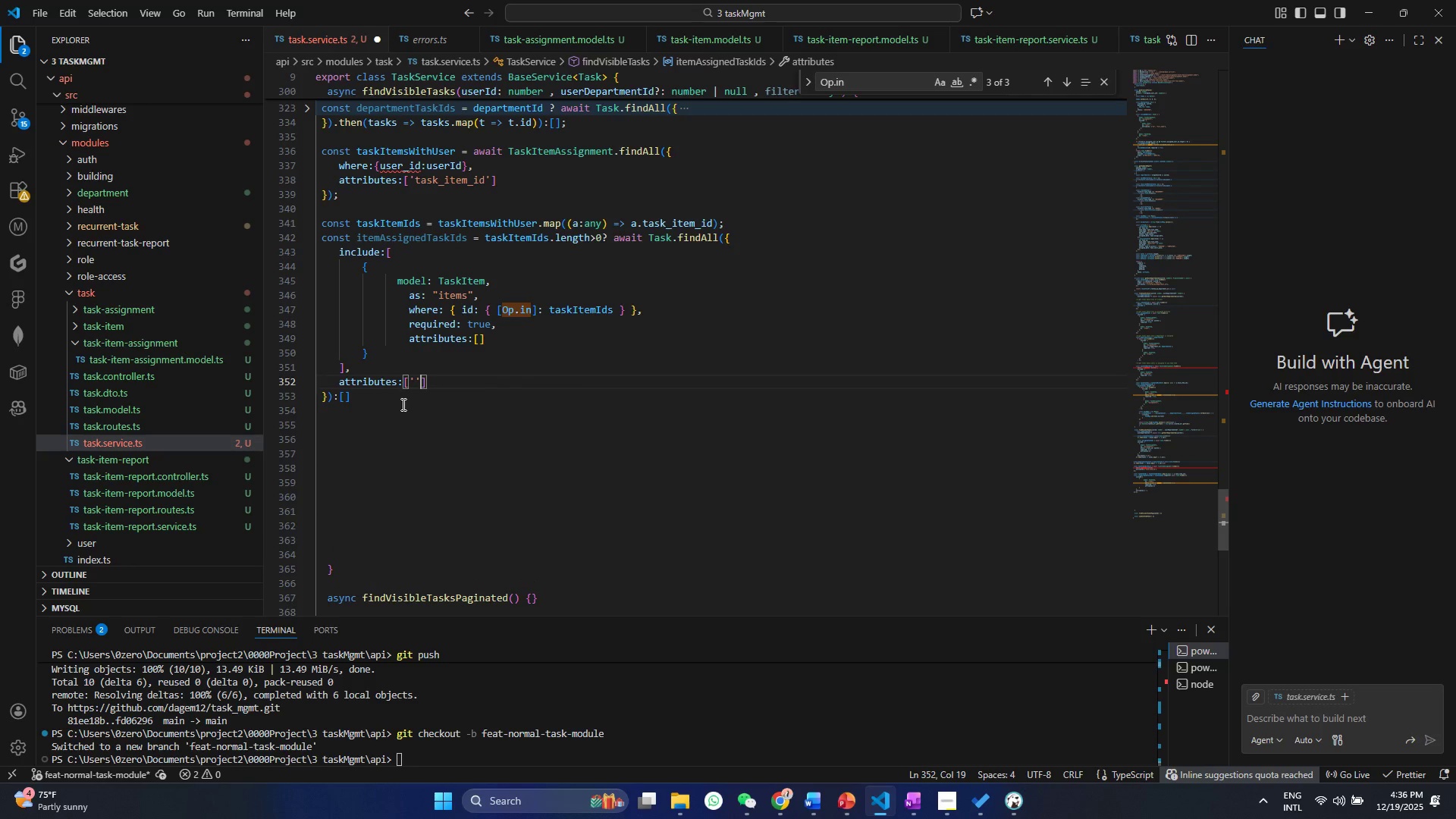 
key(Quote)
 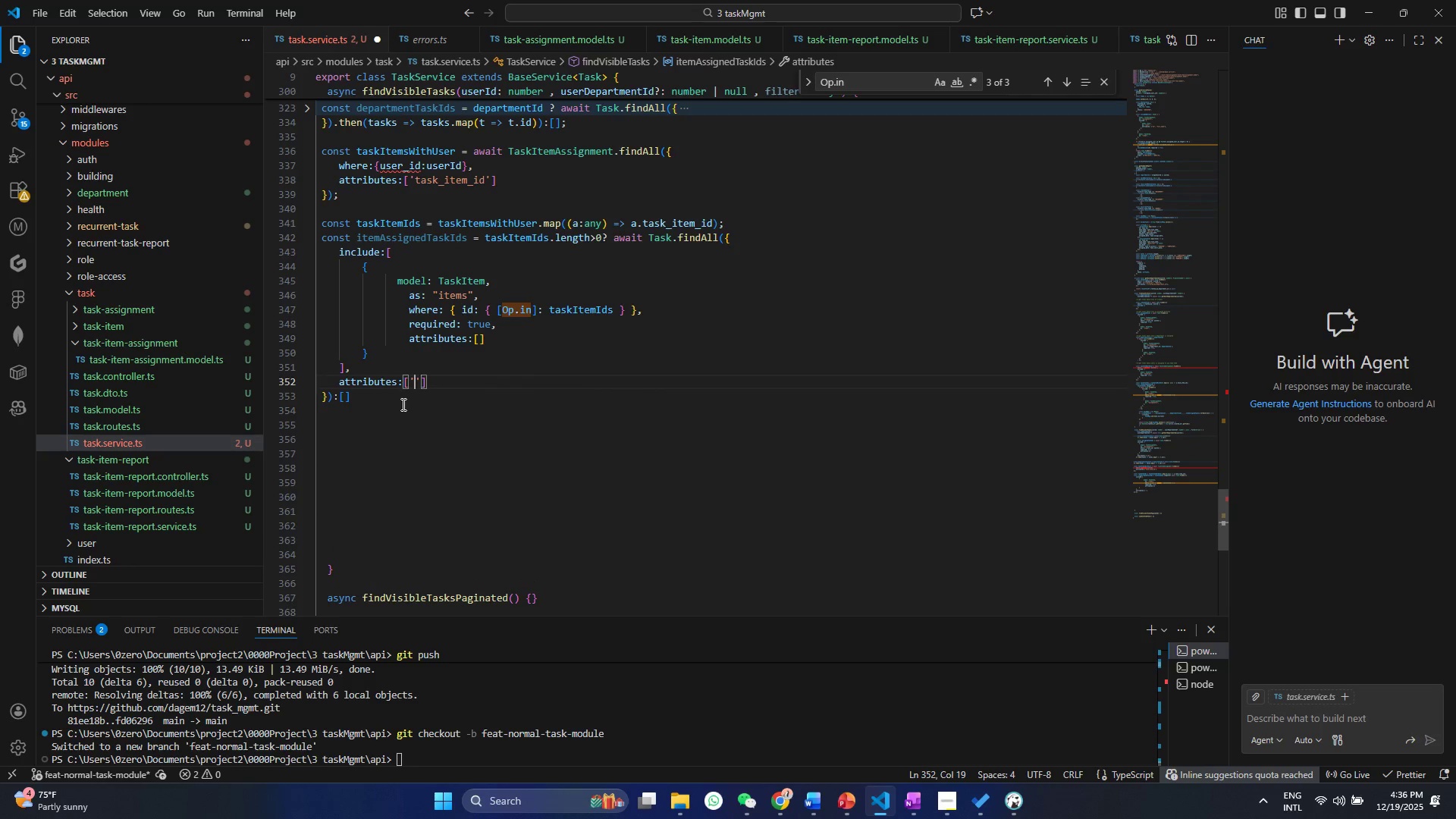 
key(ArrowLeft)
 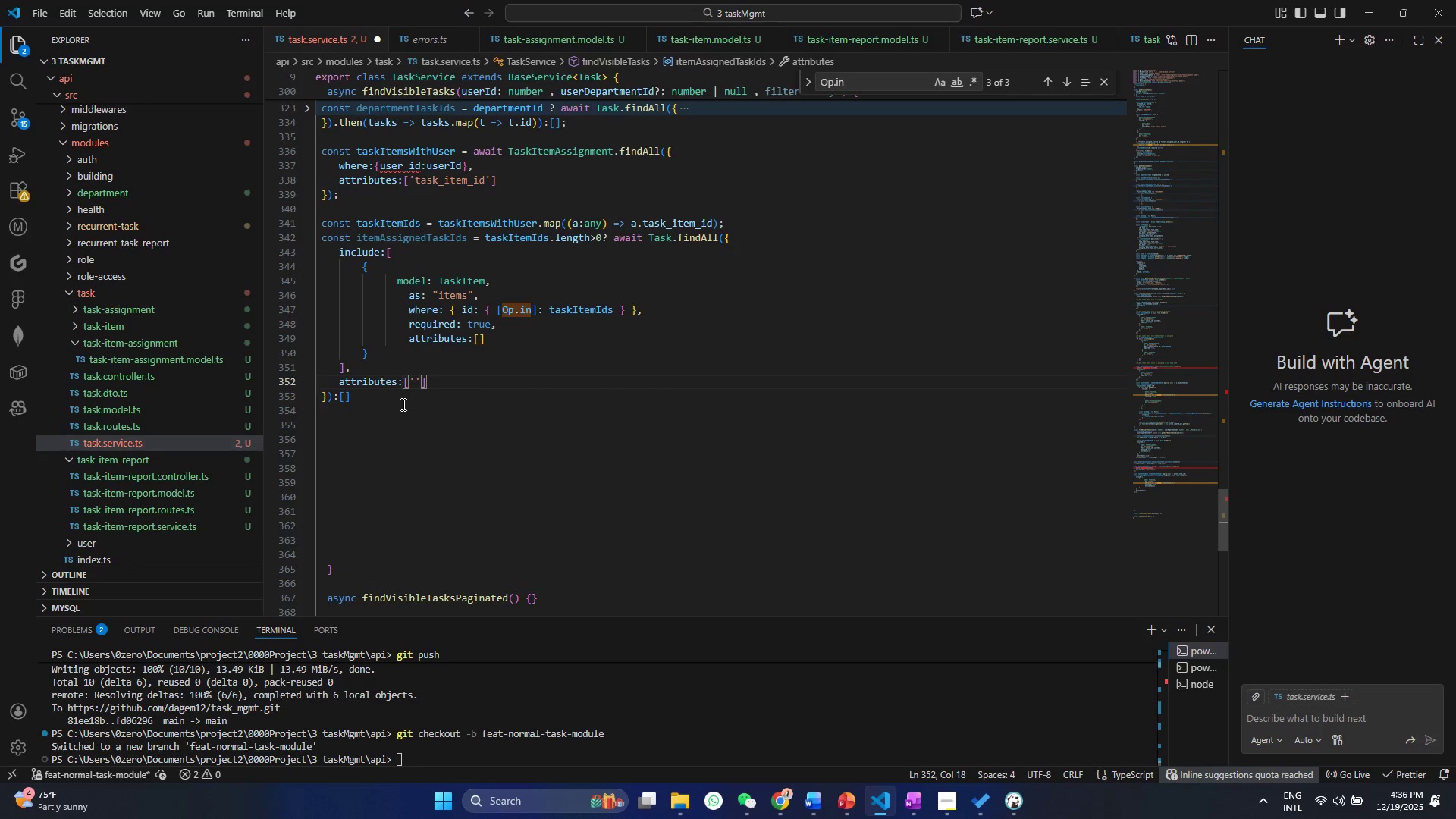 
type(ids)
key(Backspace)
 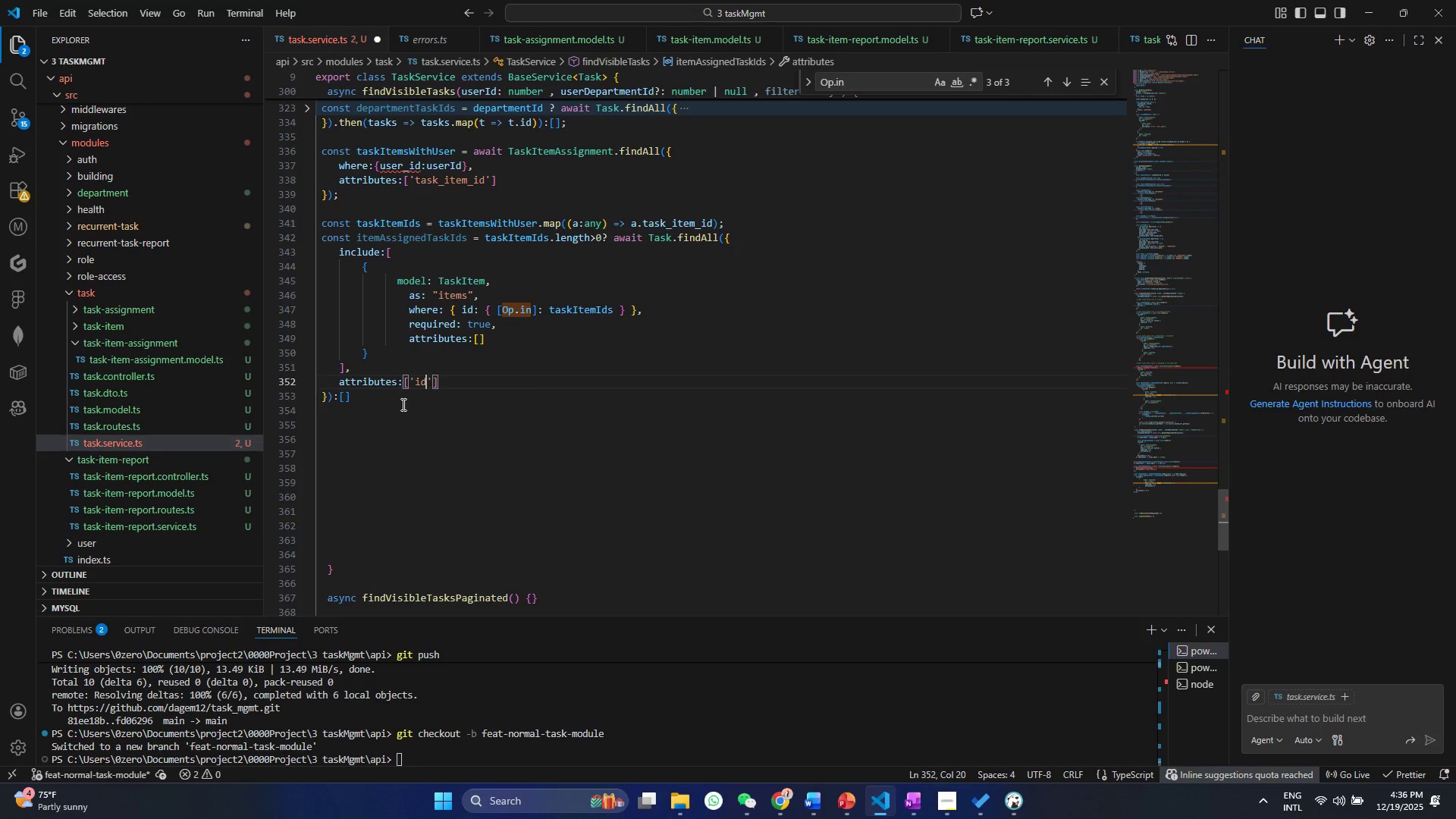 
key(Control+ControlLeft)
 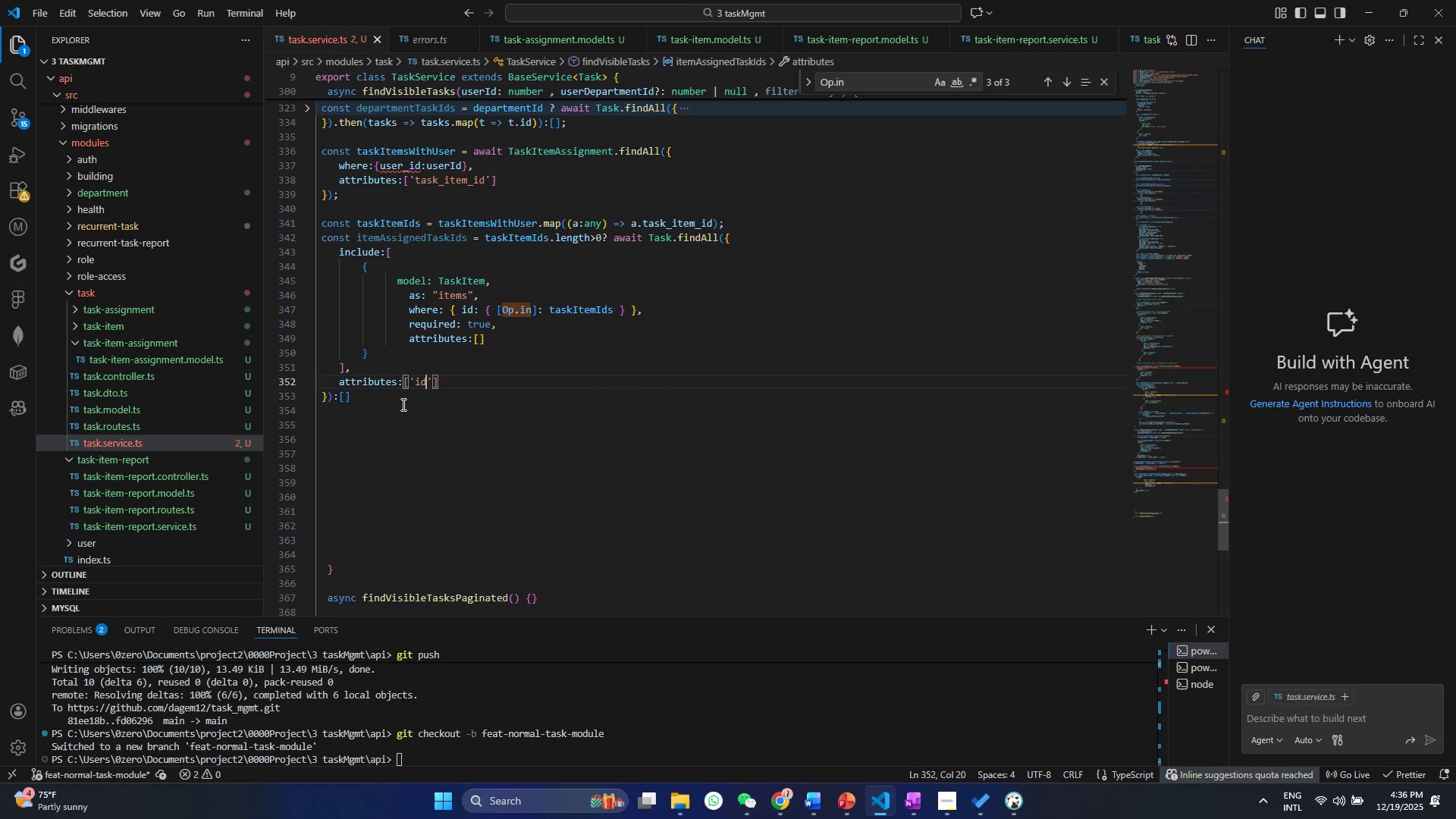 
key(Control+S)
 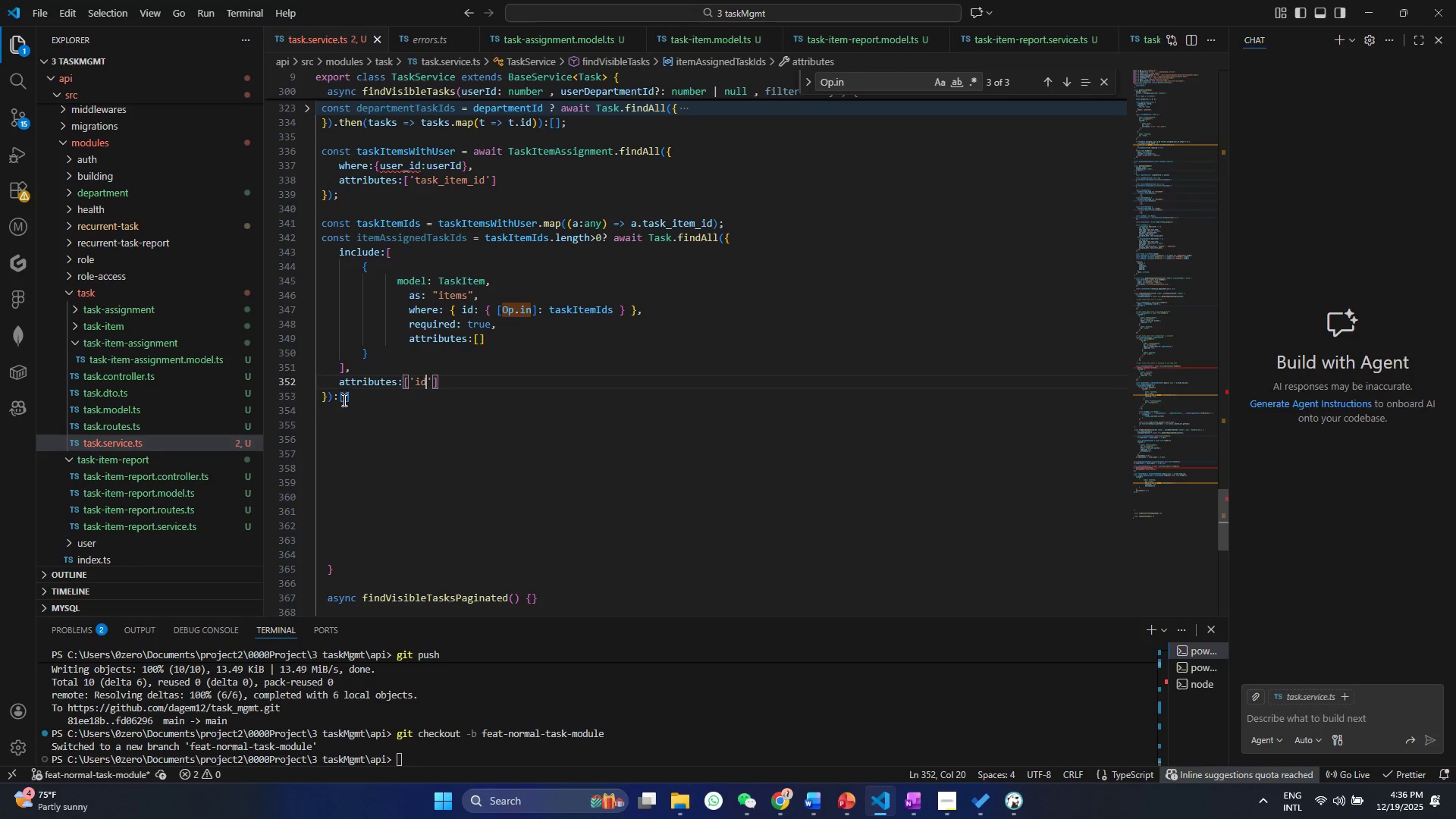 
left_click([331, 395])
 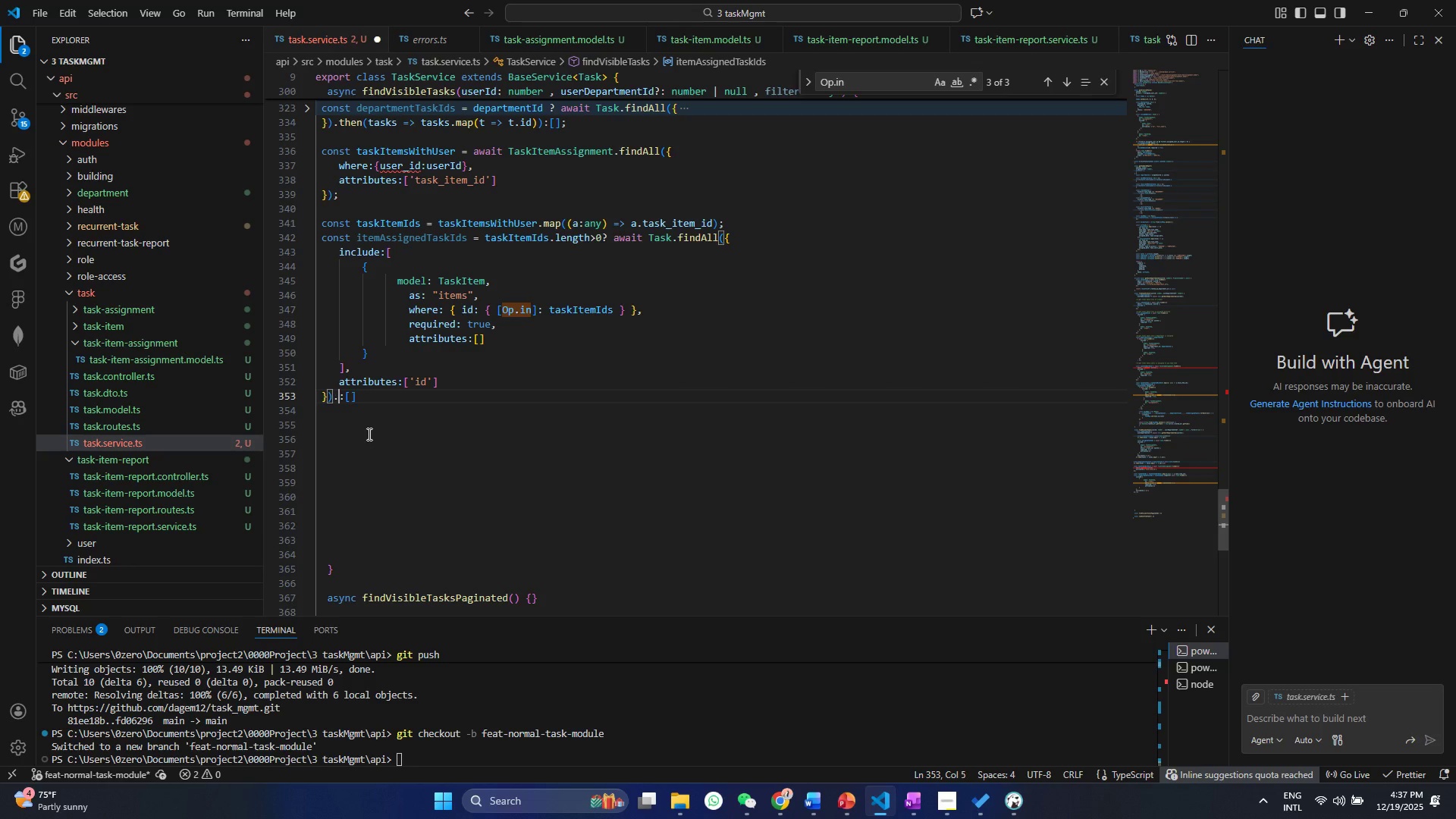 
type(.then(tasjs)
key(Backspace)
key(Backspace)
type(ks => tas)
 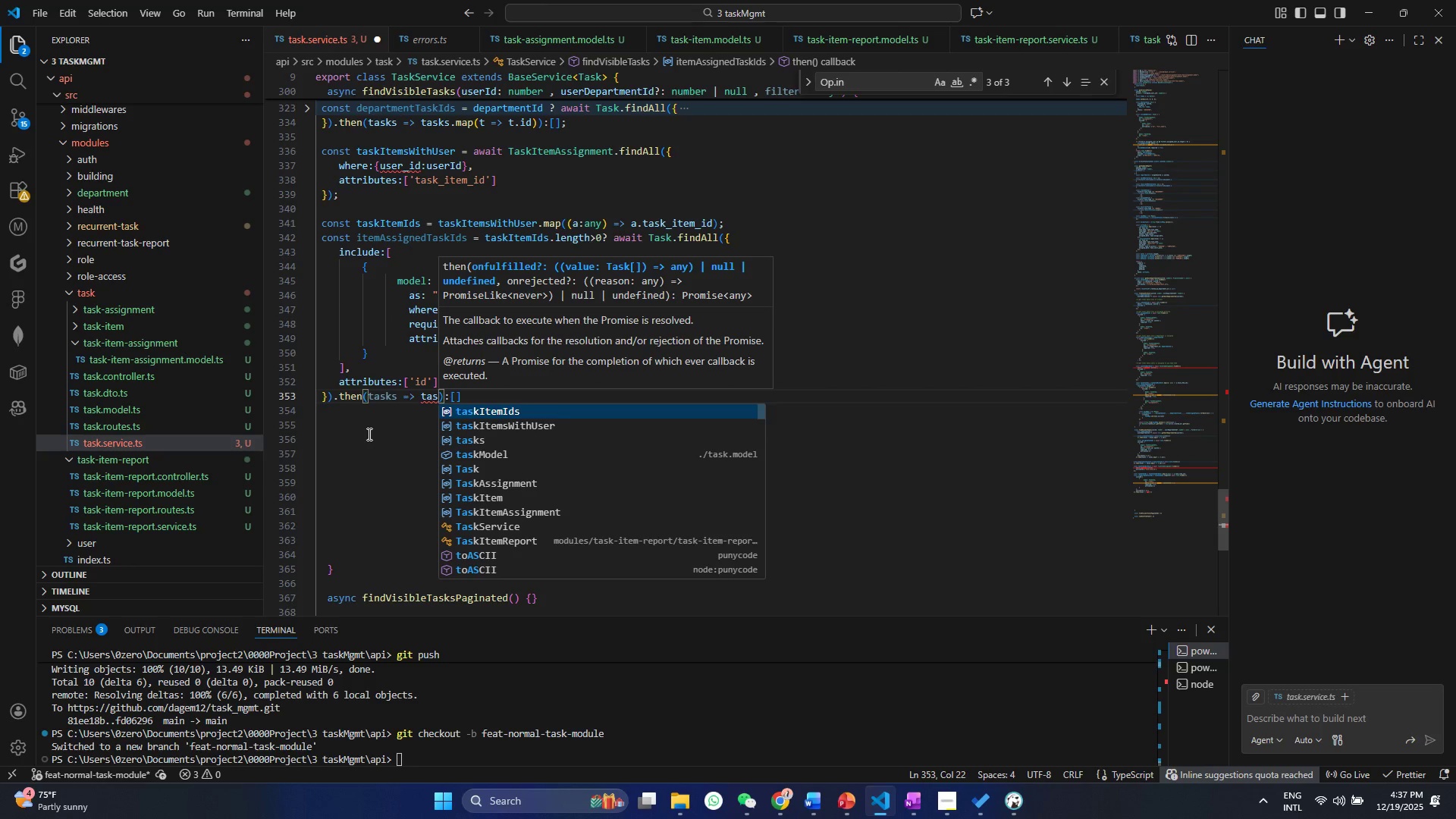 
key(ArrowDown)
 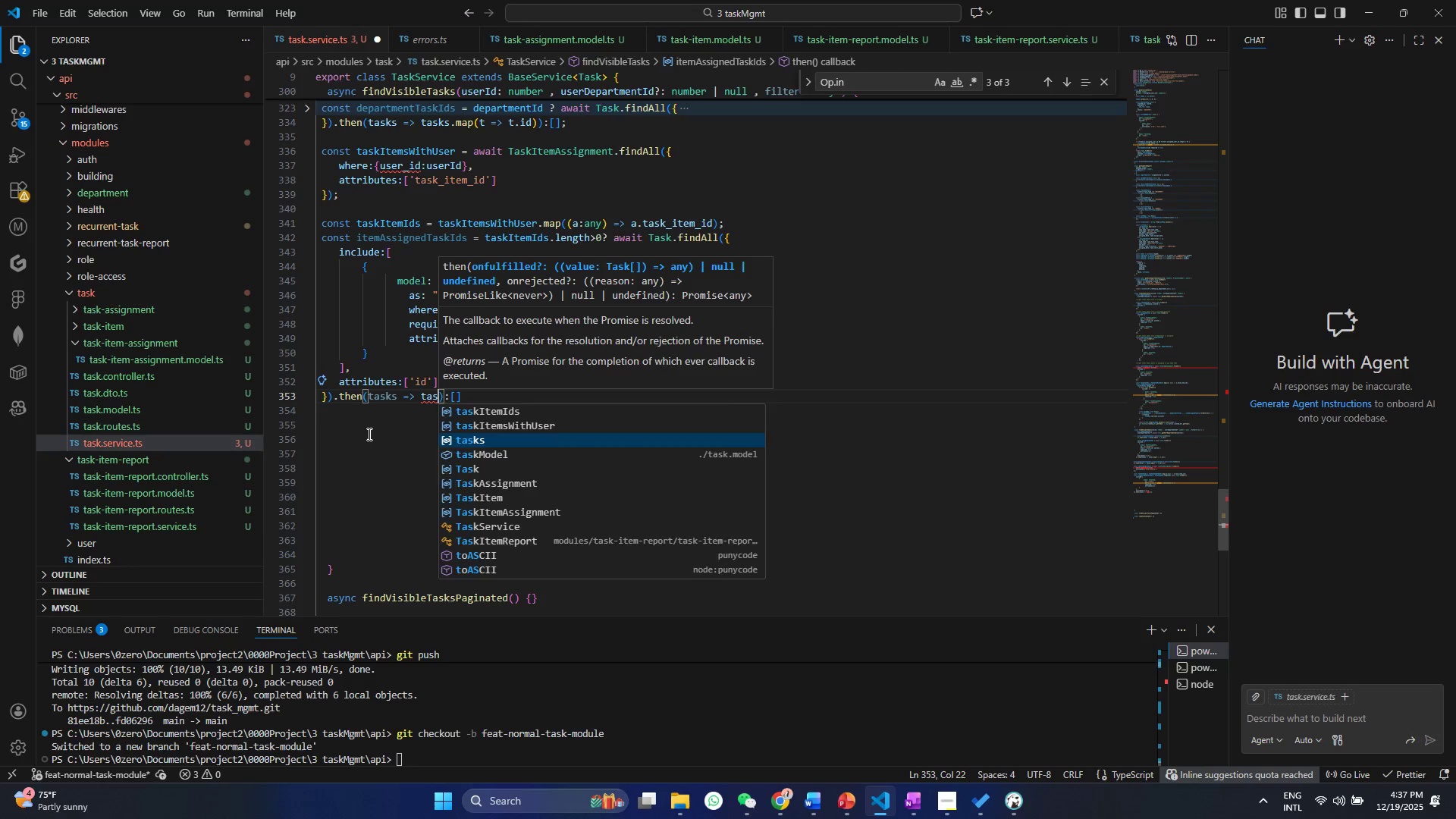 
key(ArrowDown)
 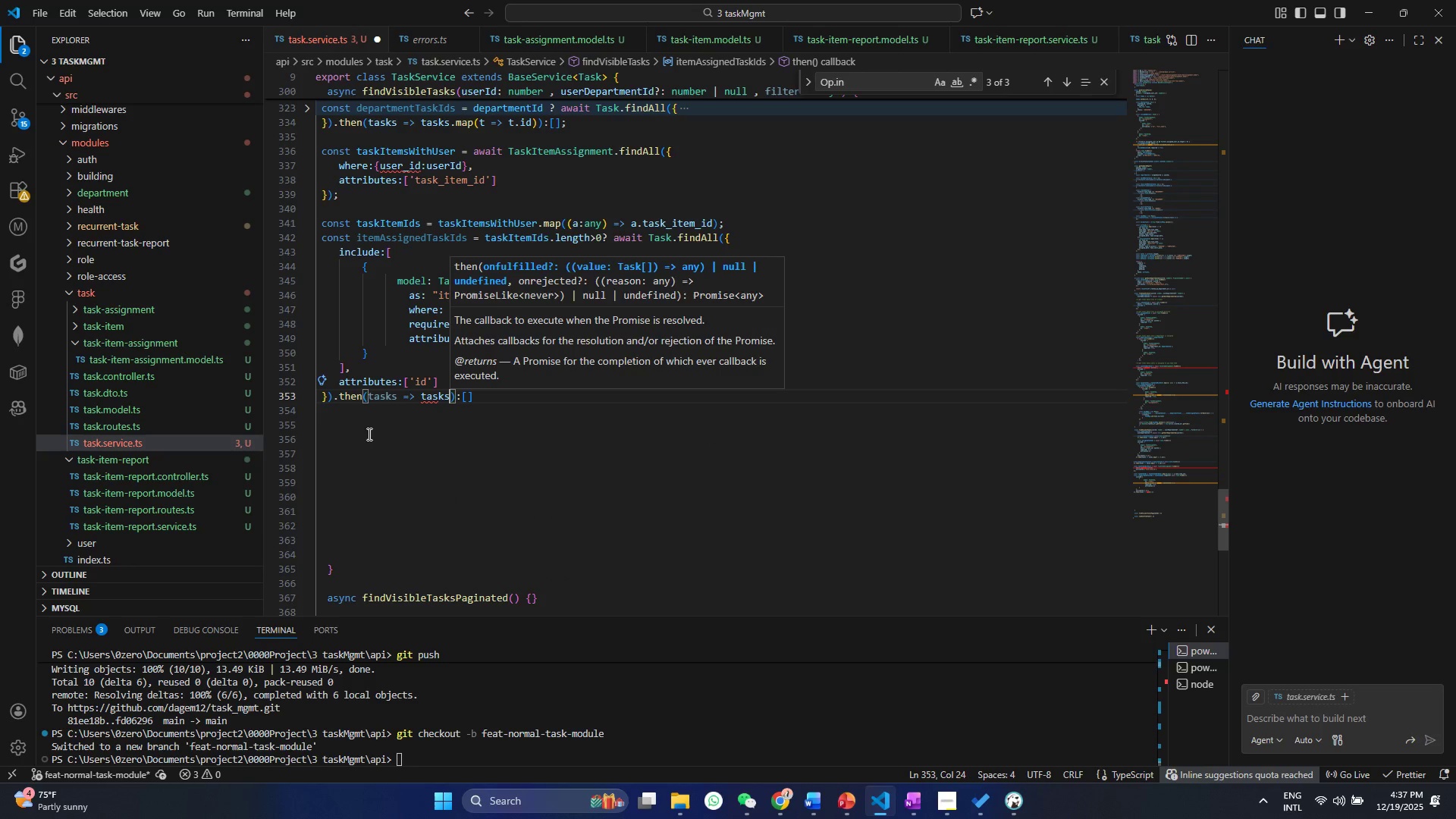 
key(Enter)
 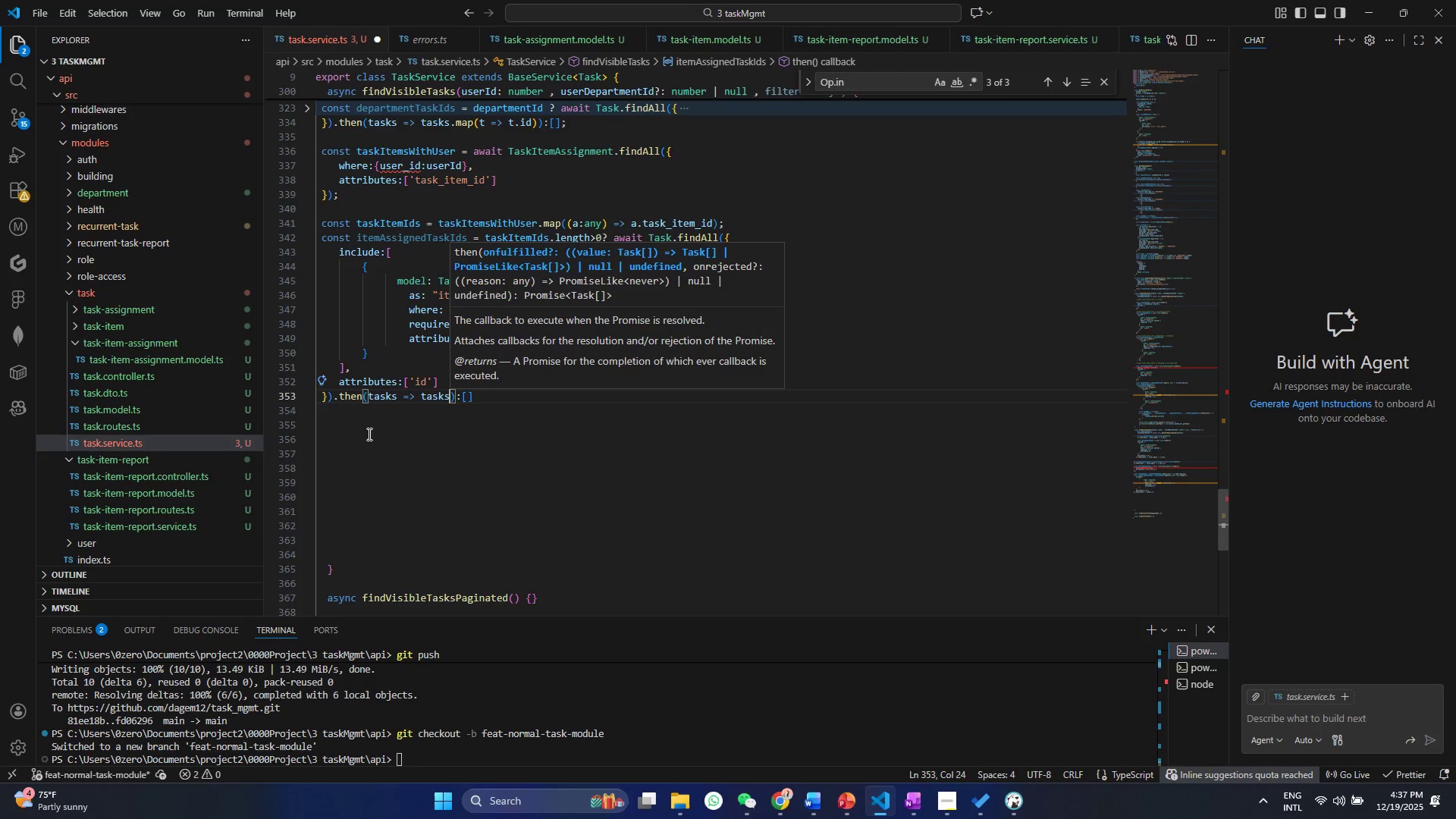 
type(,)
key(Backspace)
type(.ma)
 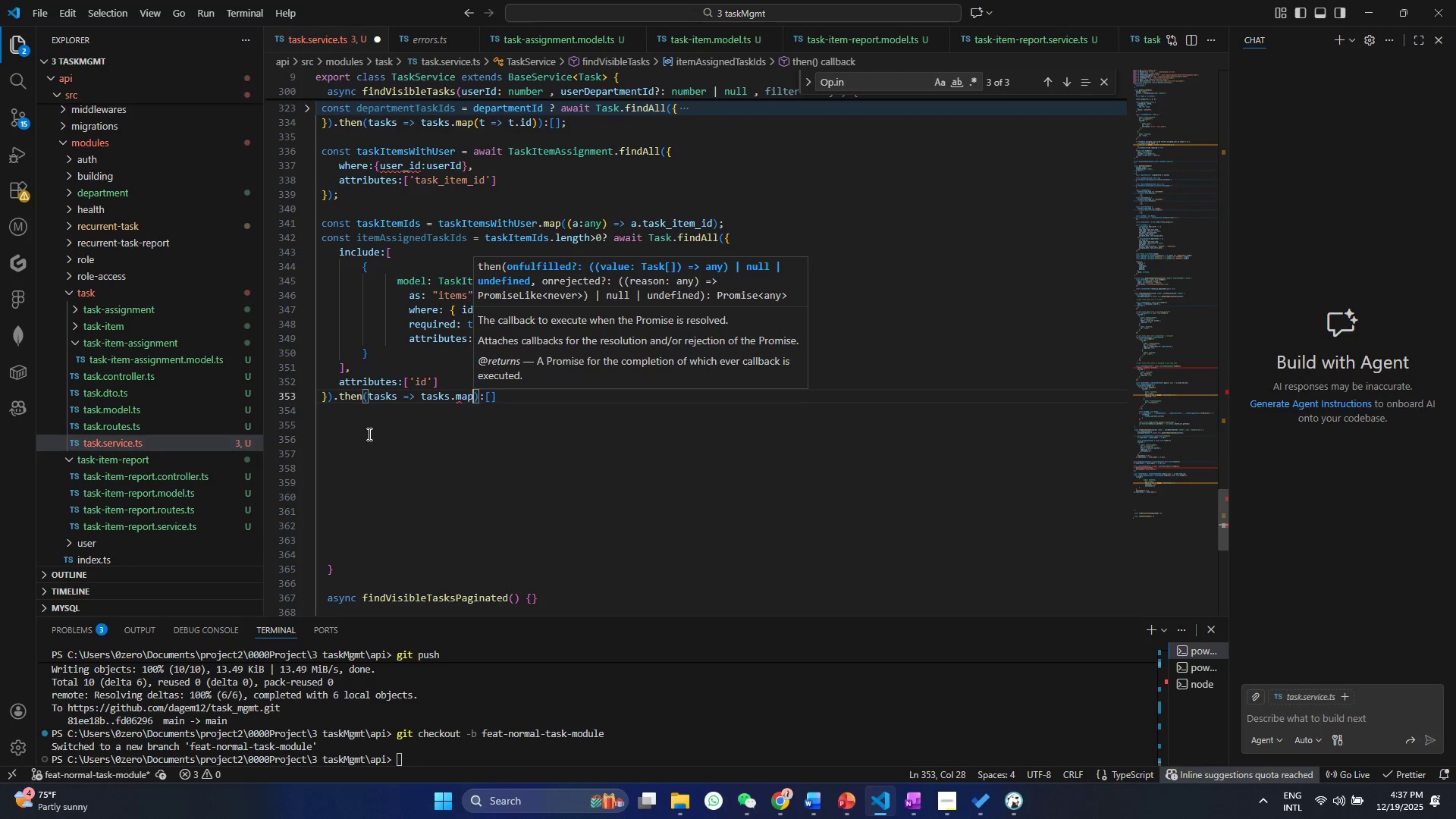 
key(Enter)
 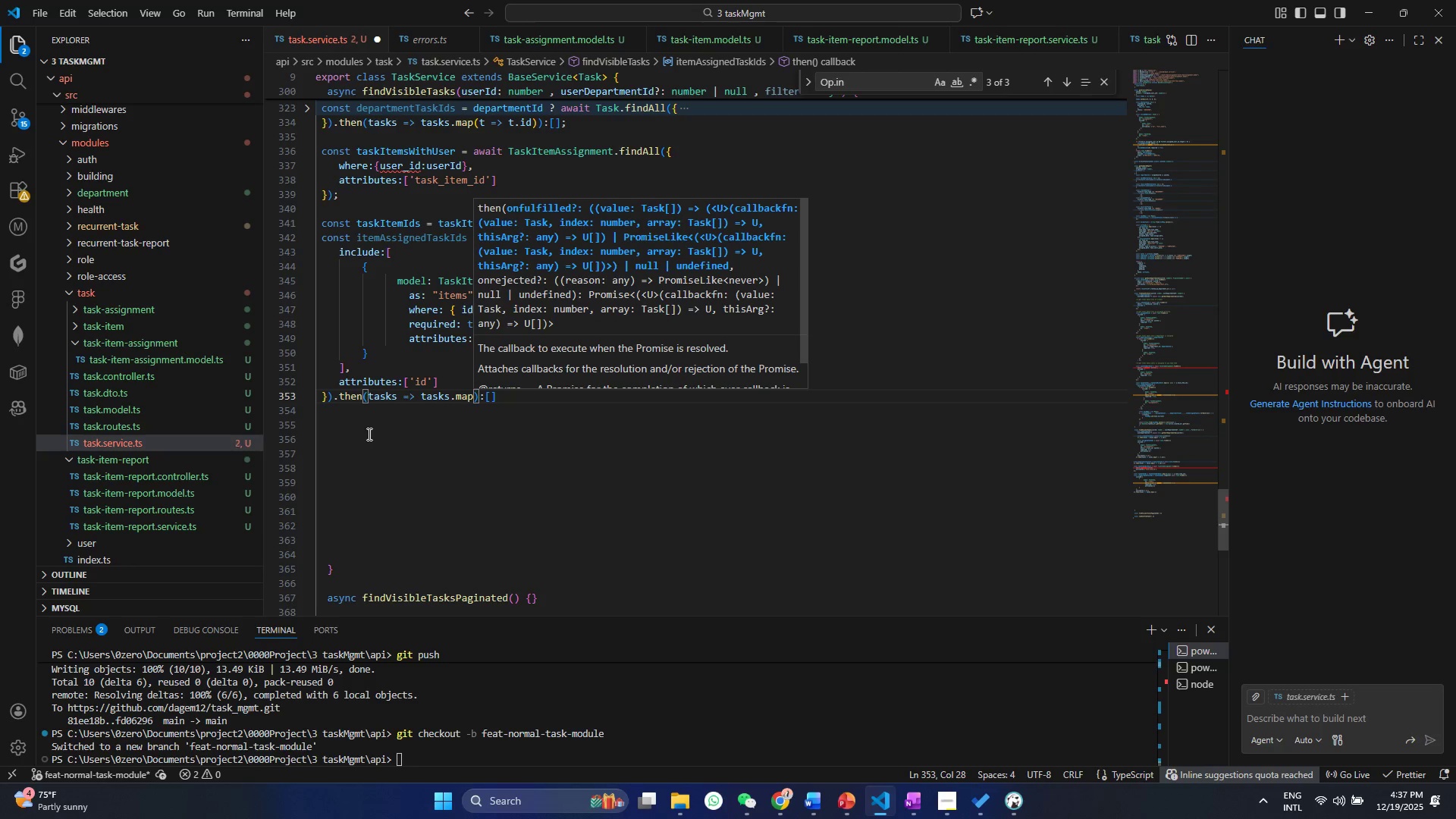 
type((t => t.id)
 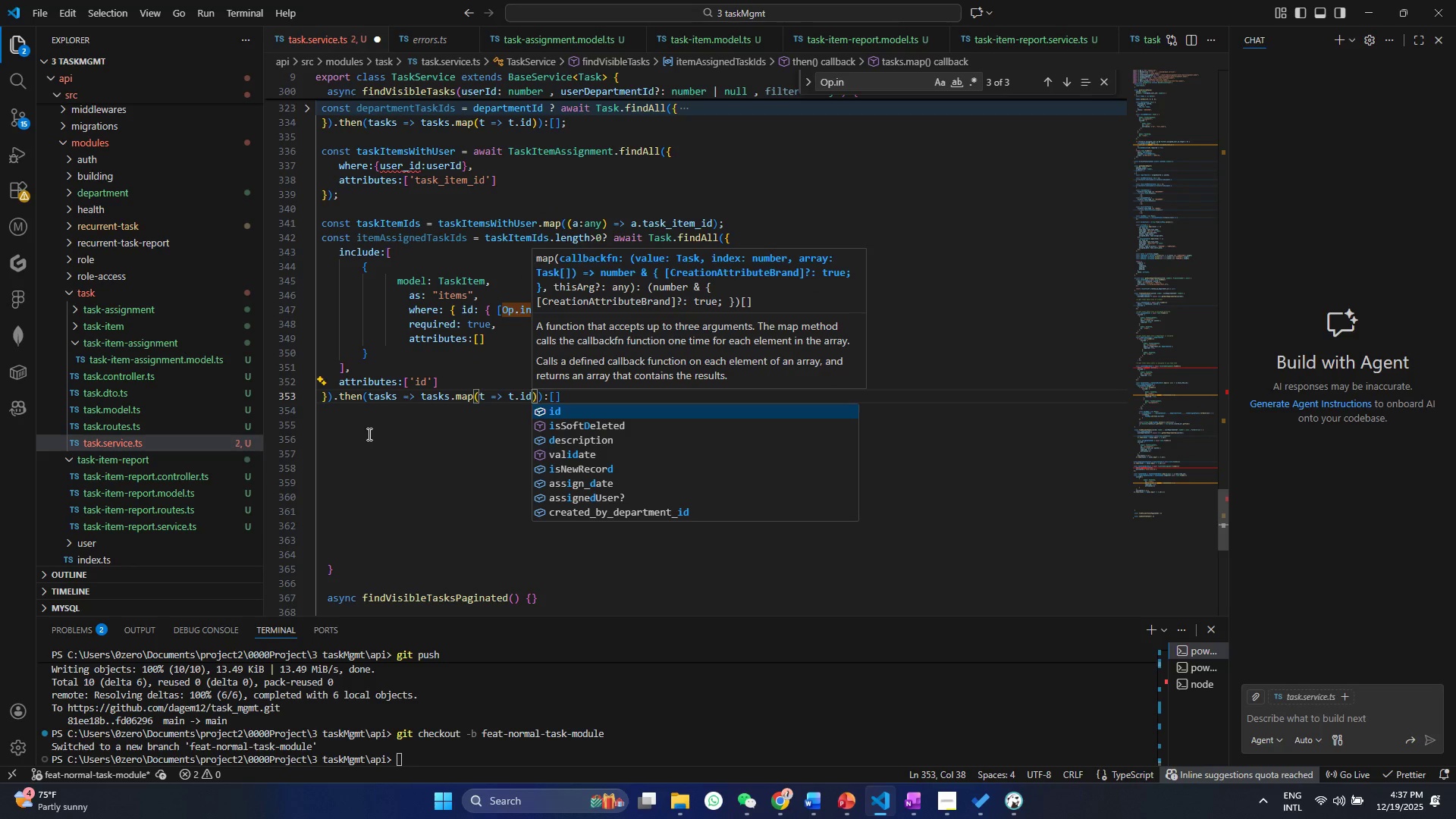 
key(Control+ControlLeft)
 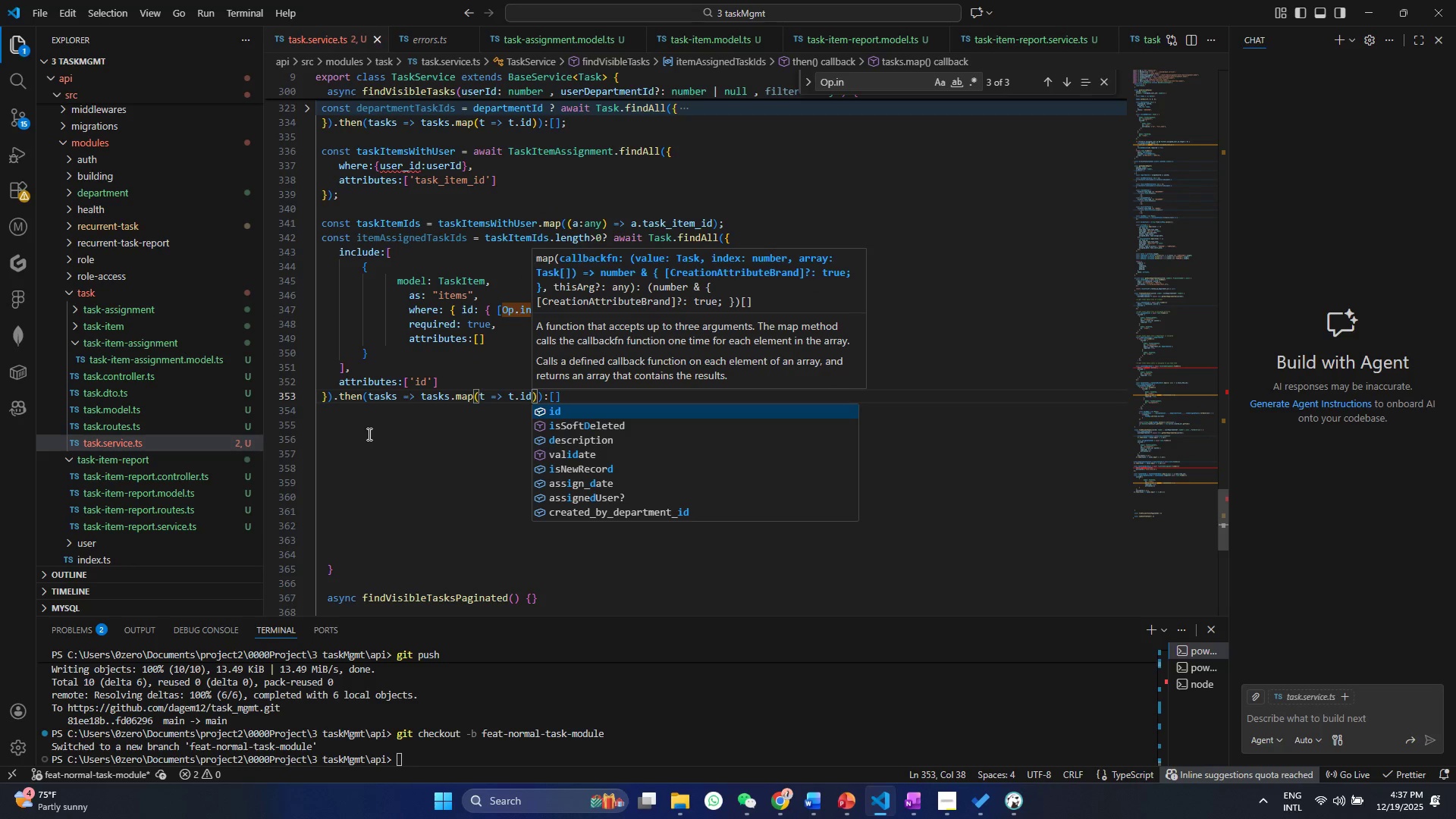 
key(Control+S)
 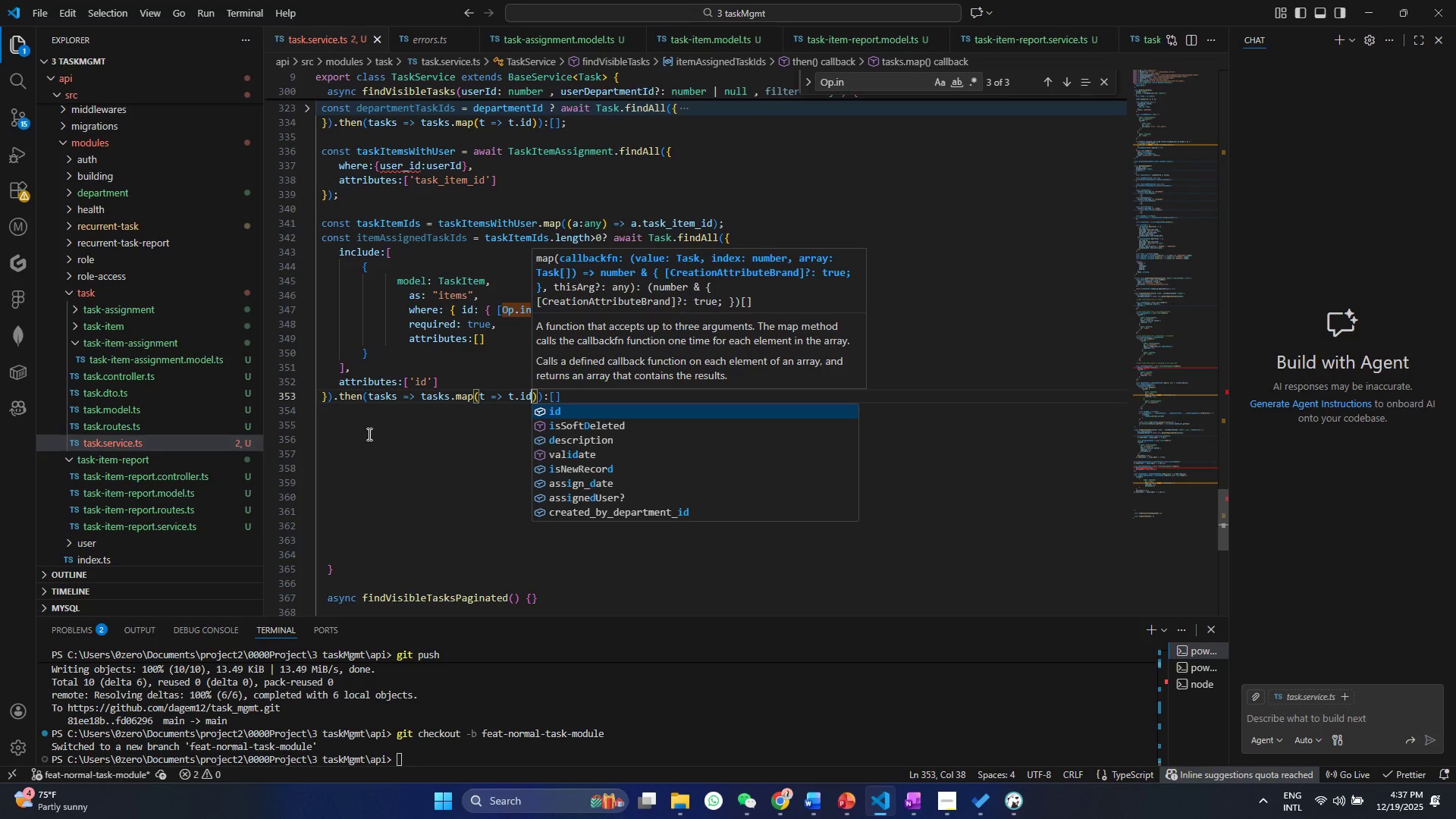 
left_click([388, 429])
 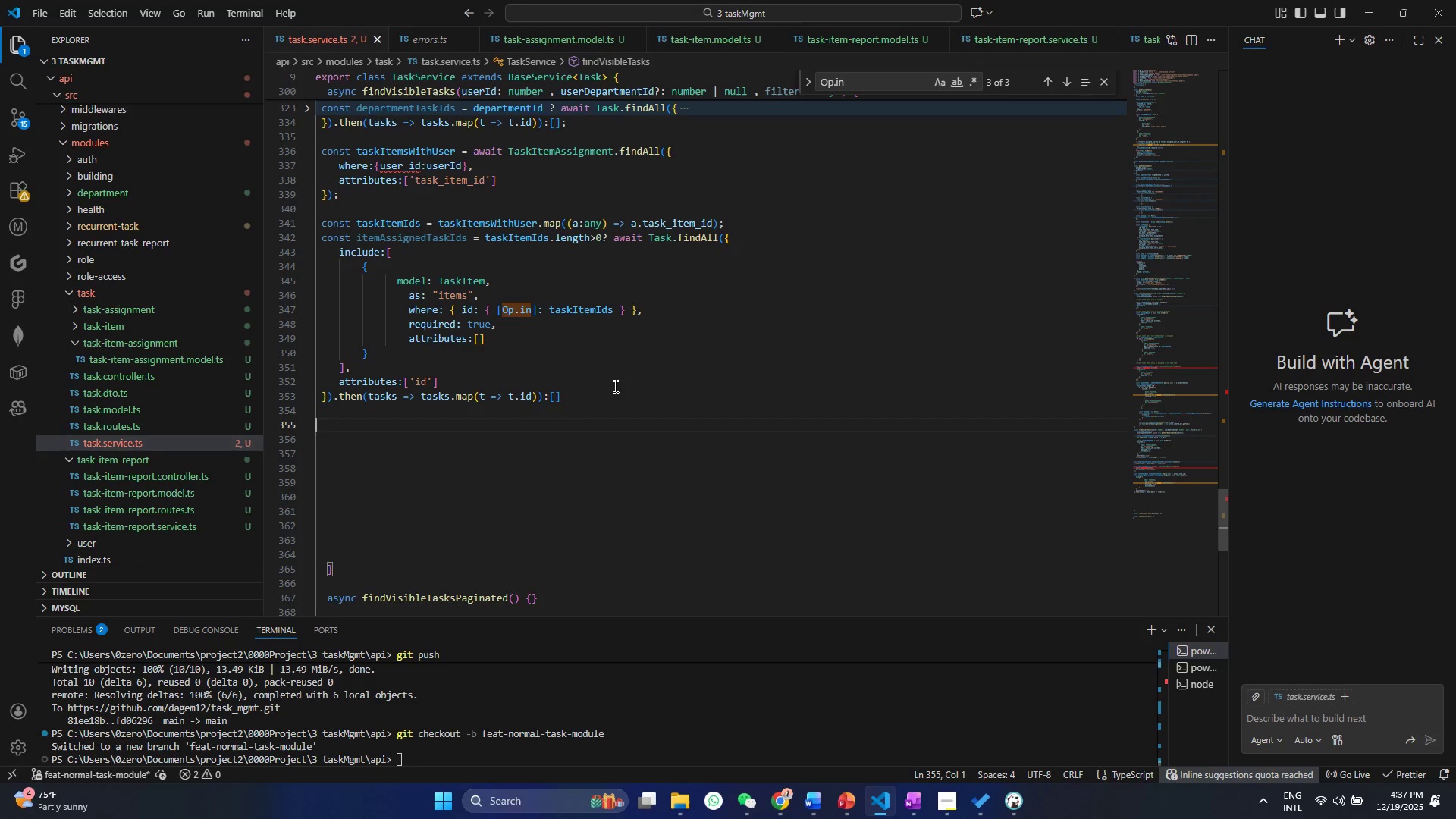 
left_click([598, 392])
 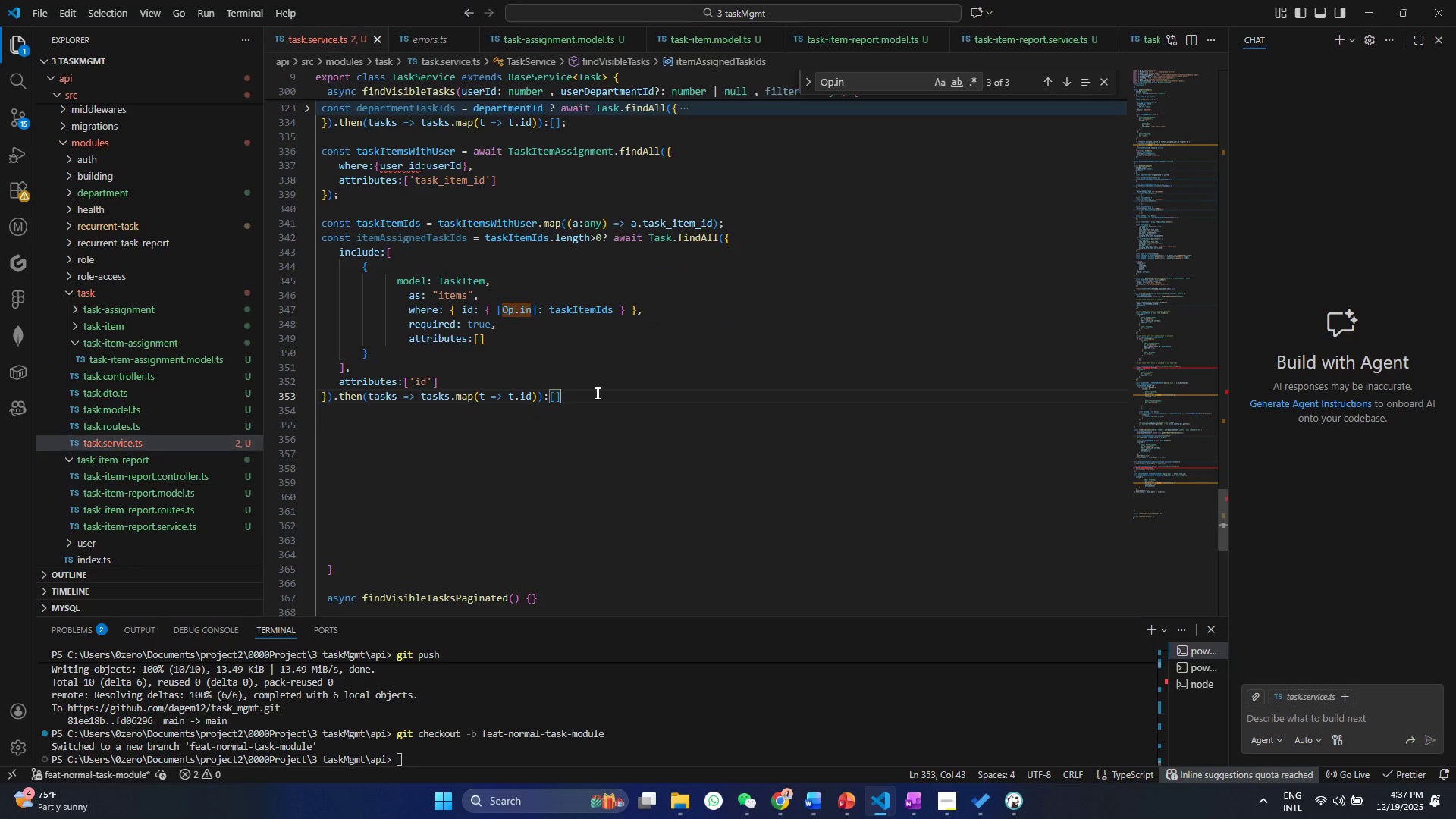 
key(Semicolon)
 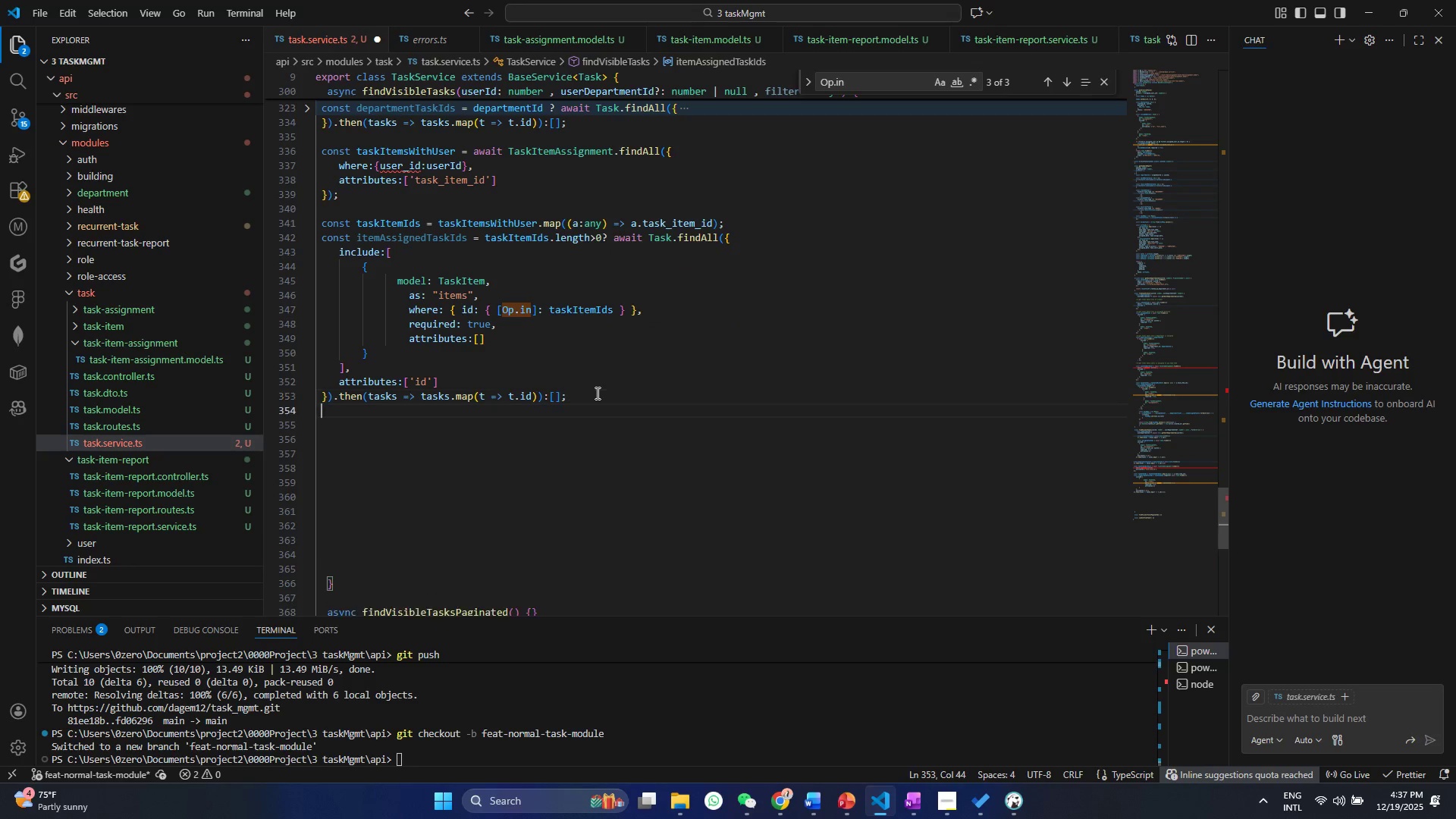 
key(Enter)
 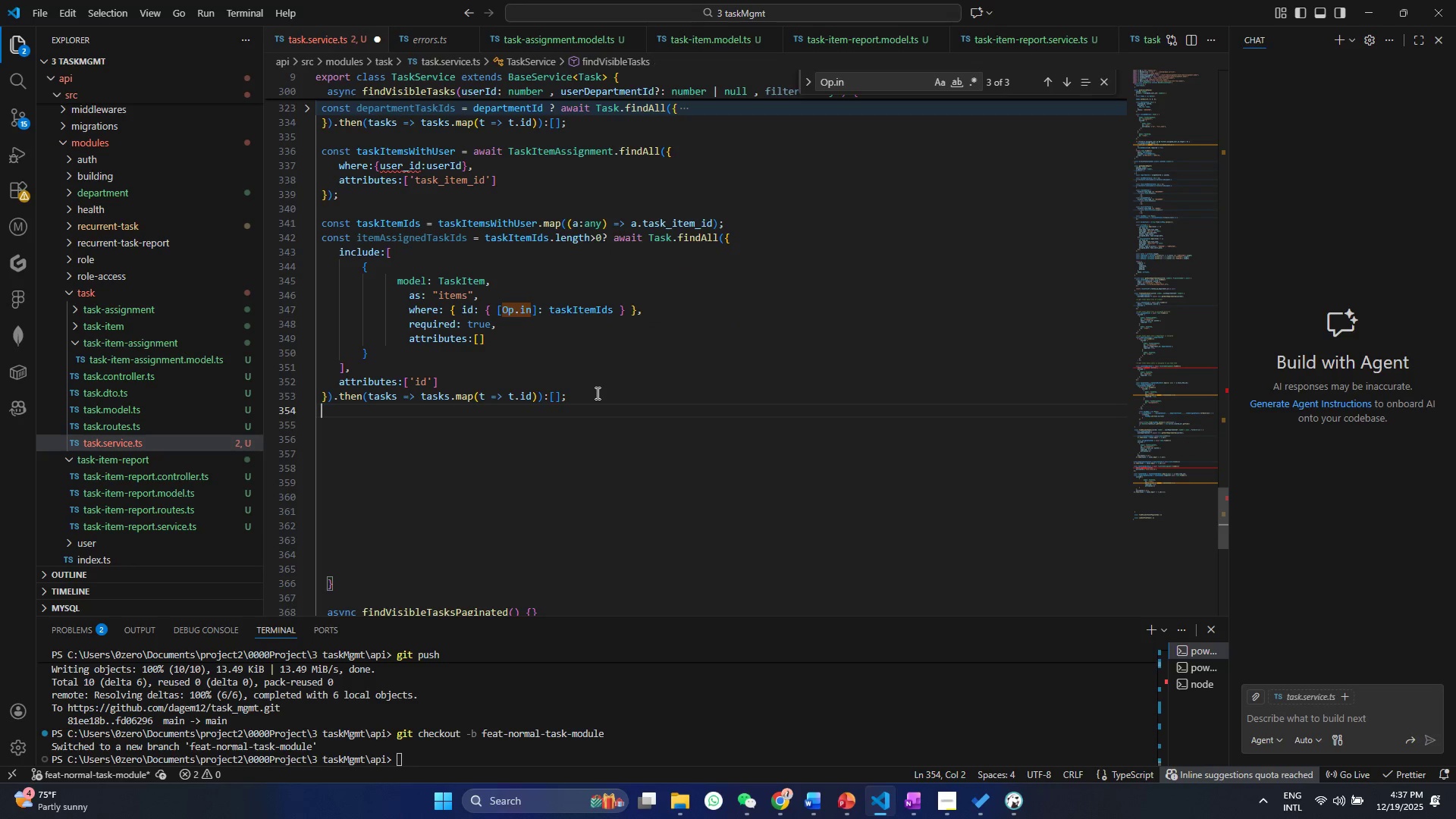 
key(Enter)
 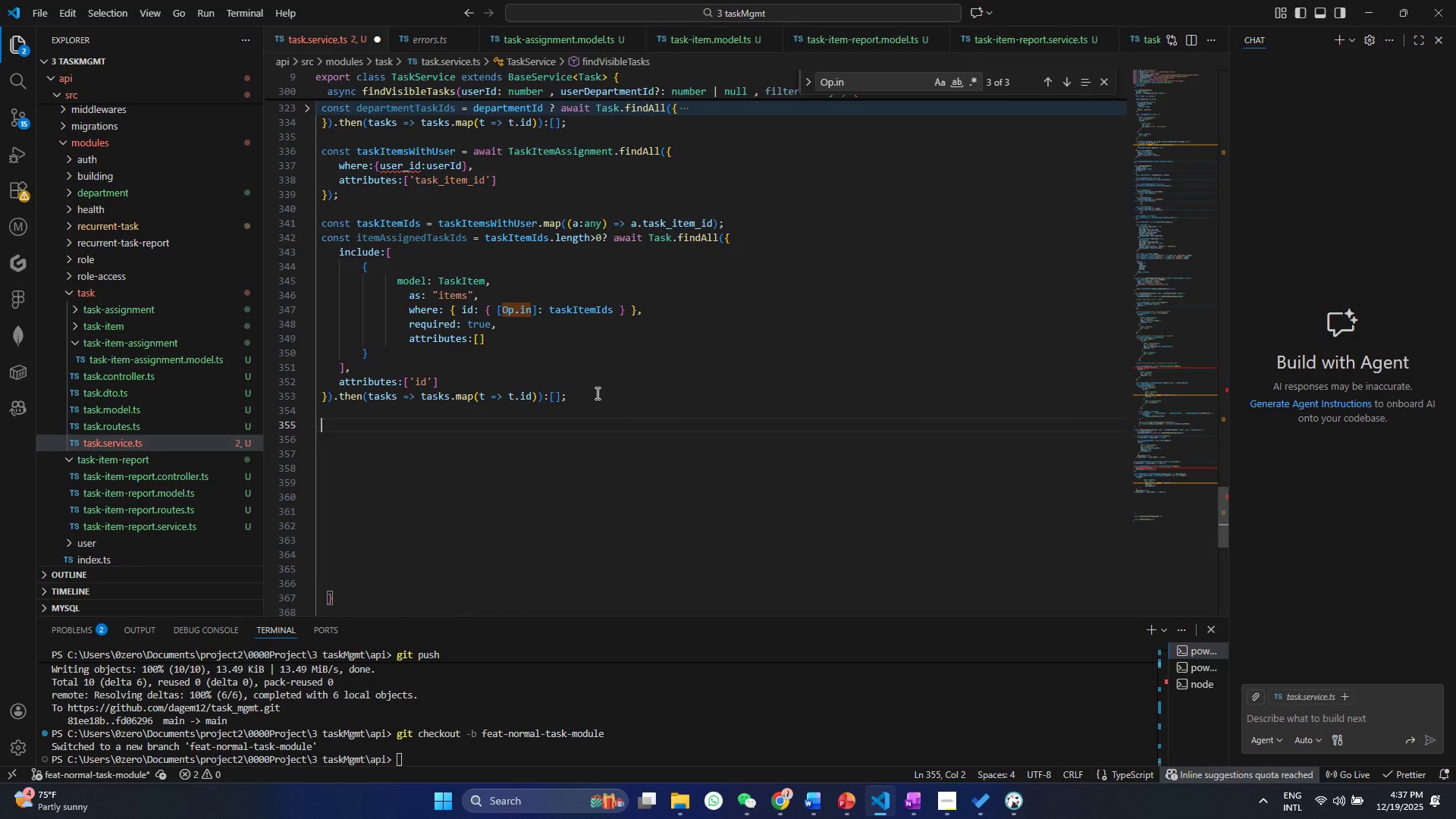 
key(Control+ControlLeft)
 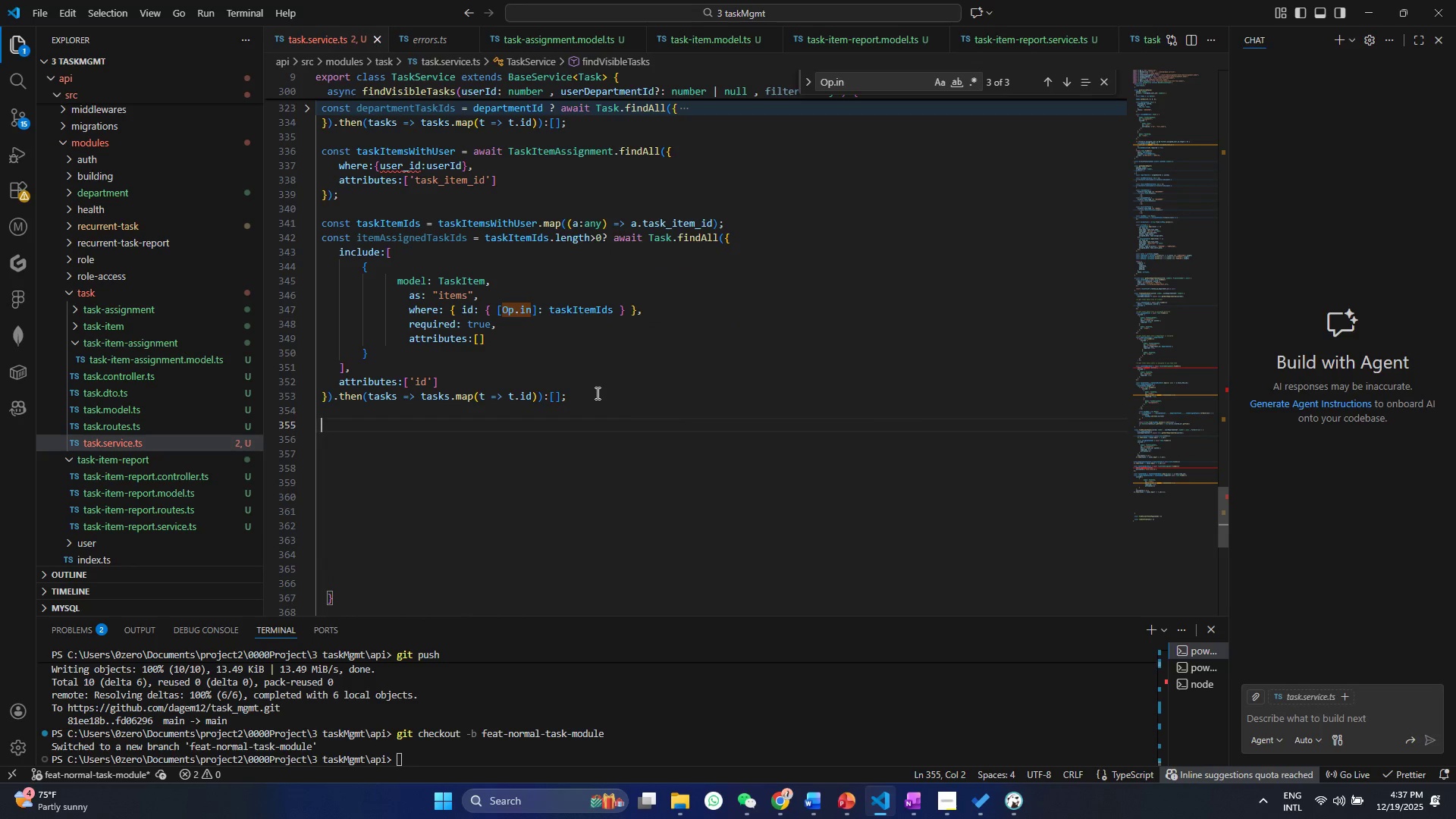 
key(Control+S)
 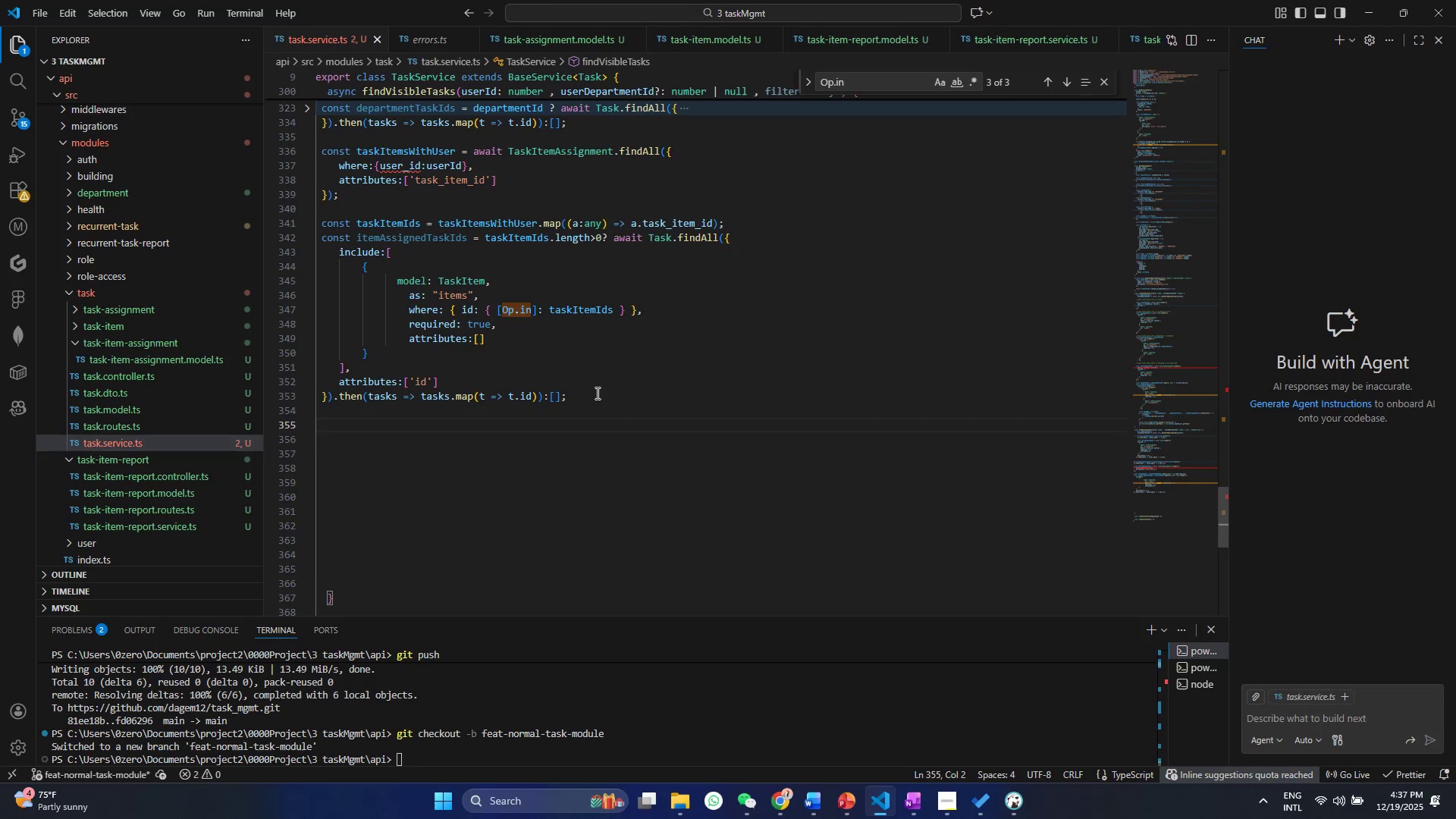 
type(const viv)
key(Backspace)
type(sibleTaskIds = [...new s)
key(Backspace)
type(Ser)
key(Backspace)
type(t([...cre)
 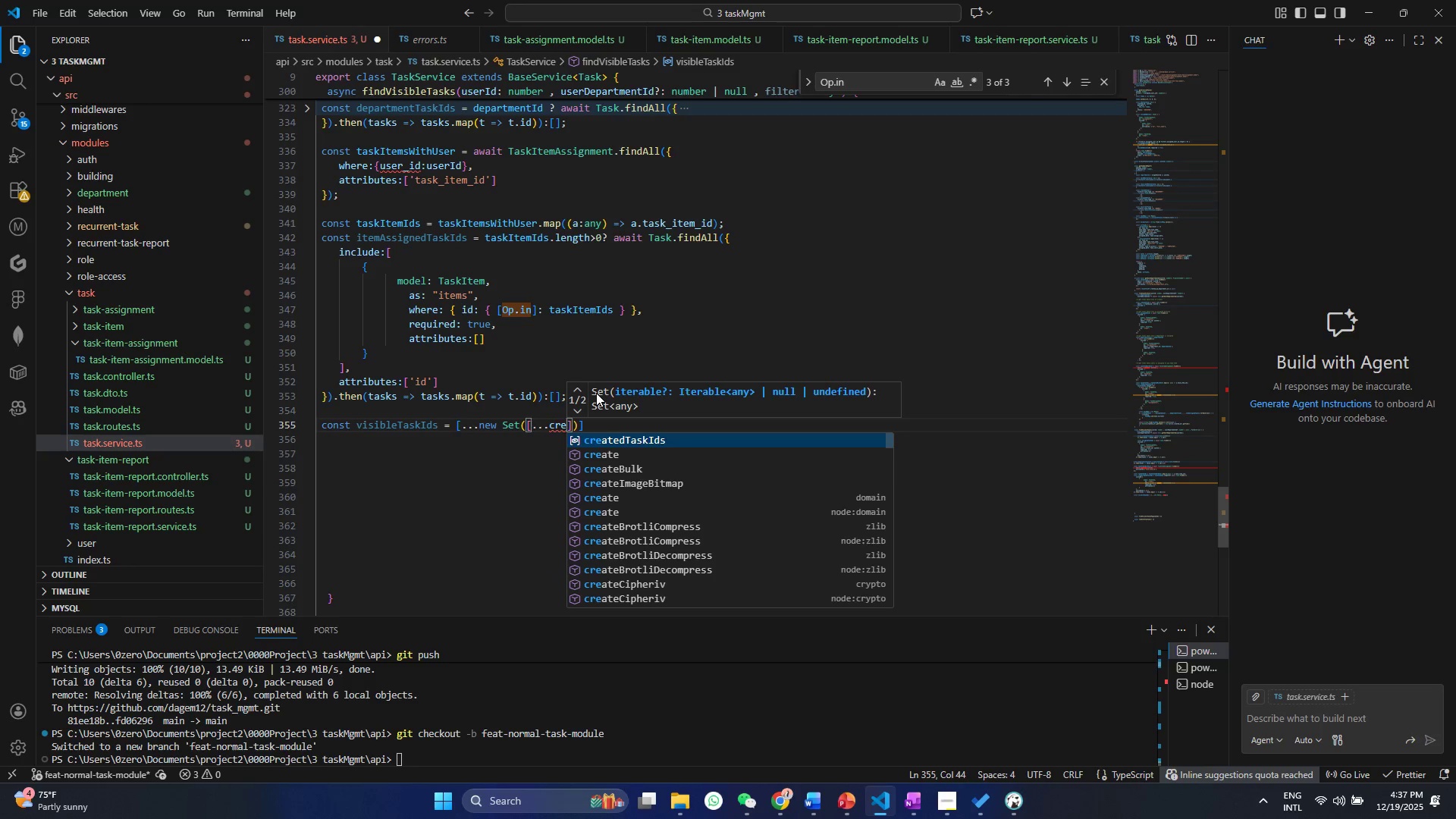 
key(Enter)
 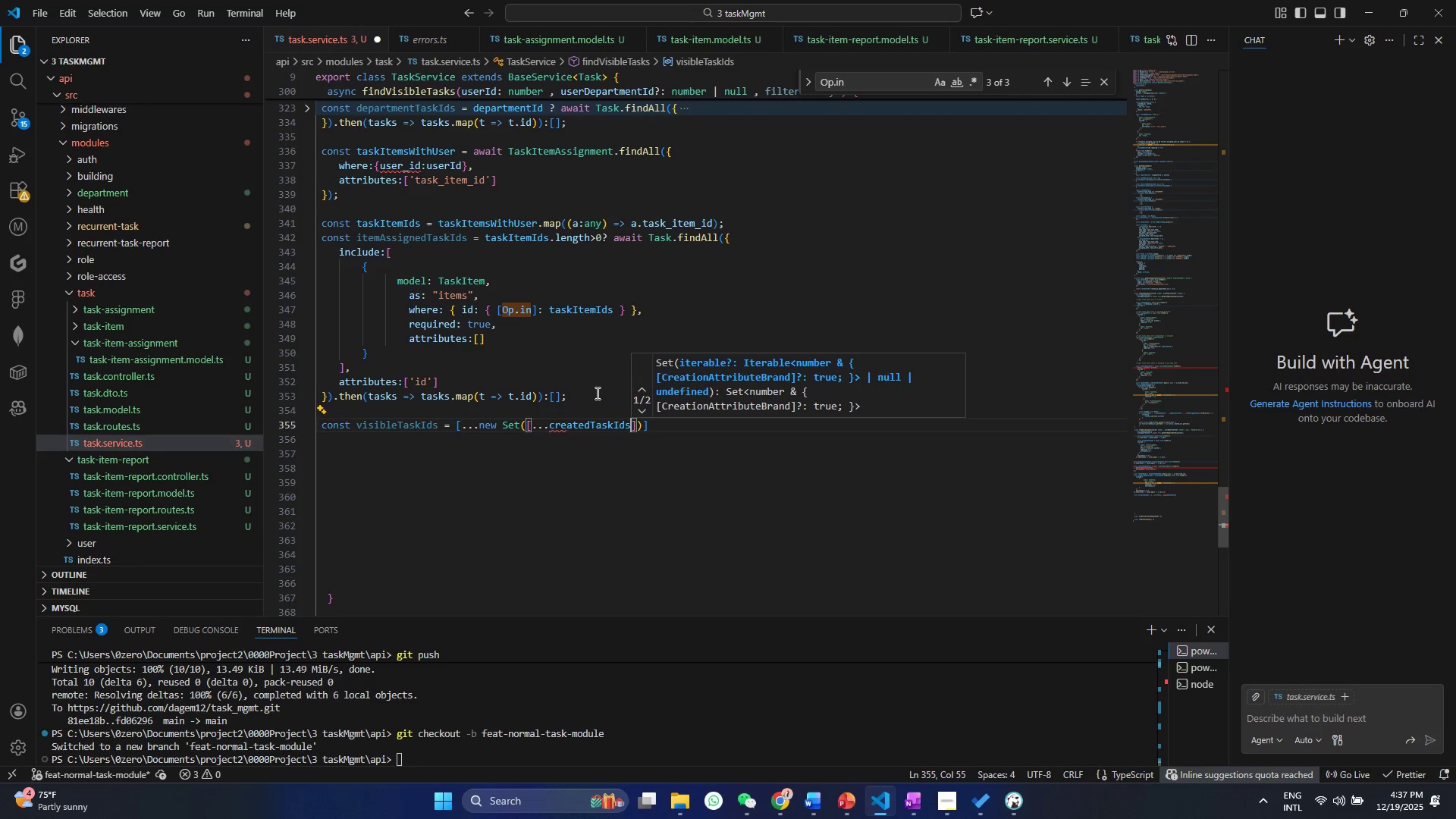 
key(Space)
 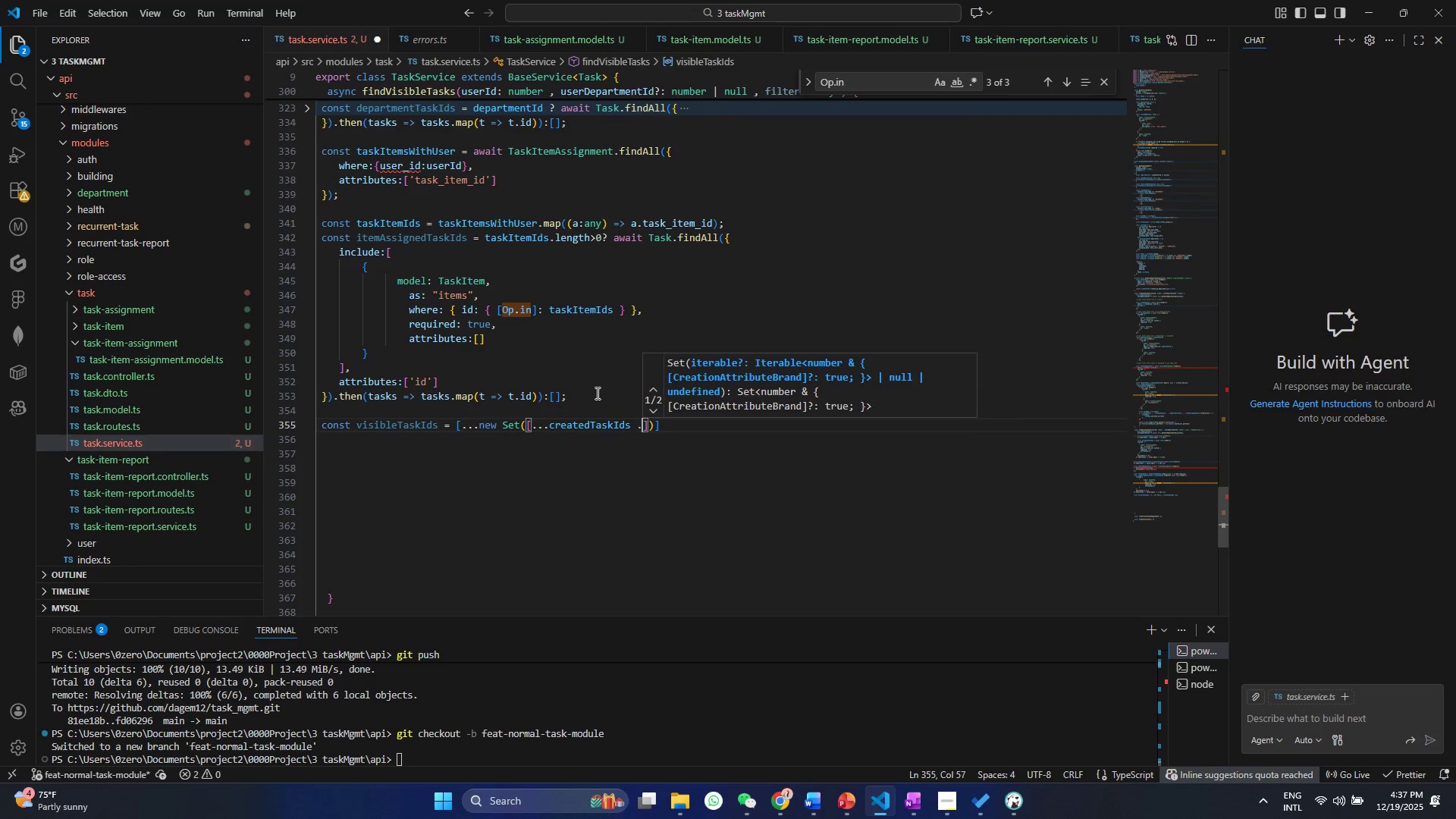 
key(Period)
 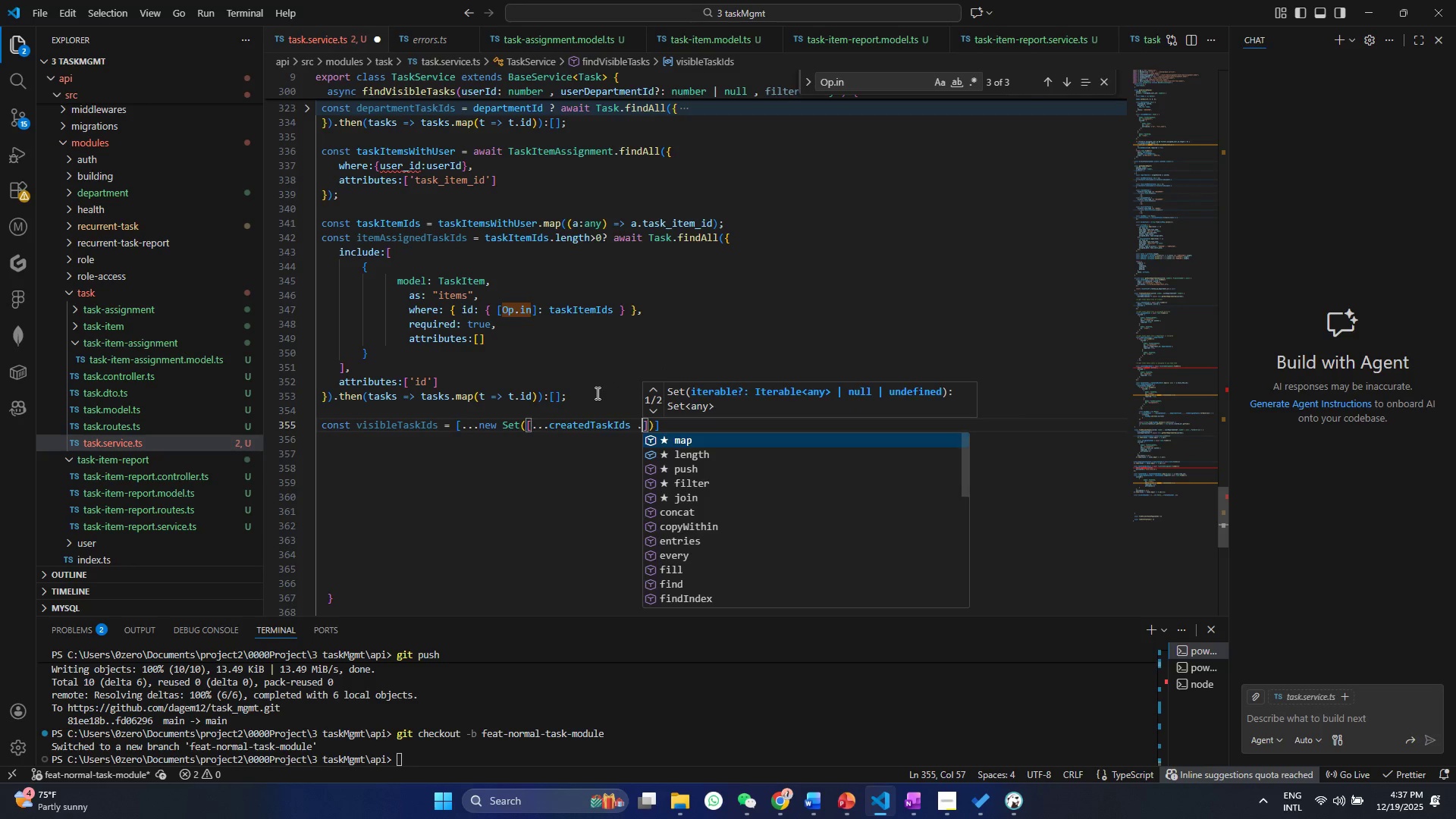 
key(Backspace)
 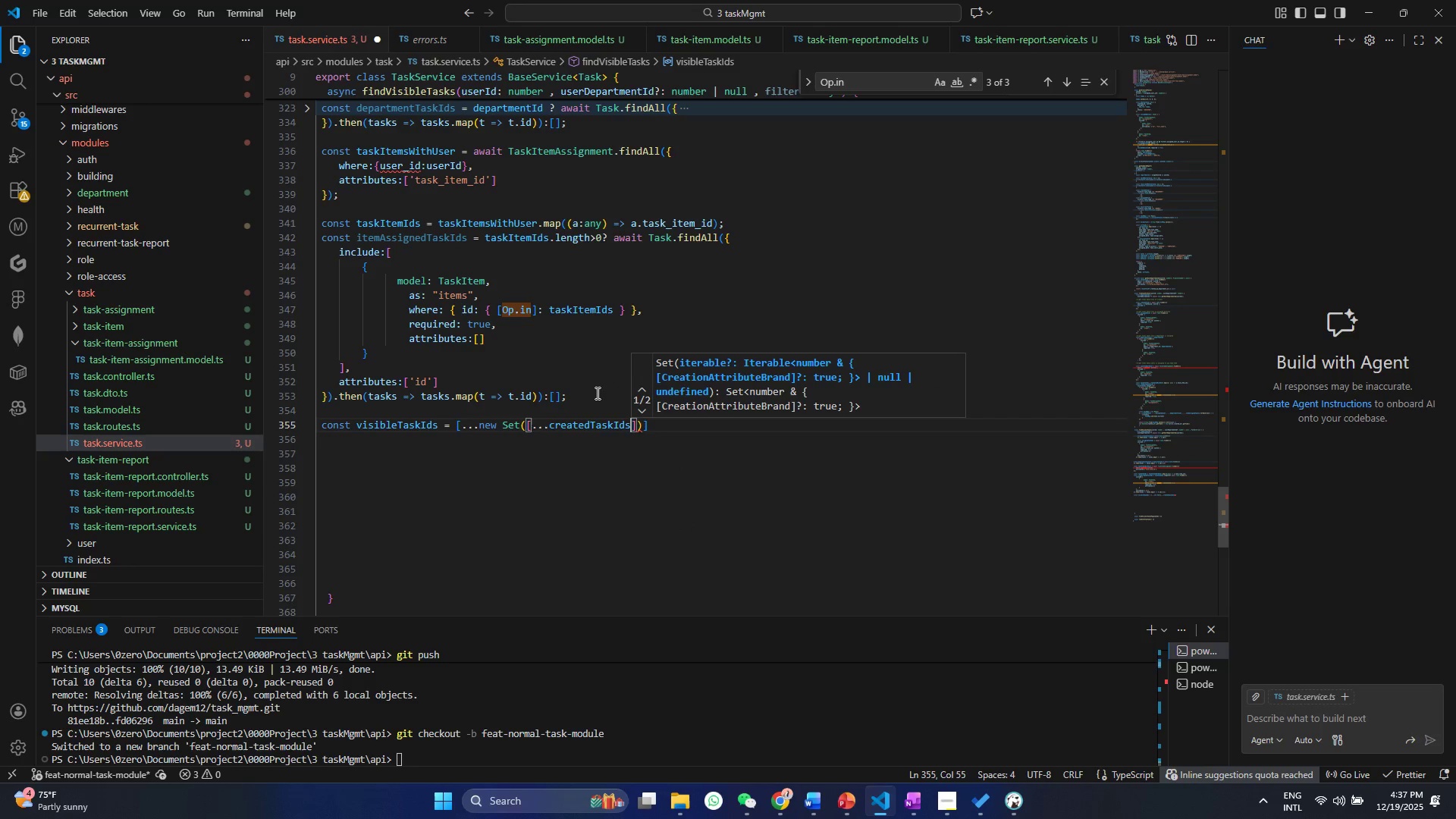 
key(Backspace)
 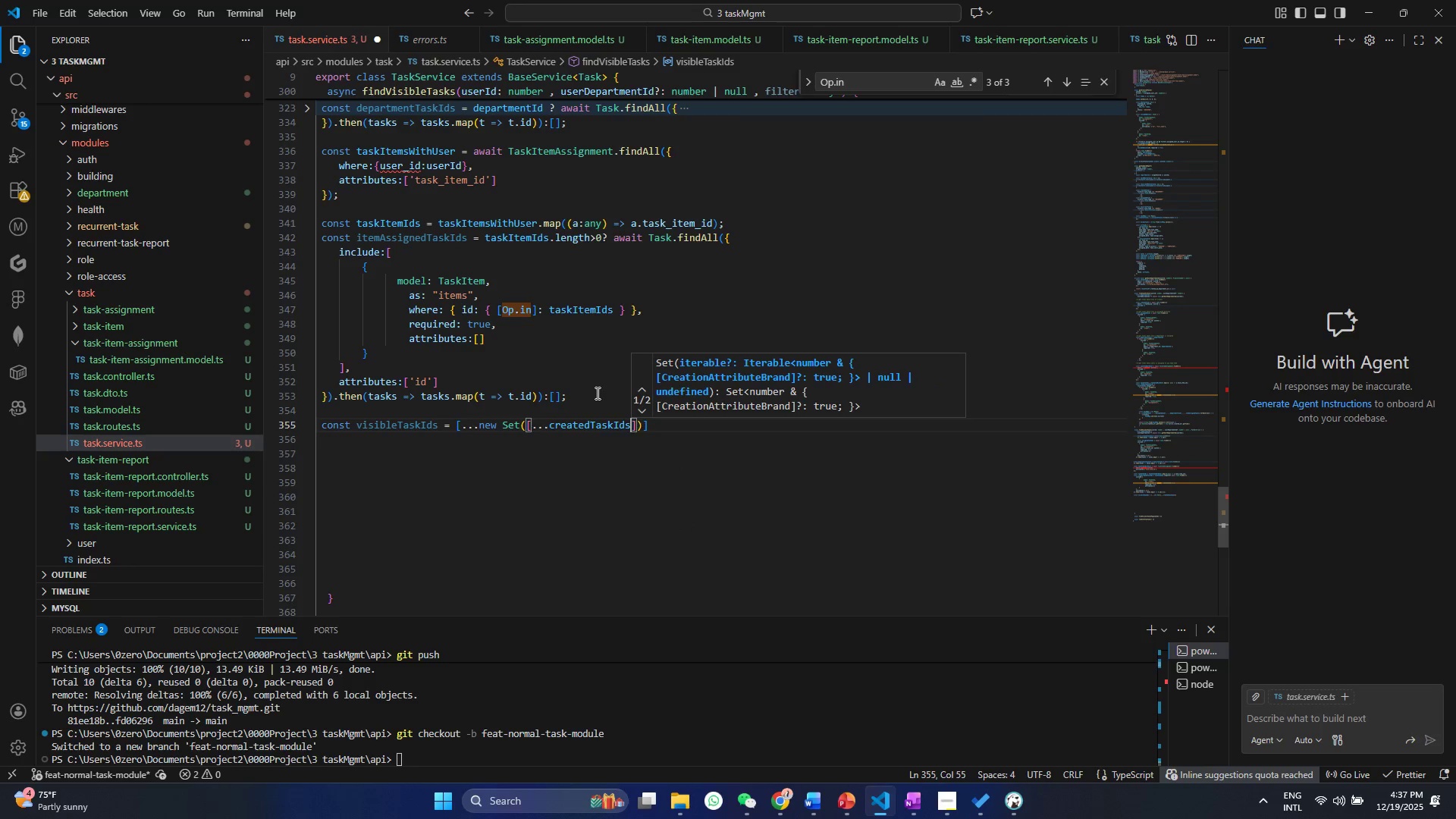 
key(Space)
 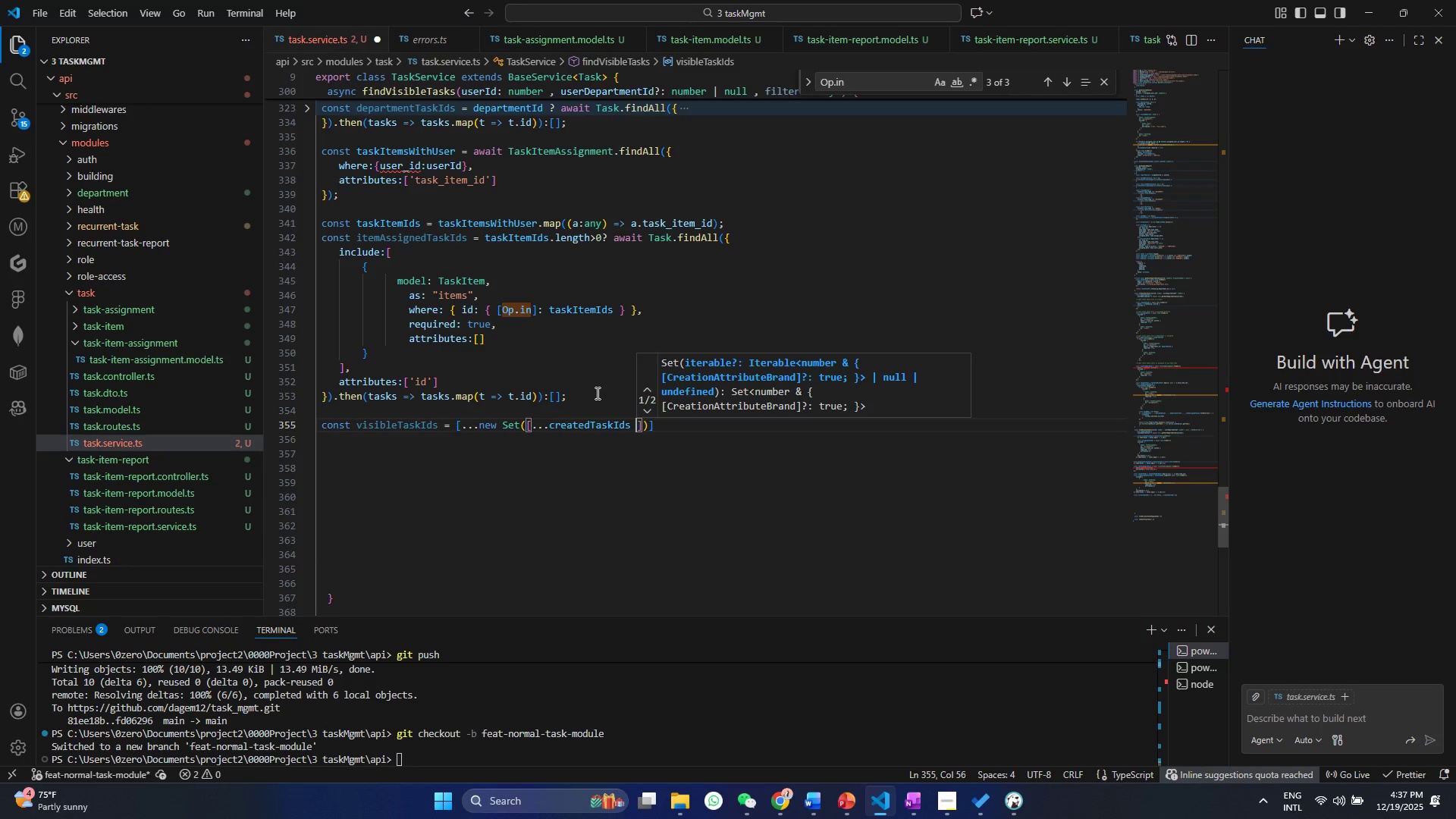 
key(Comma)
 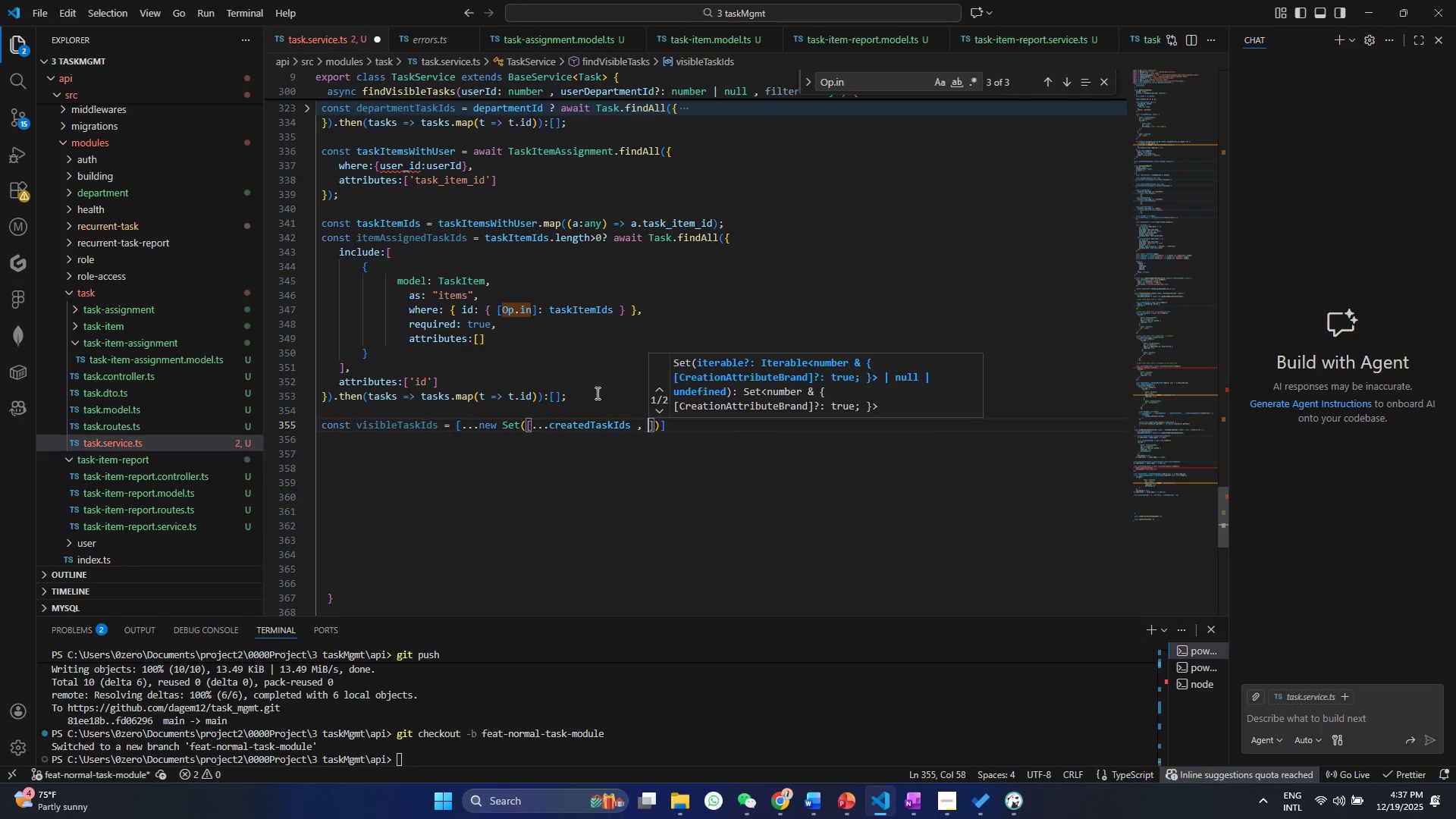 
key(Space)
 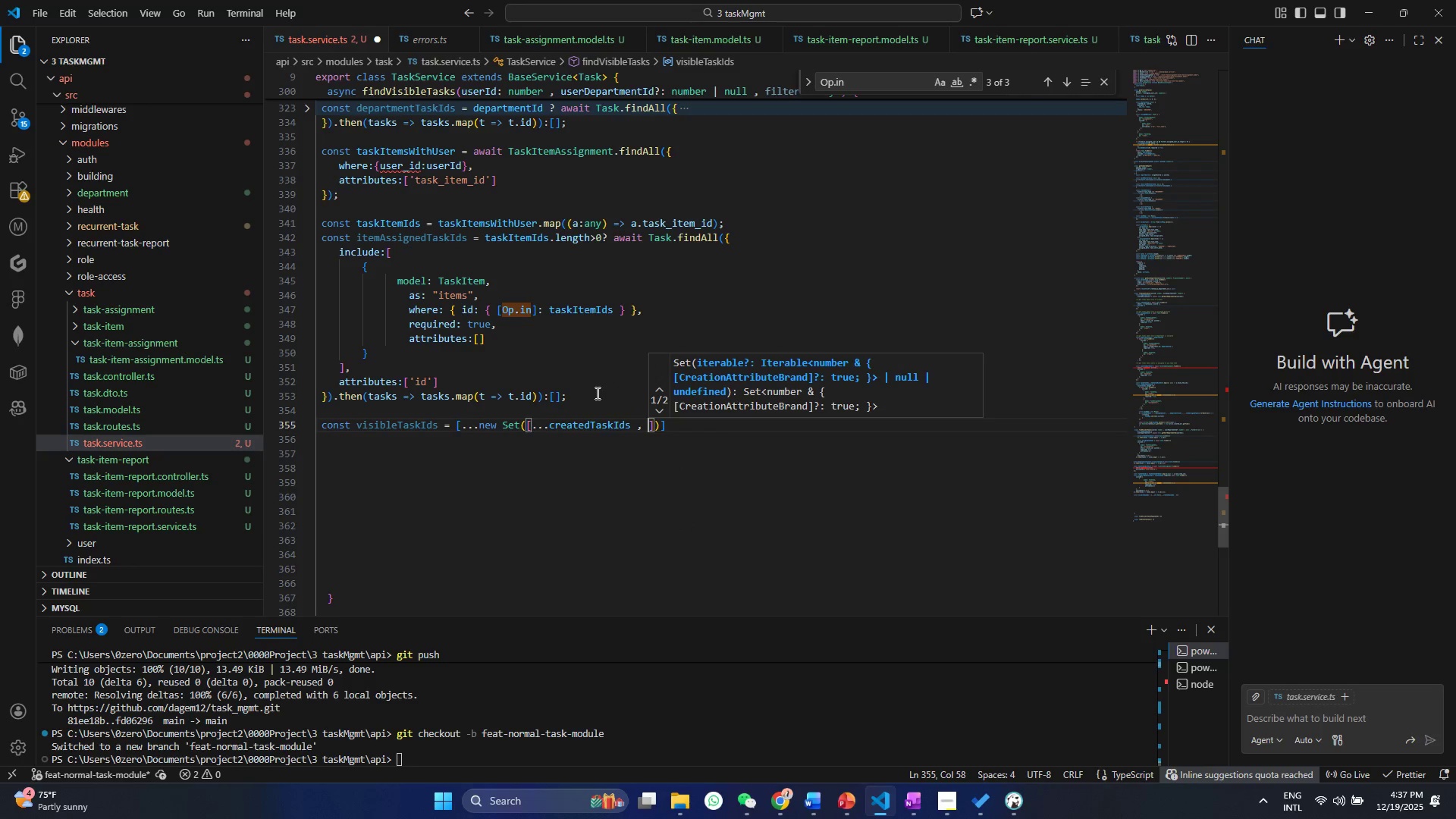 
key(Period)
 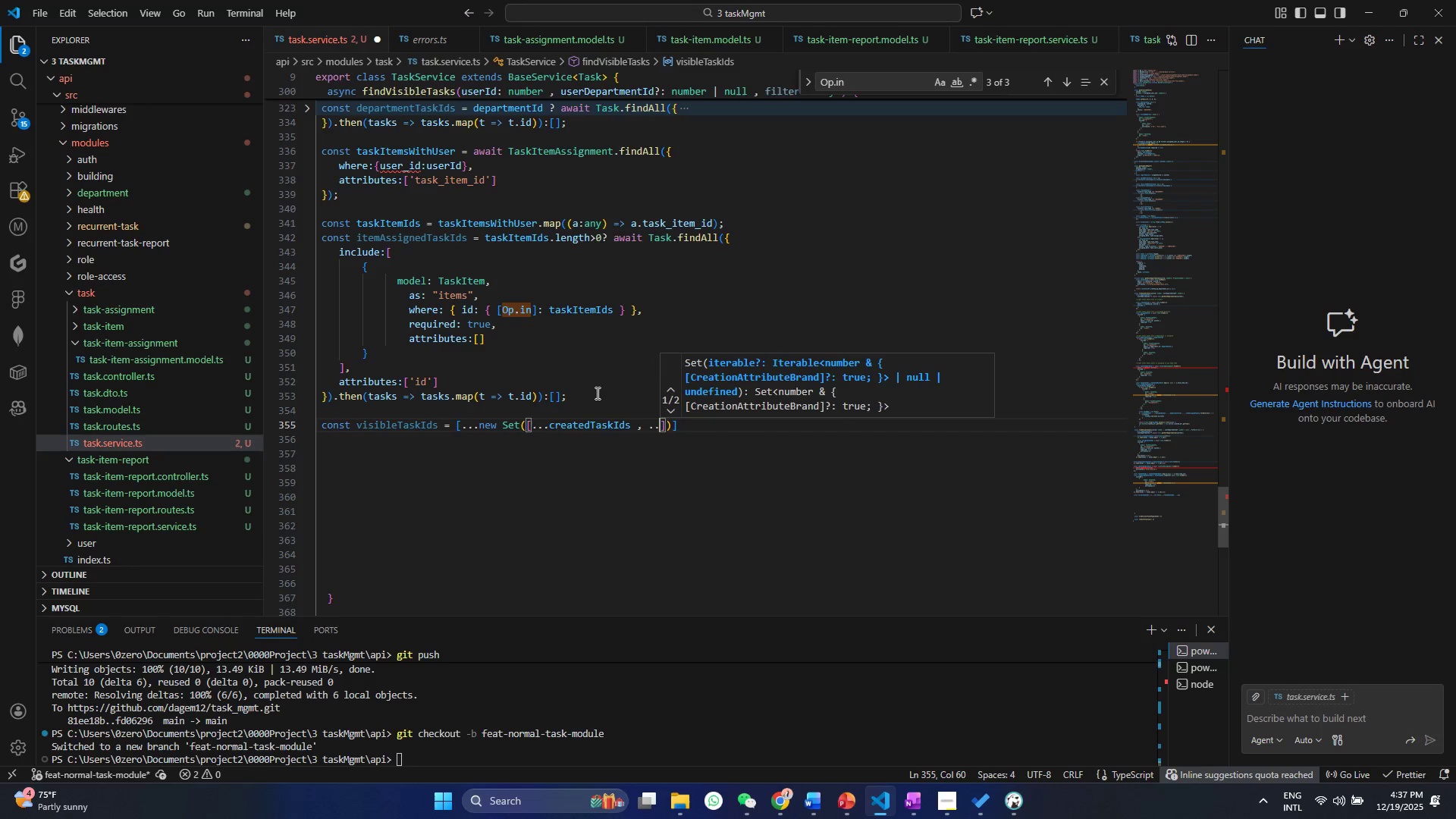 
key(Period)
 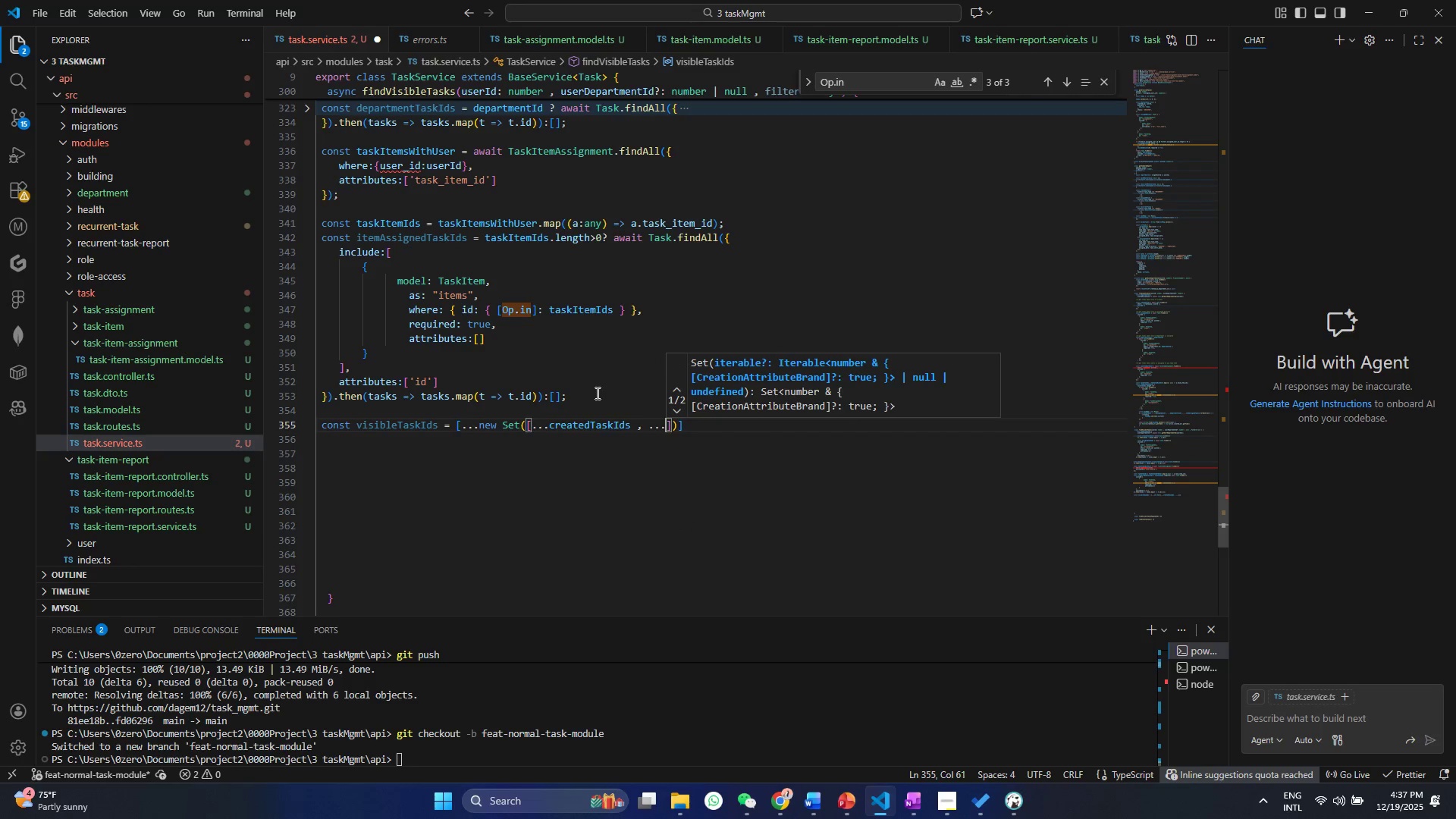 
key(Period)
 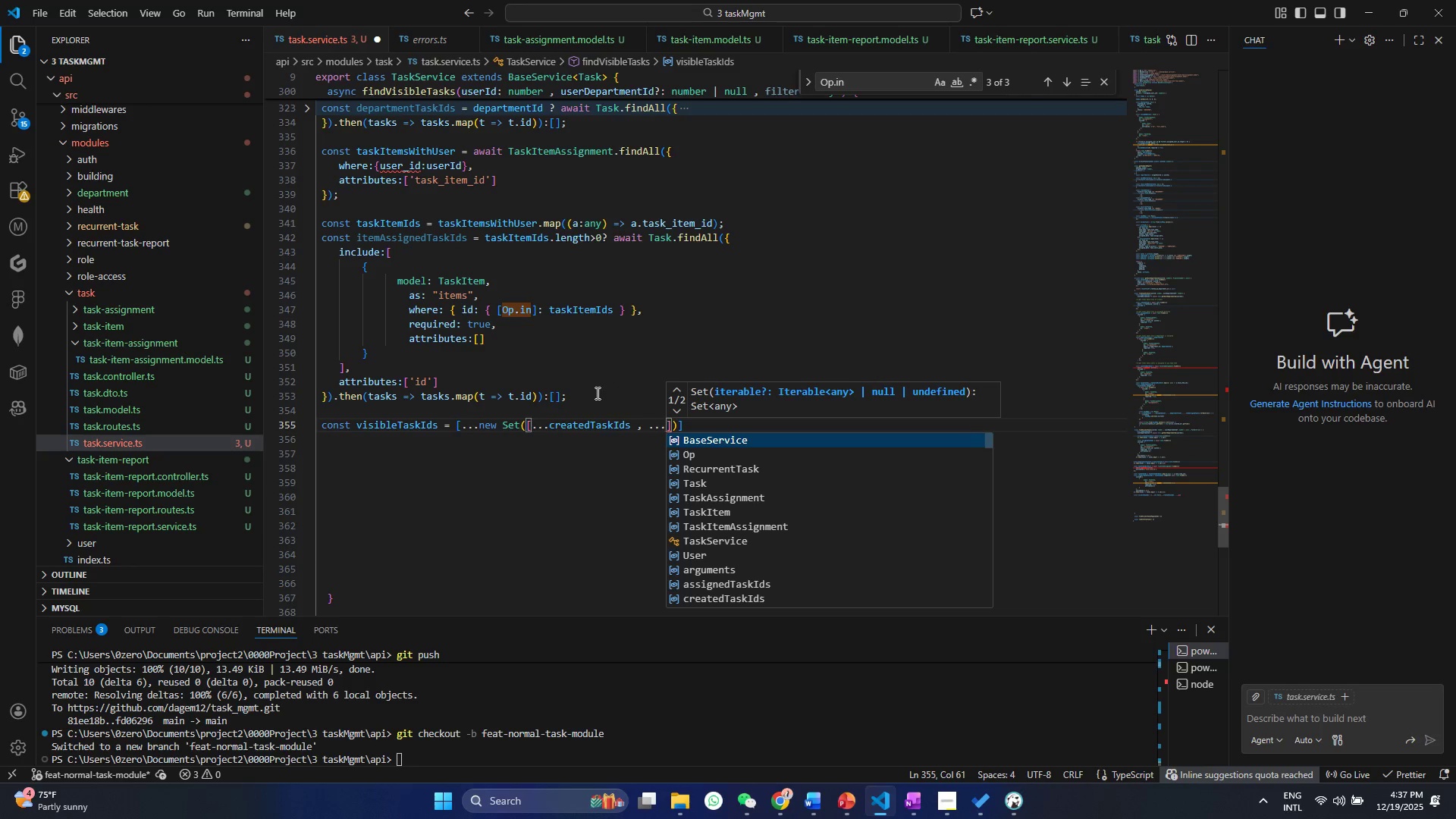 
key(A)
 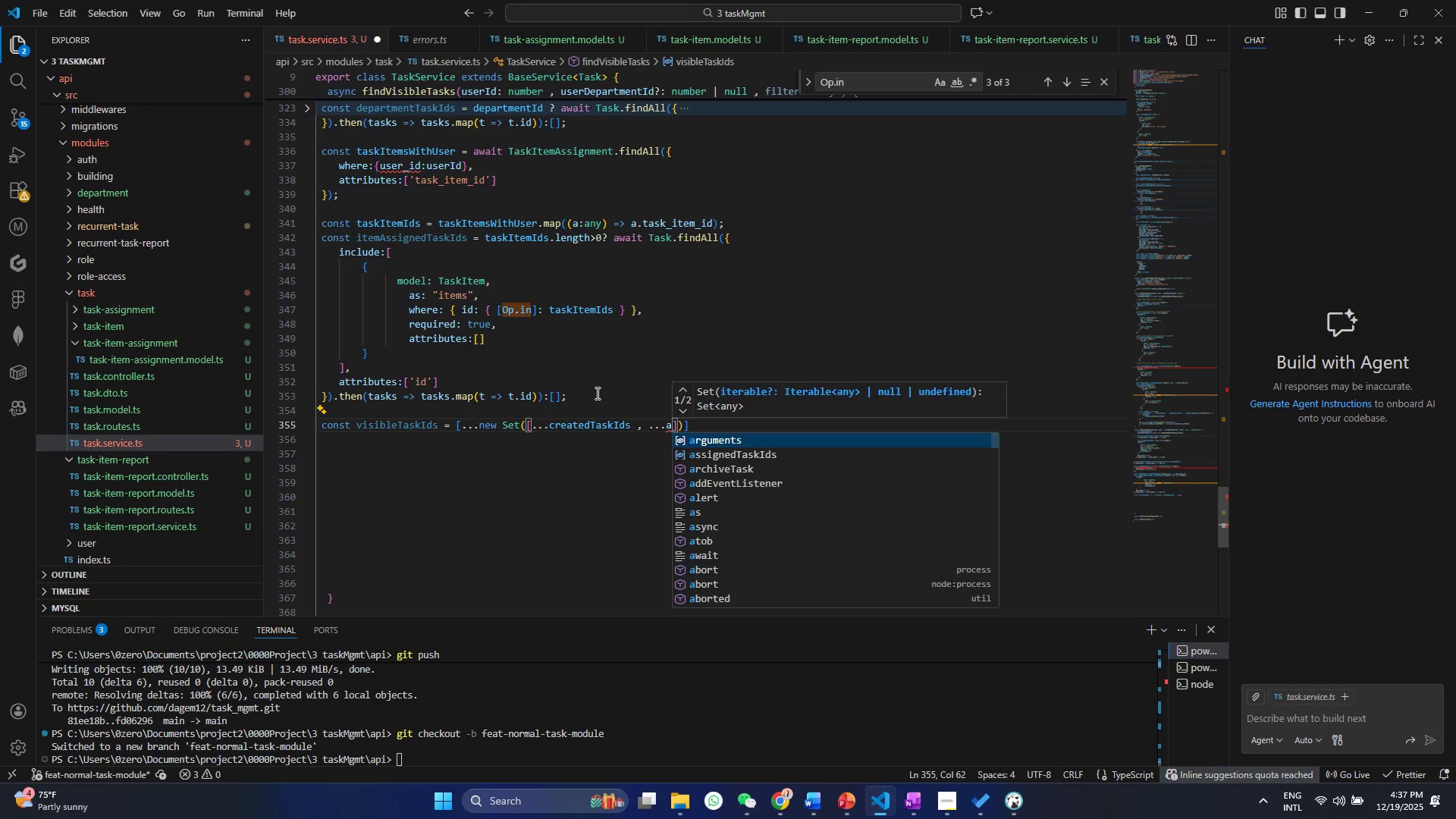 
key(ArrowDown)
 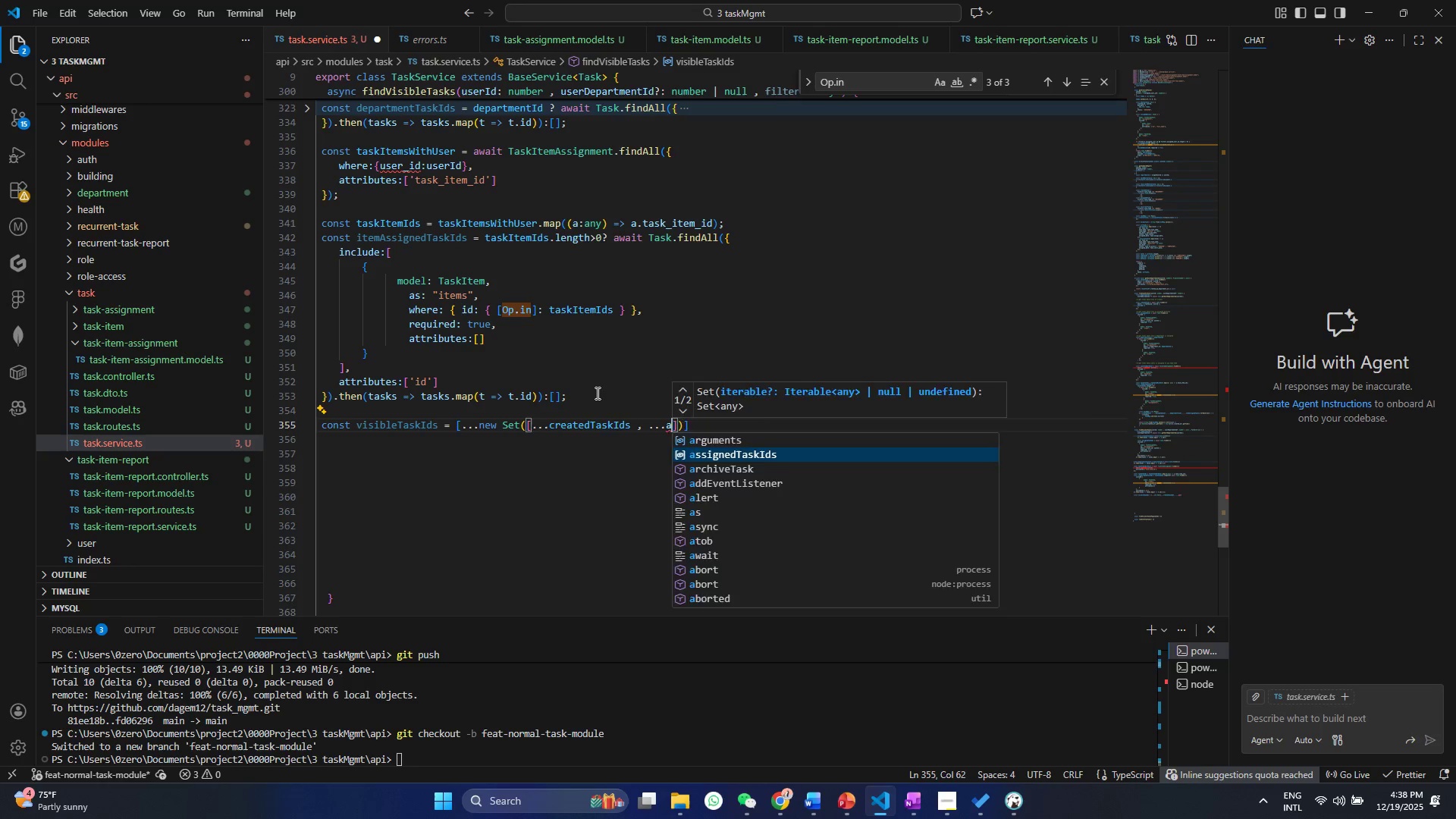 
key(Enter)
 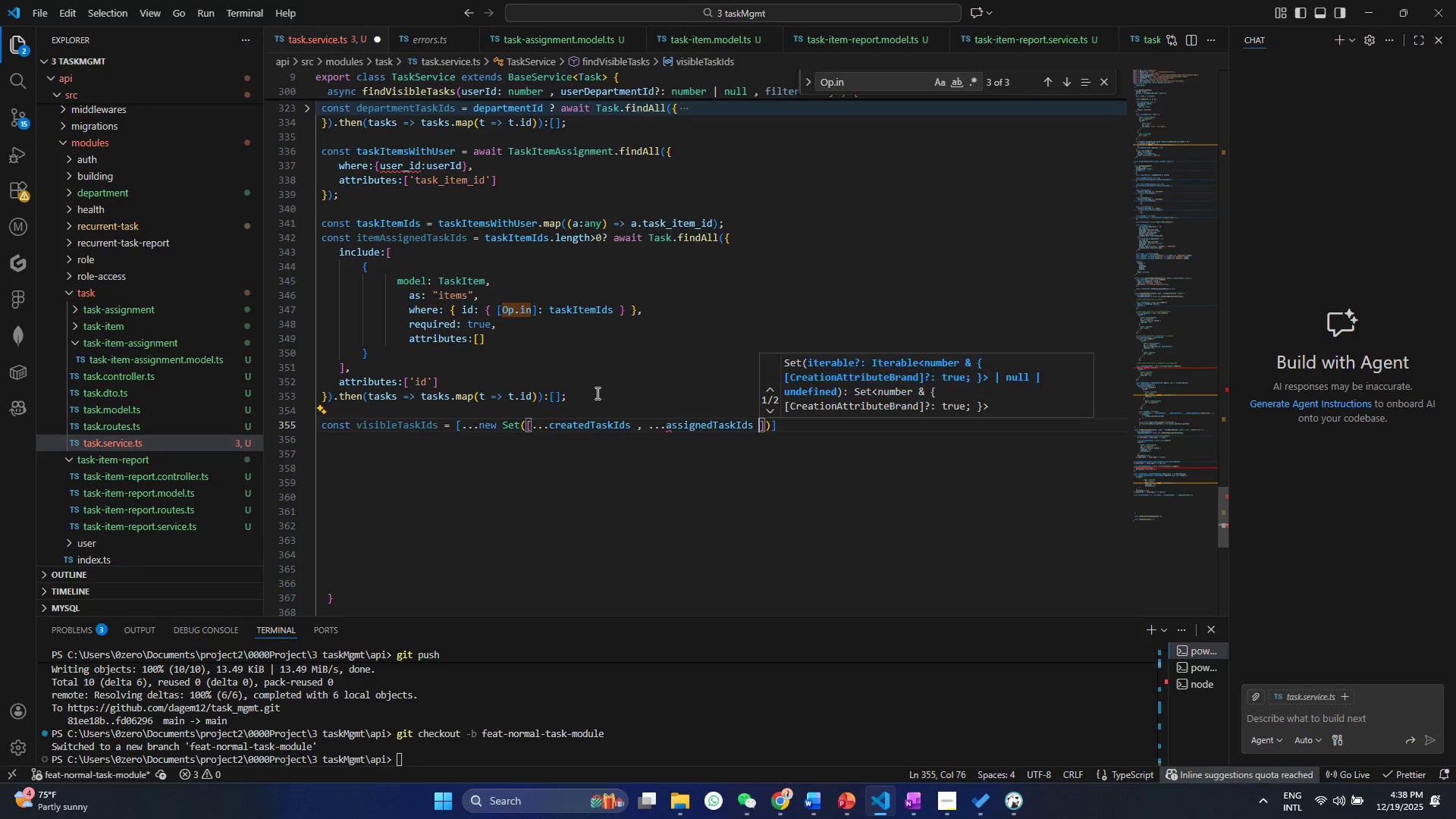 
key(Space)
 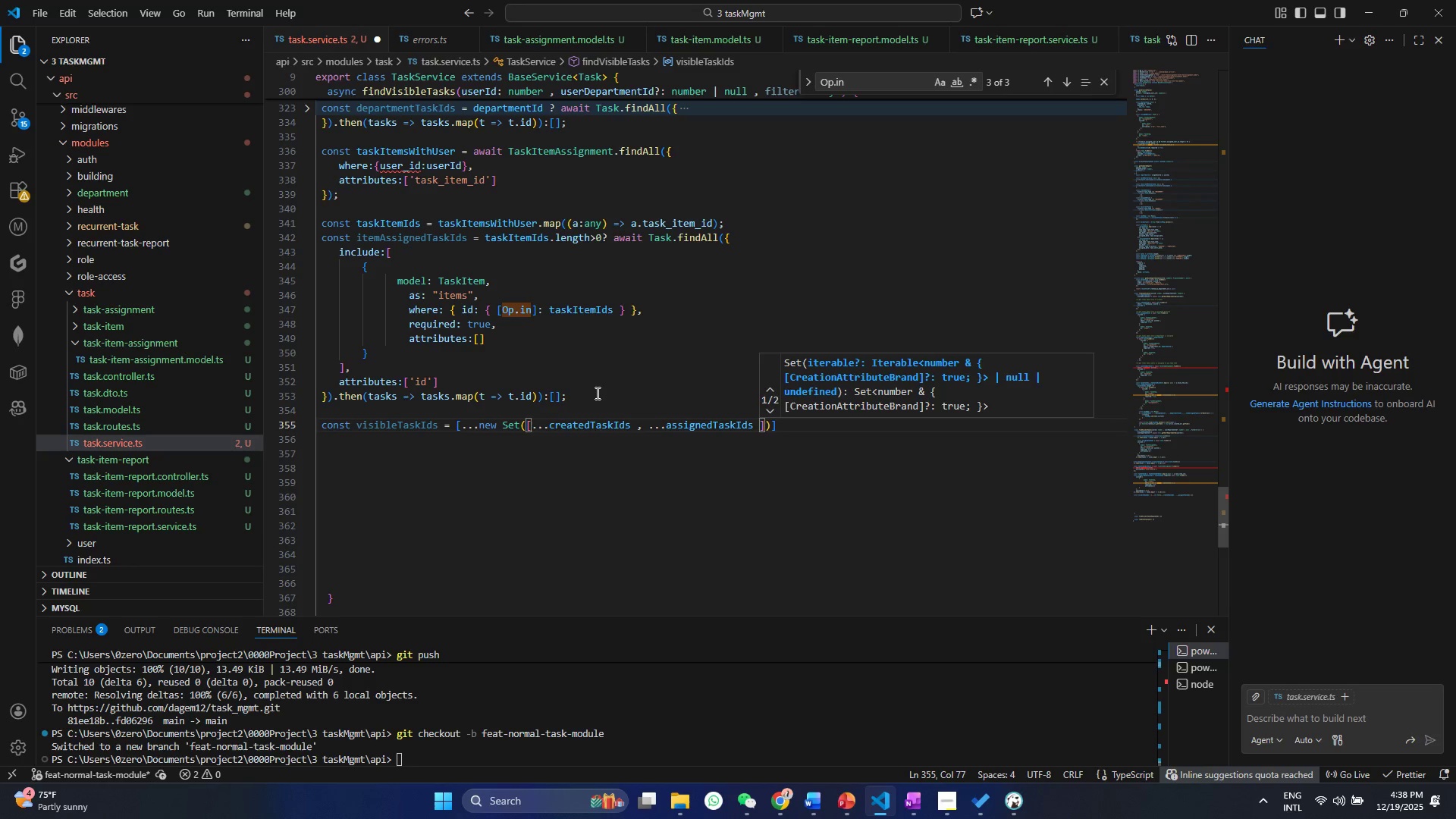 
key(Comma)
 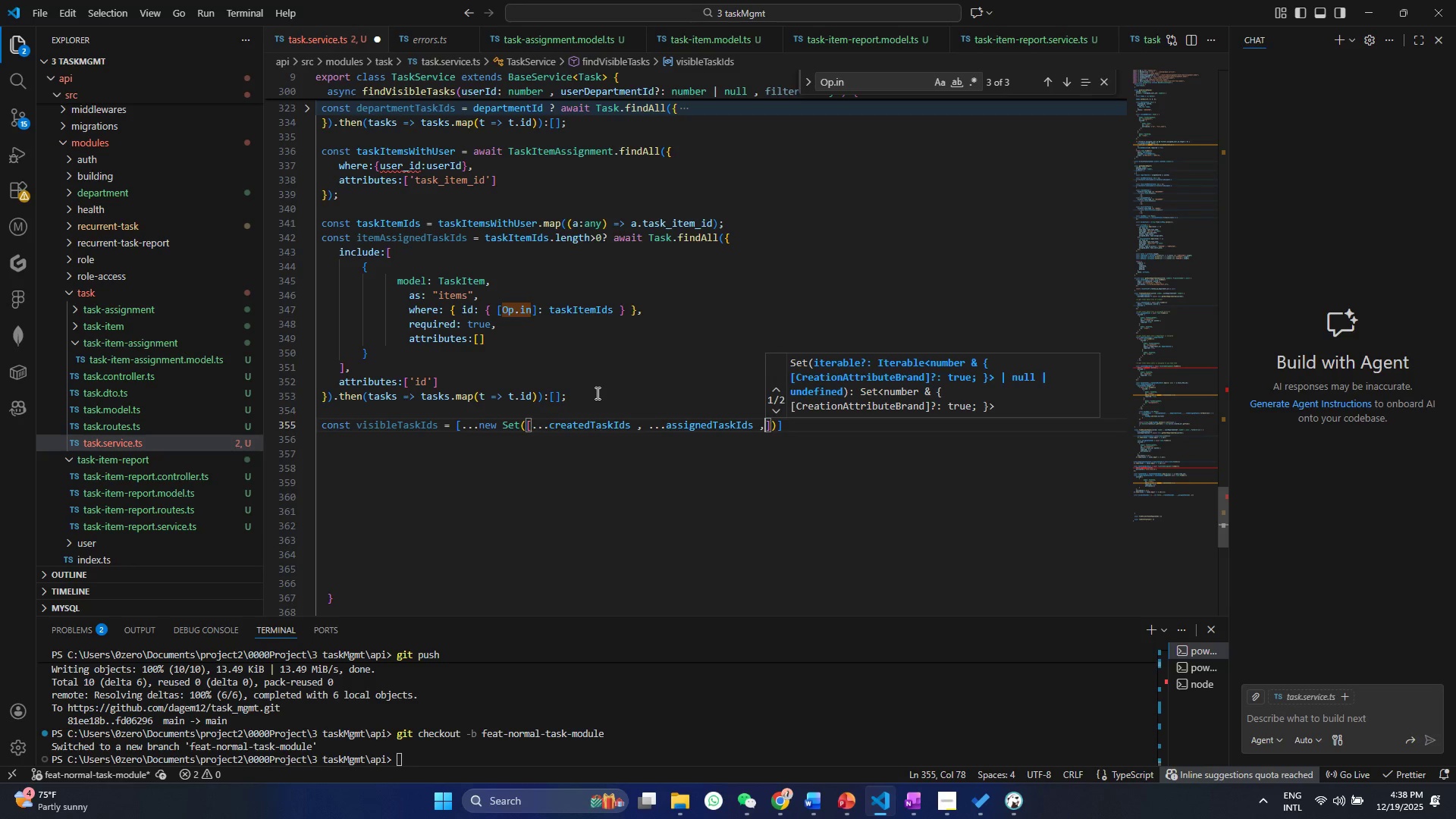 
key(Period)
 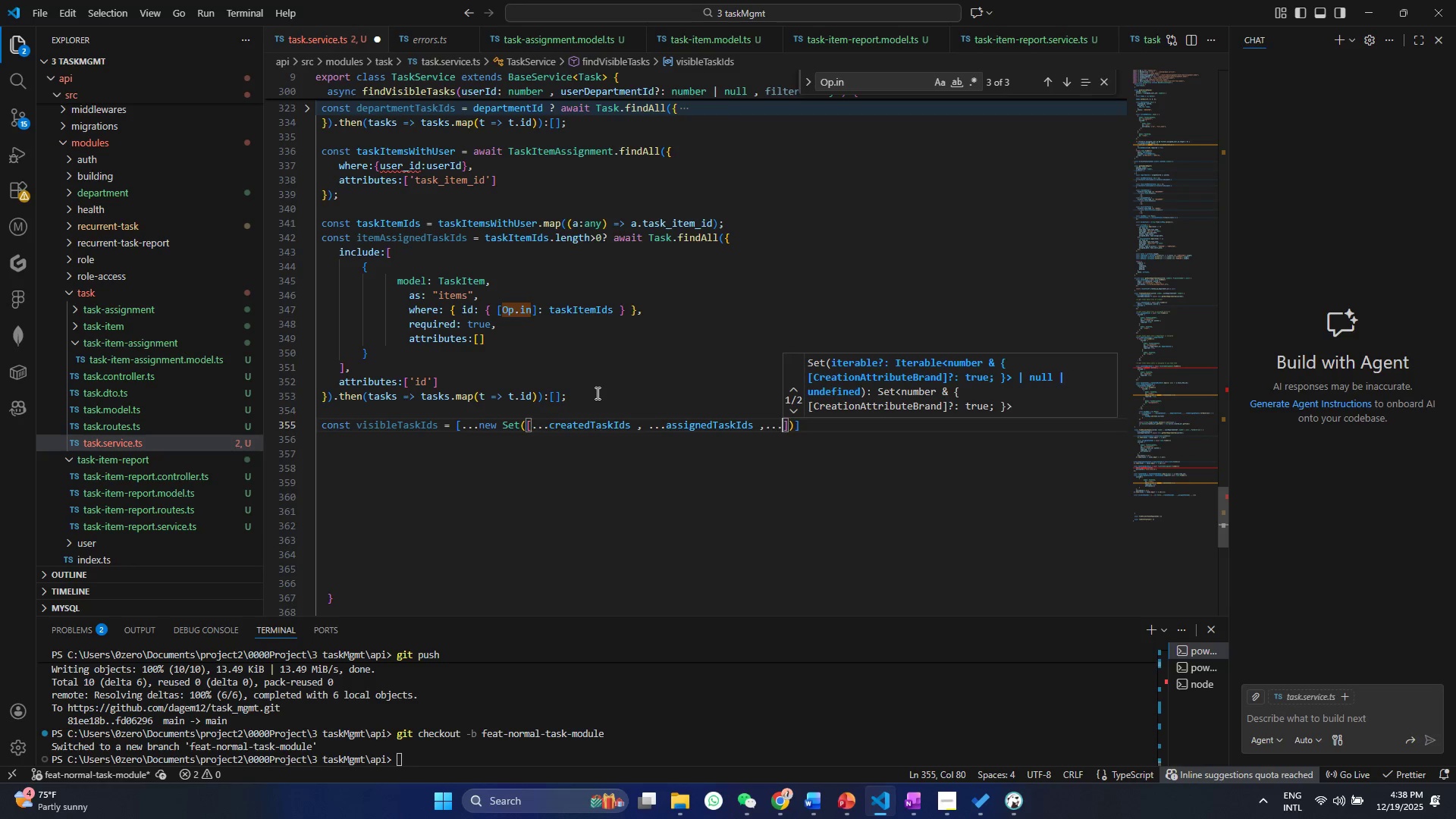 
key(Period)
 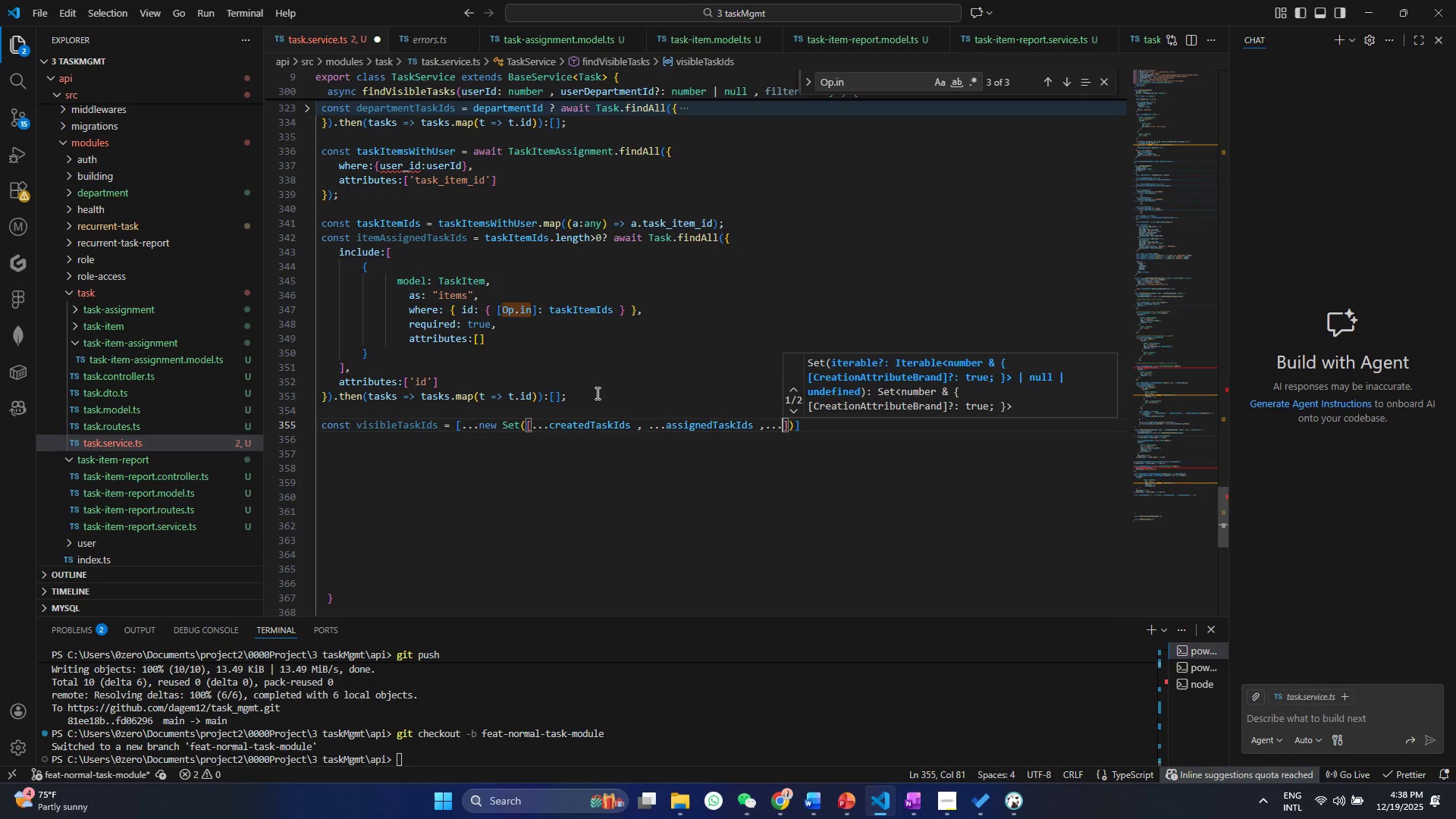 
key(Period)
 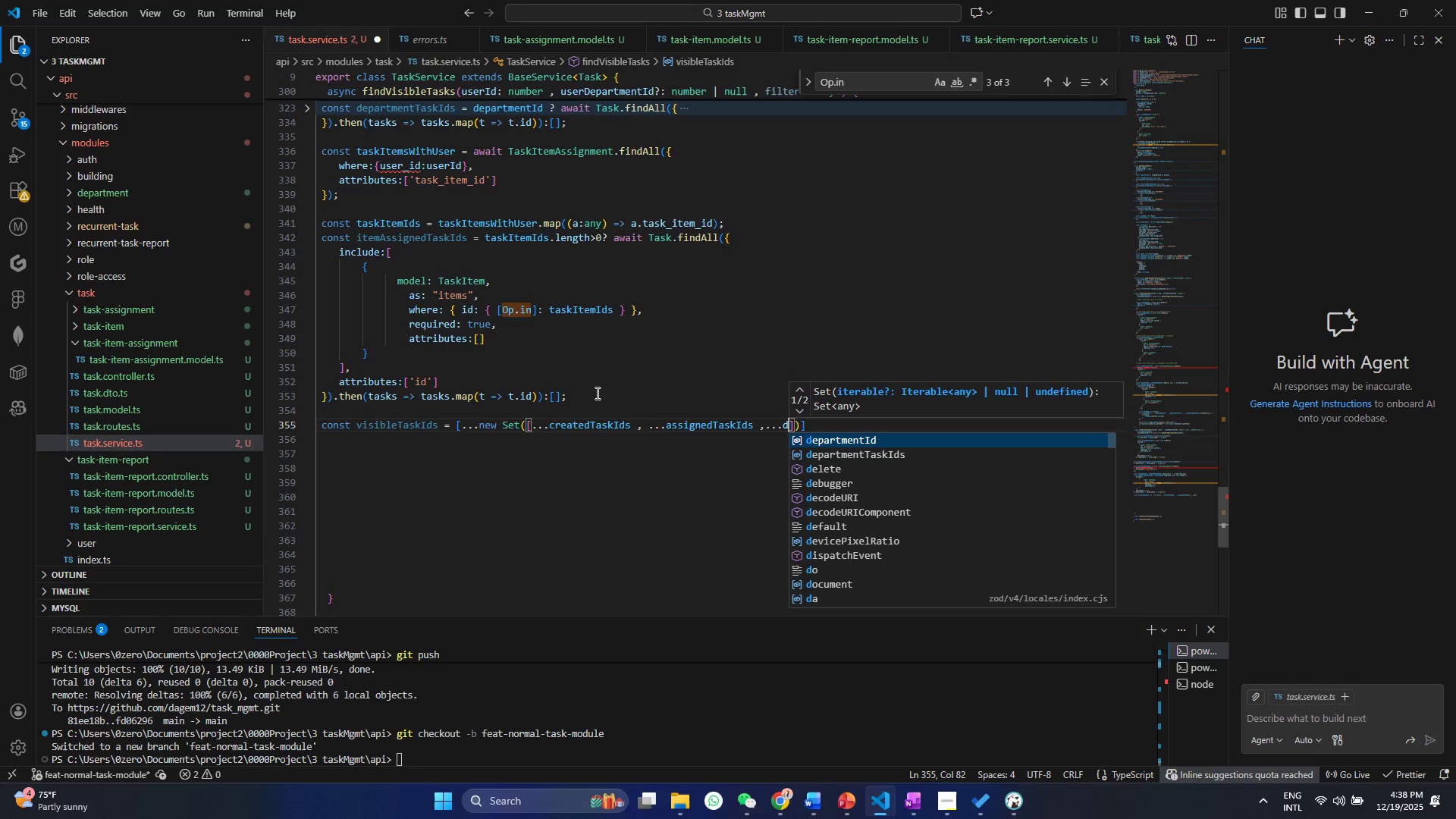 
key(D)
 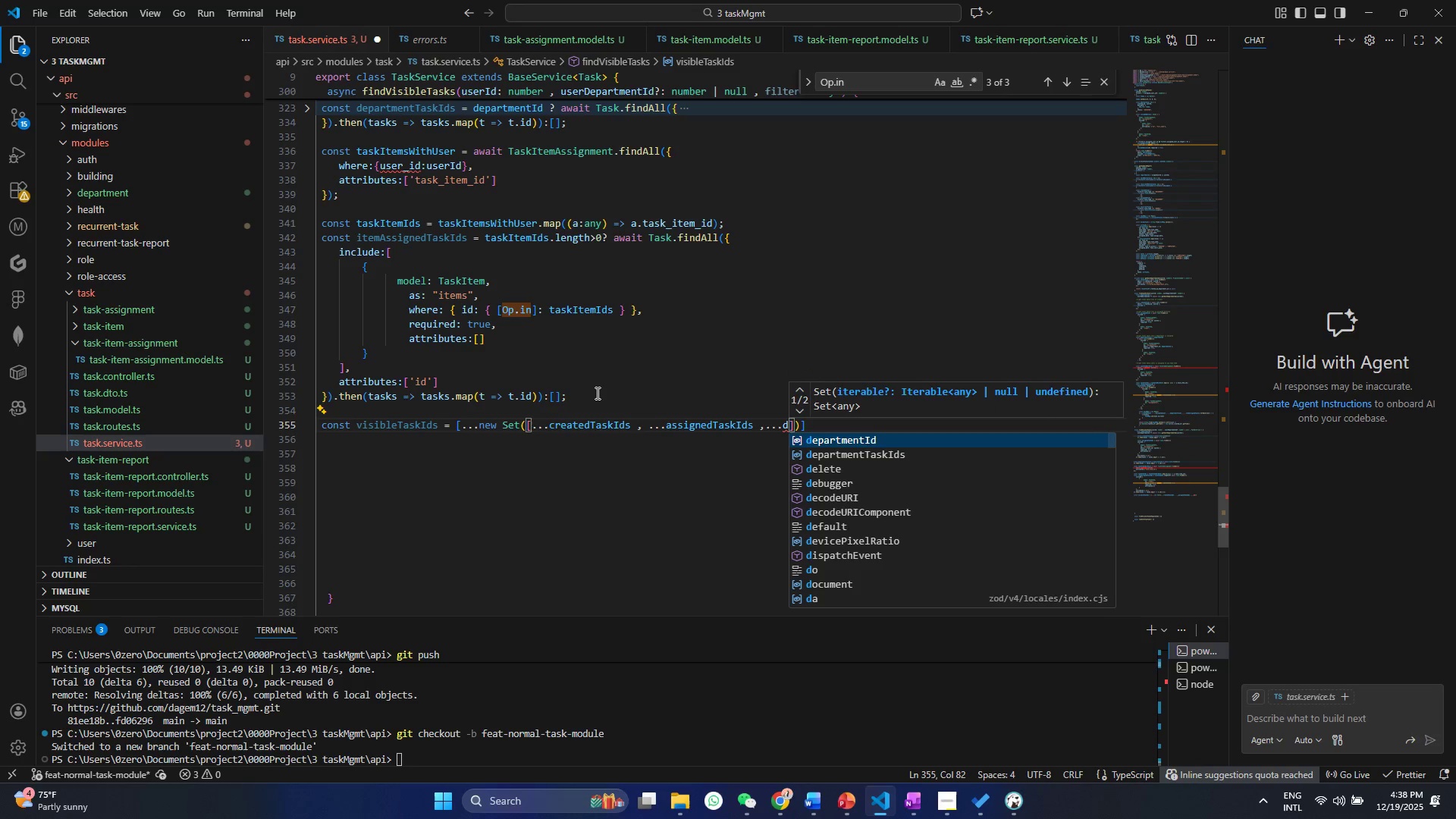 
key(ArrowDown)
 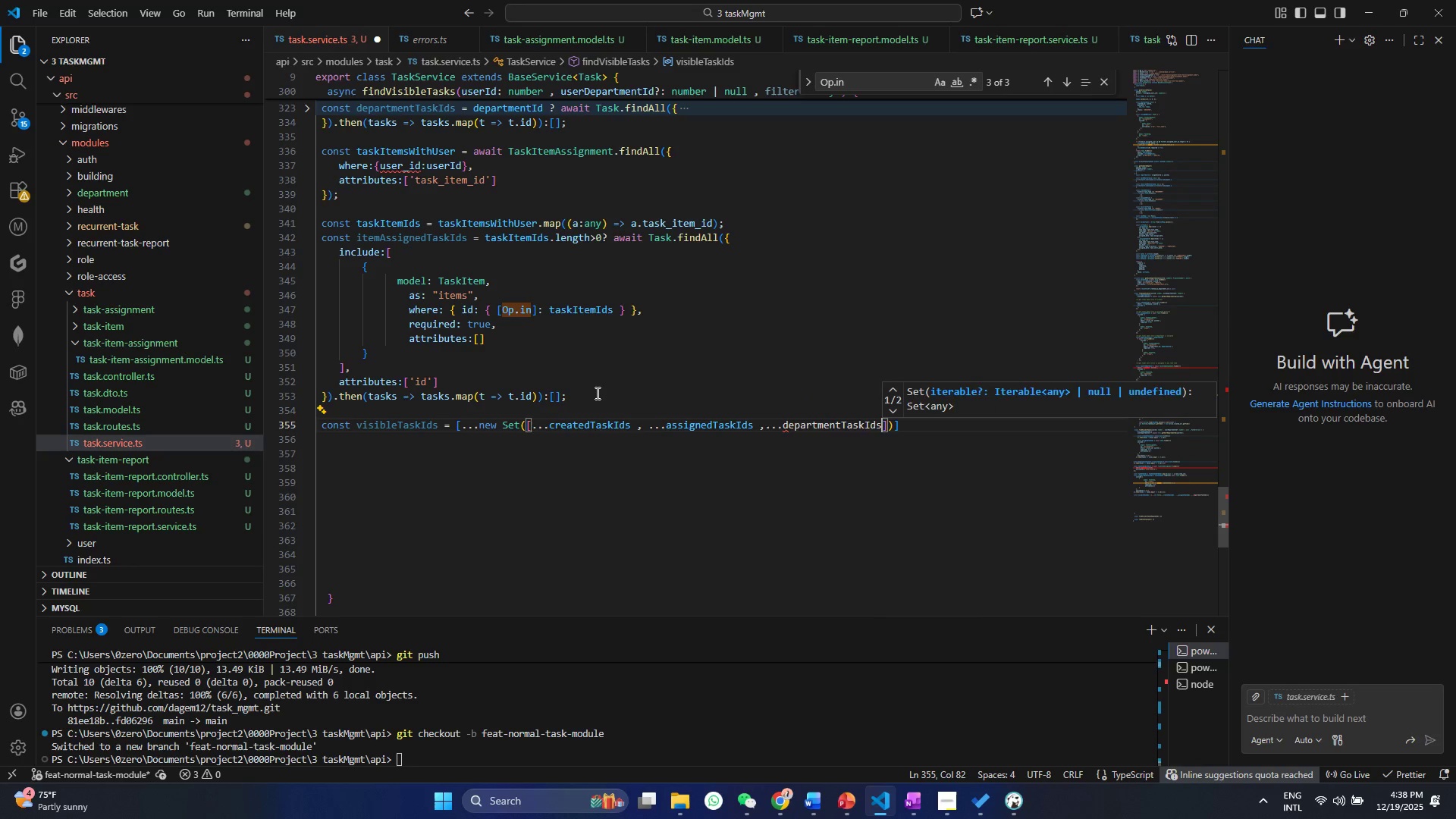 
key(Enter)
 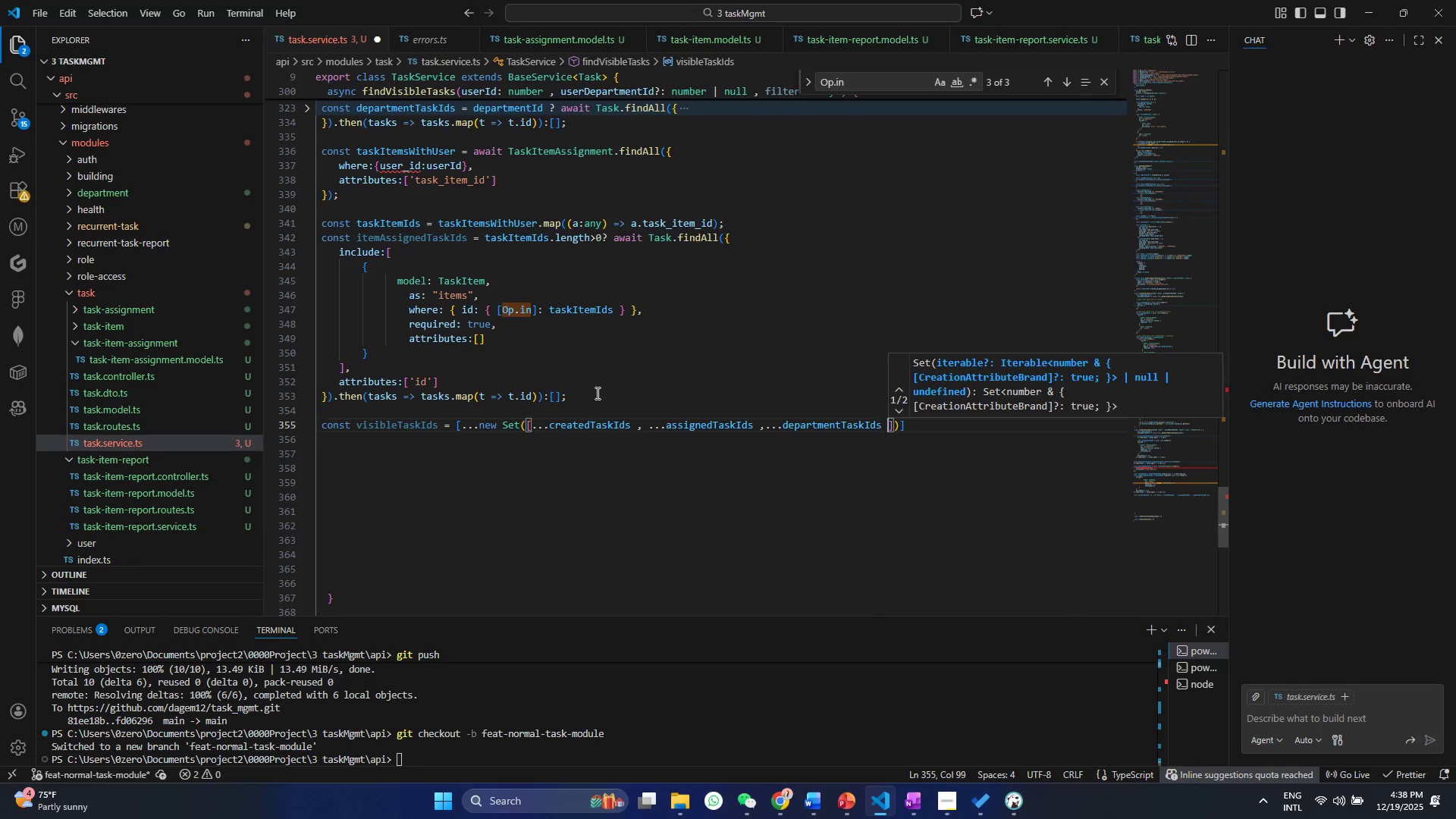 
type( ,//)
key(Backspace)
key(Backspace)
type( ...te)
key(Backspace)
key(Backspace)
type(it)
 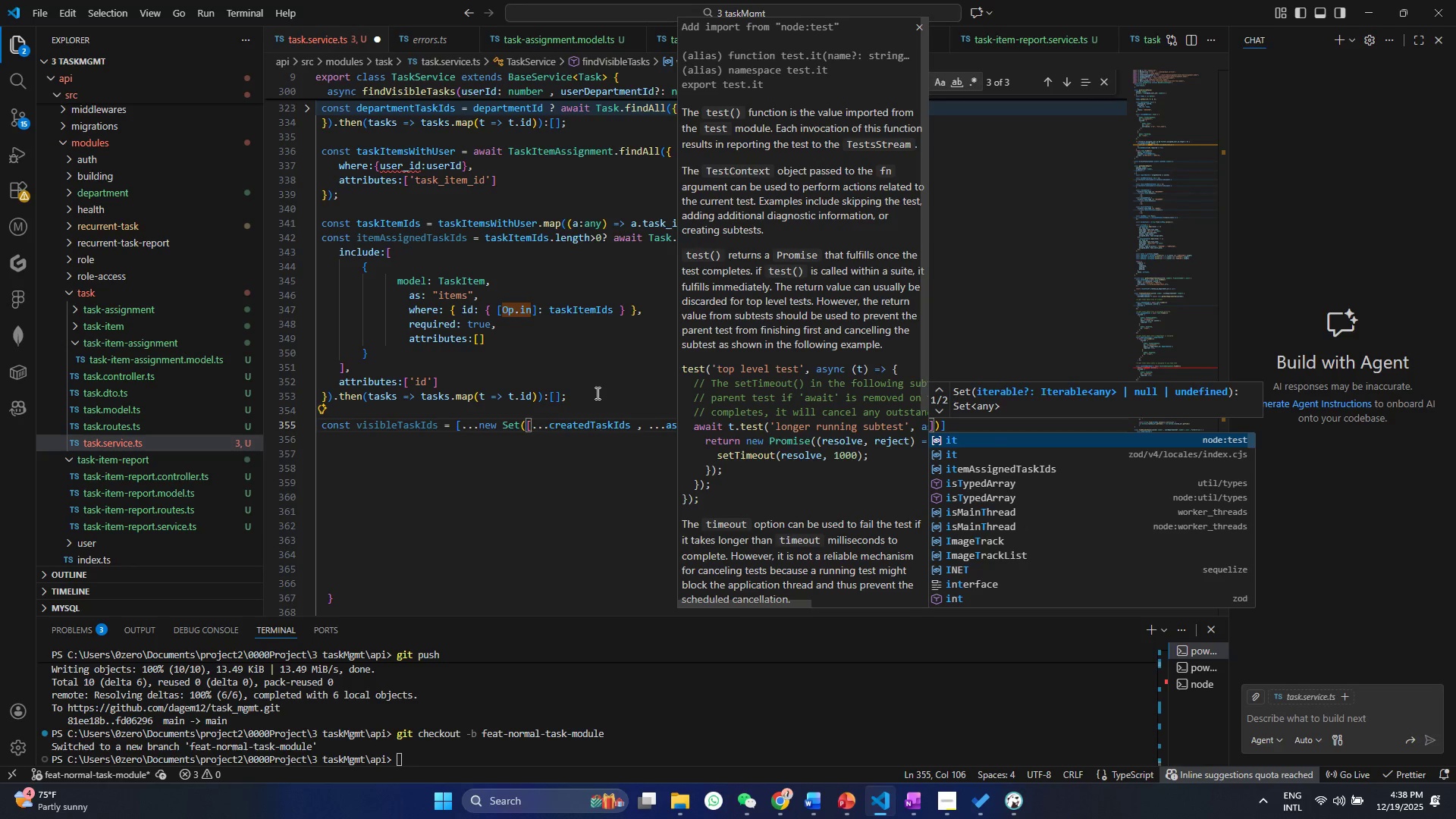 
key(ArrowDown)
 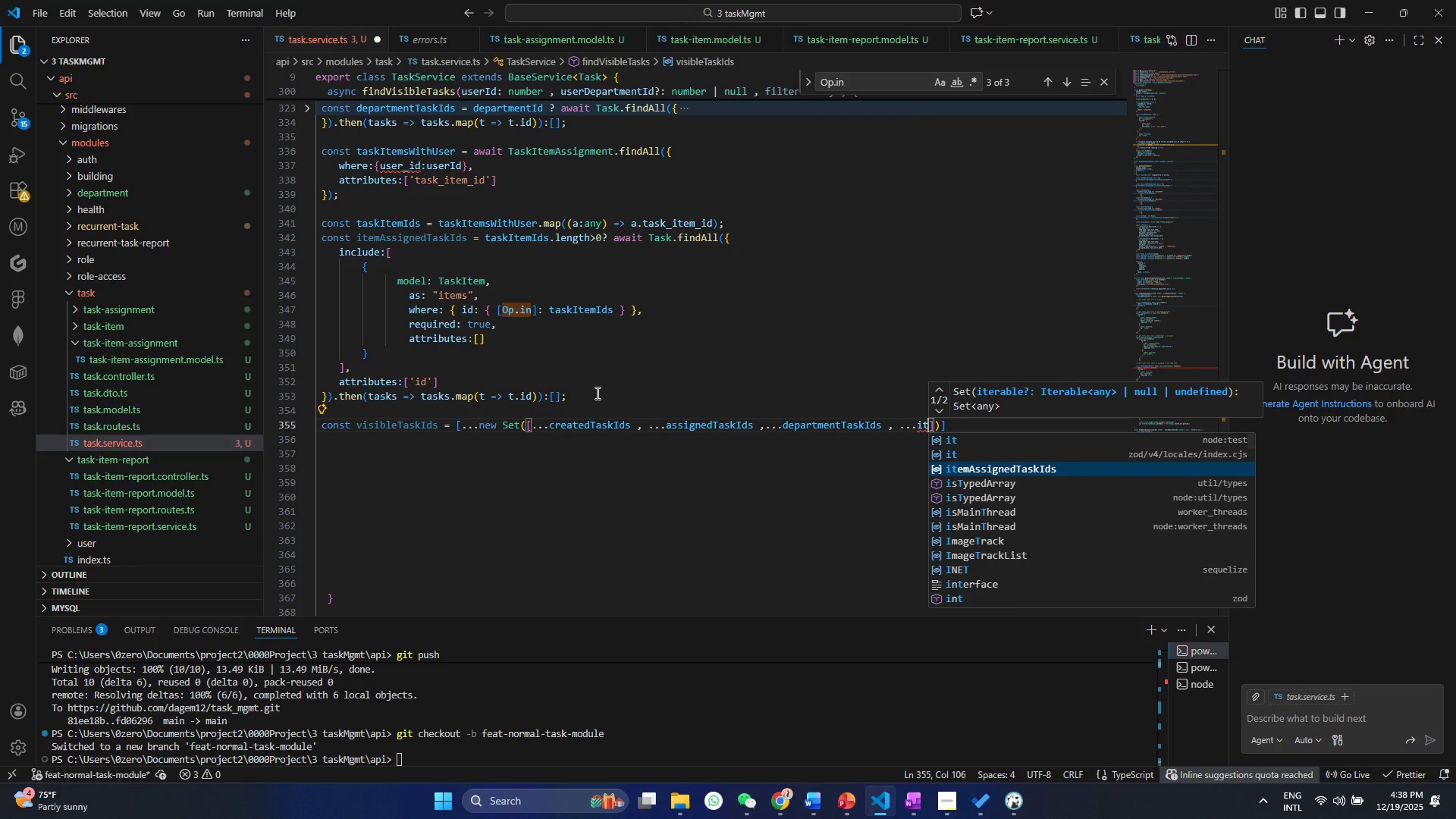 
key(ArrowDown)
 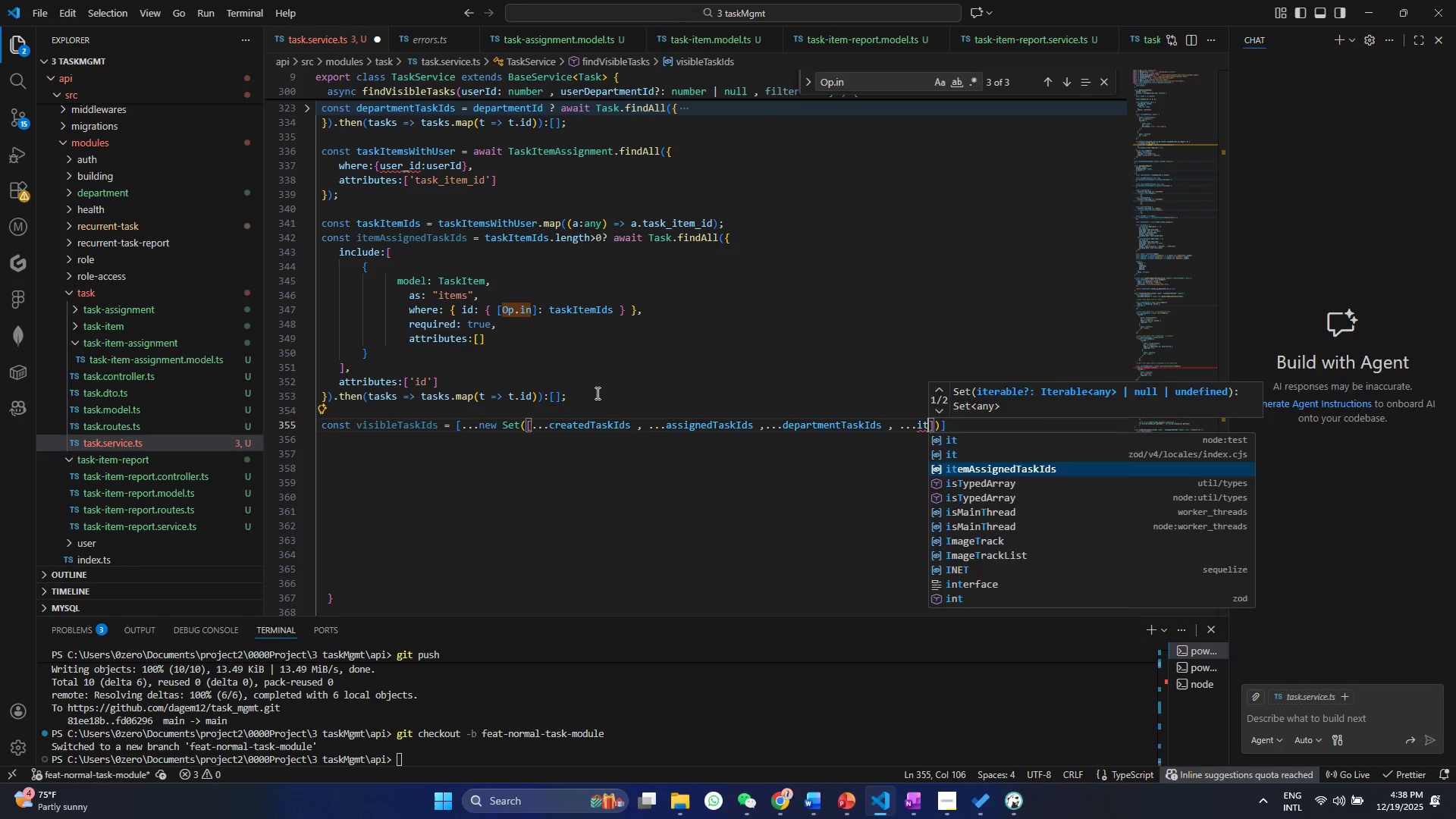 
key(Enter)
 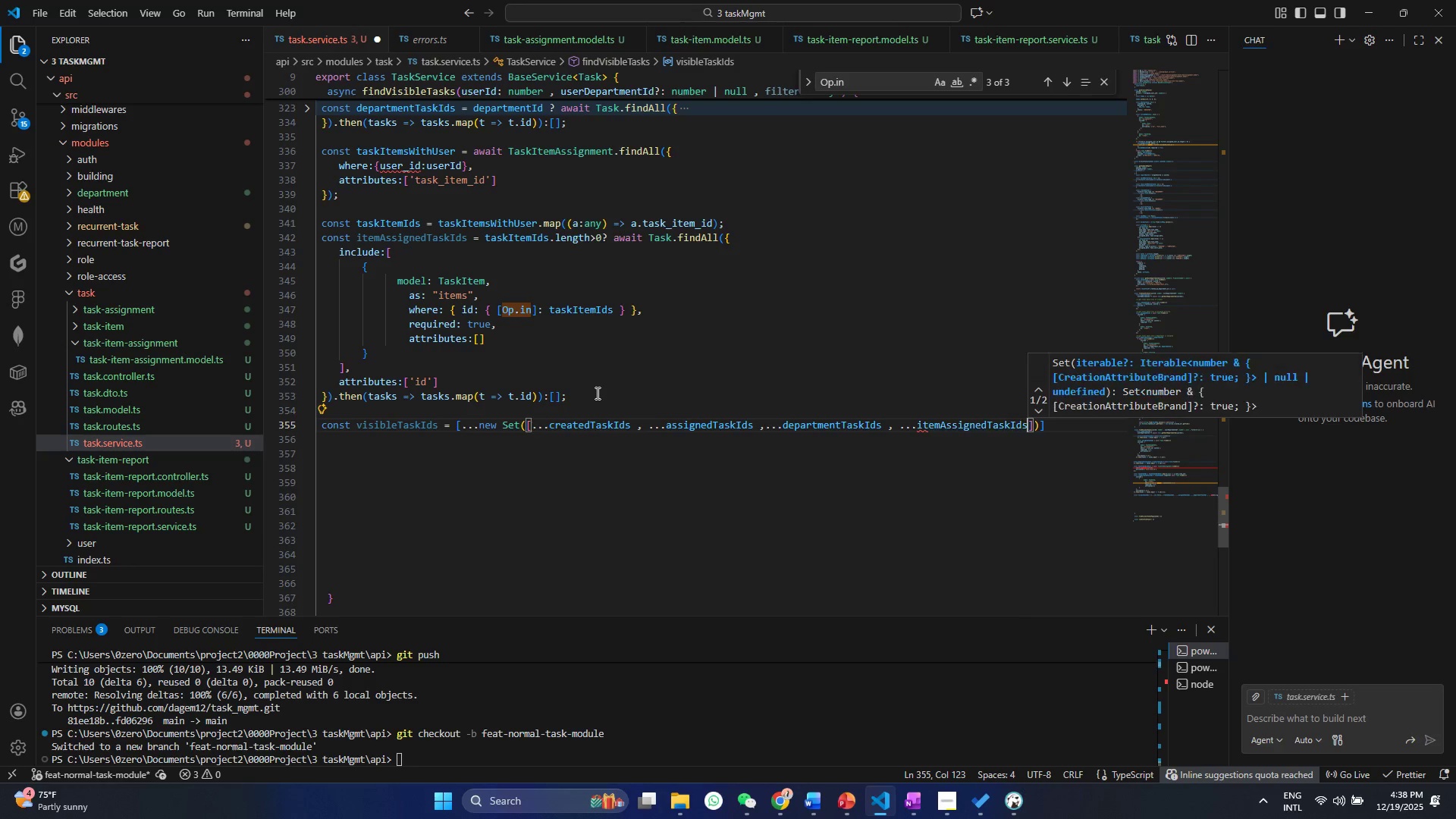 
key(Control+ControlLeft)
 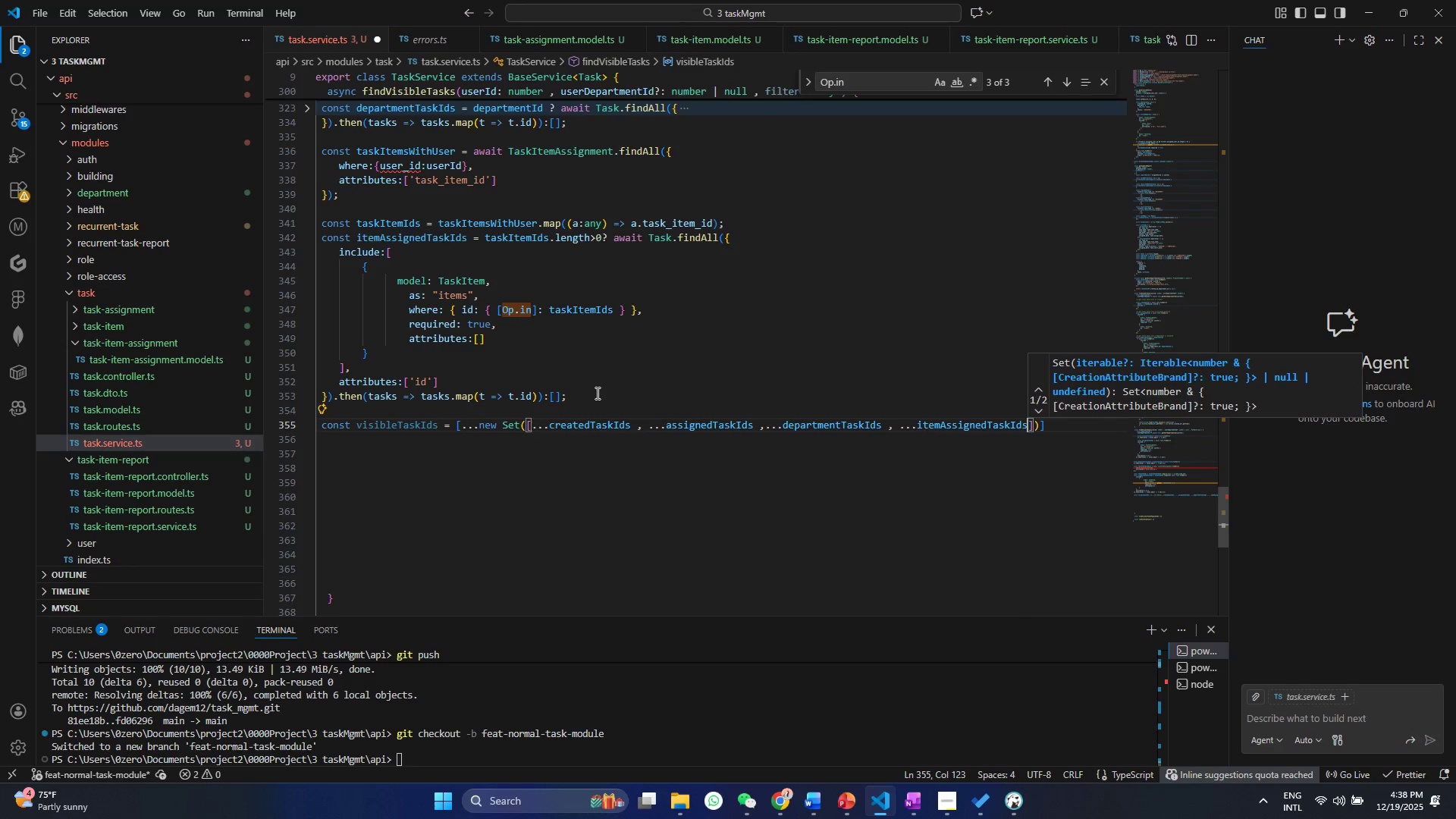 
key(Control+S)
 